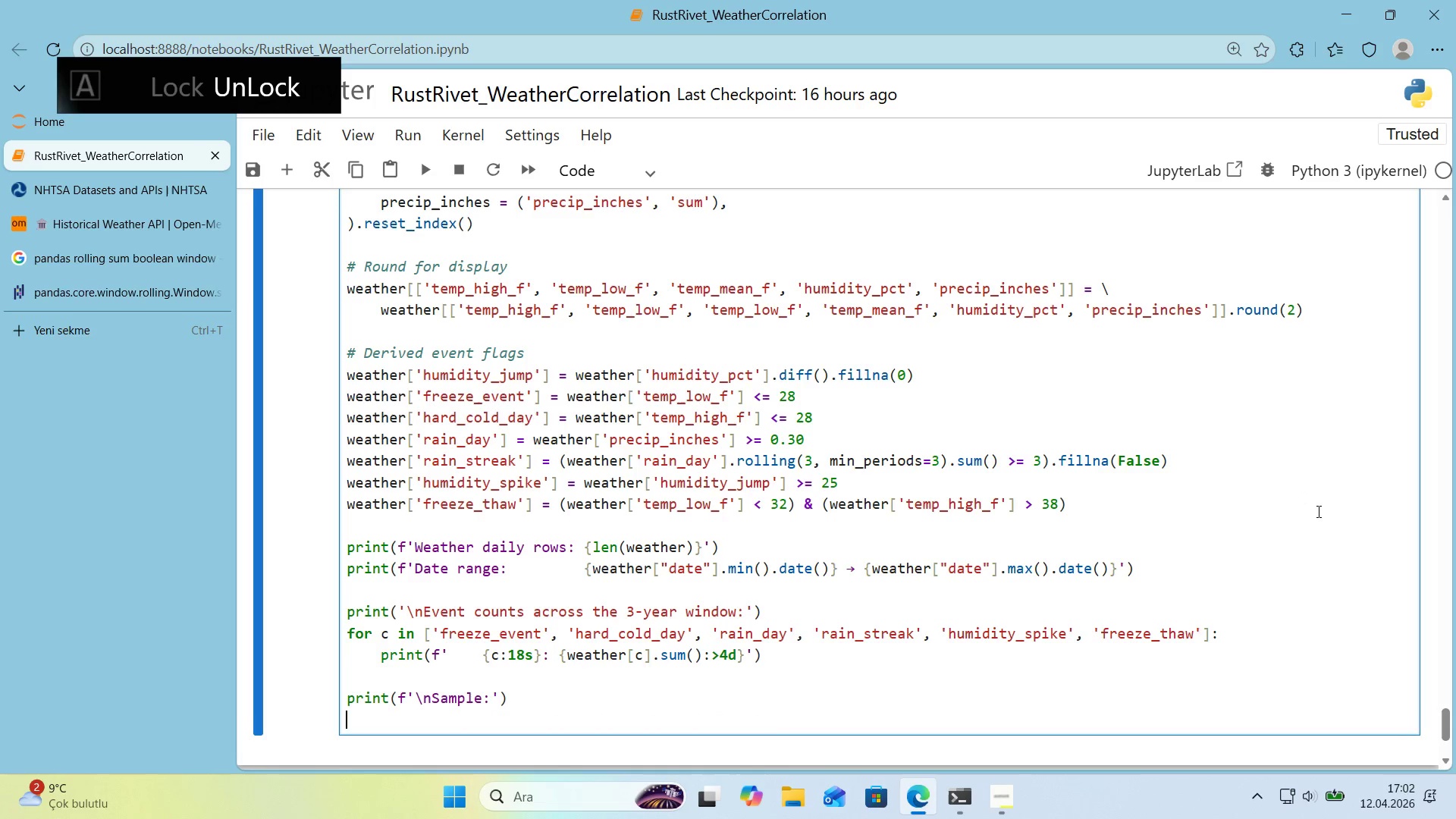 
scroll: coordinate [1308, 506], scroll_direction: down, amount: 1.0
 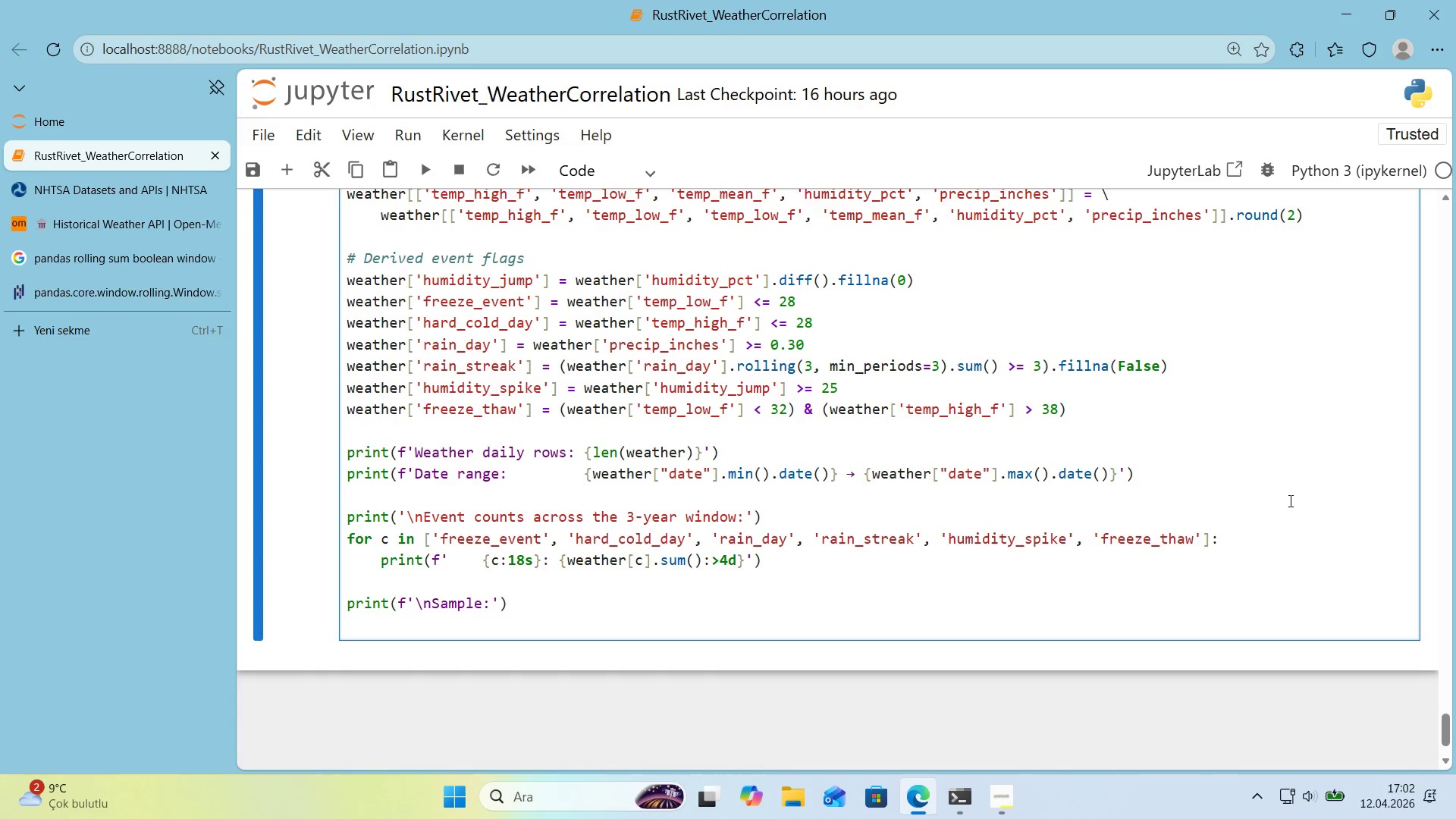 
type(pr'nt*()
 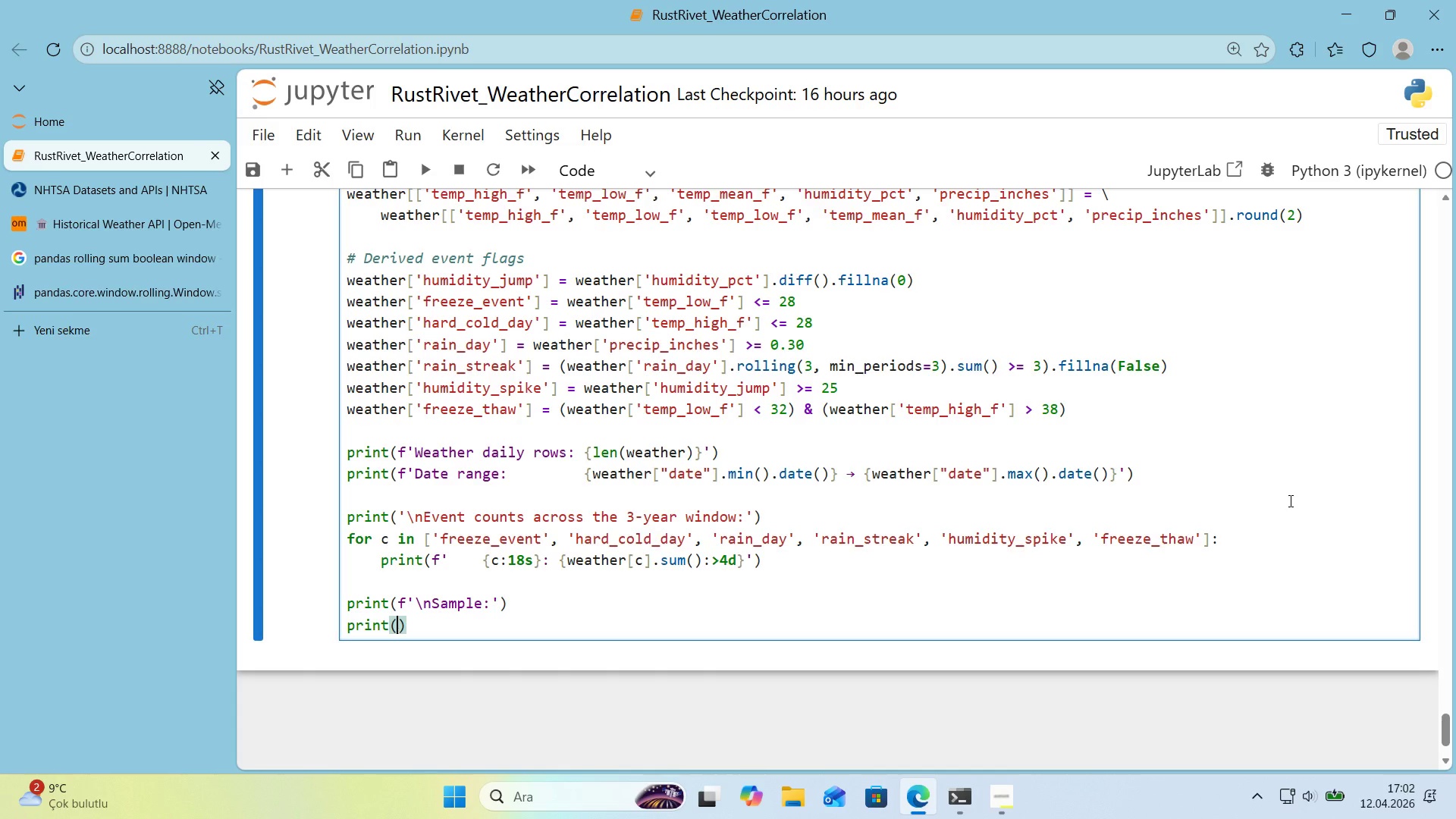 
 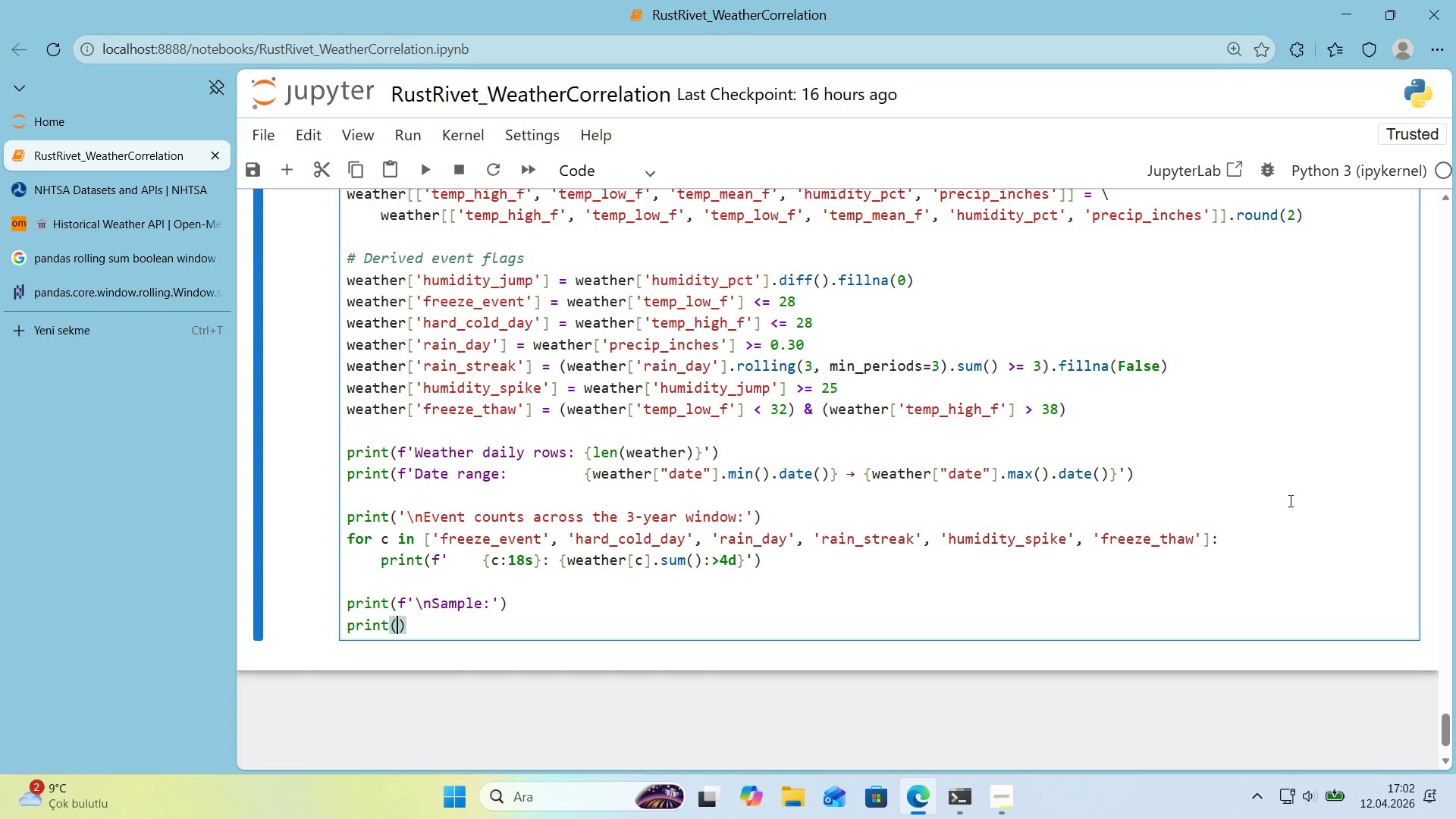 
key(ArrowLeft)
 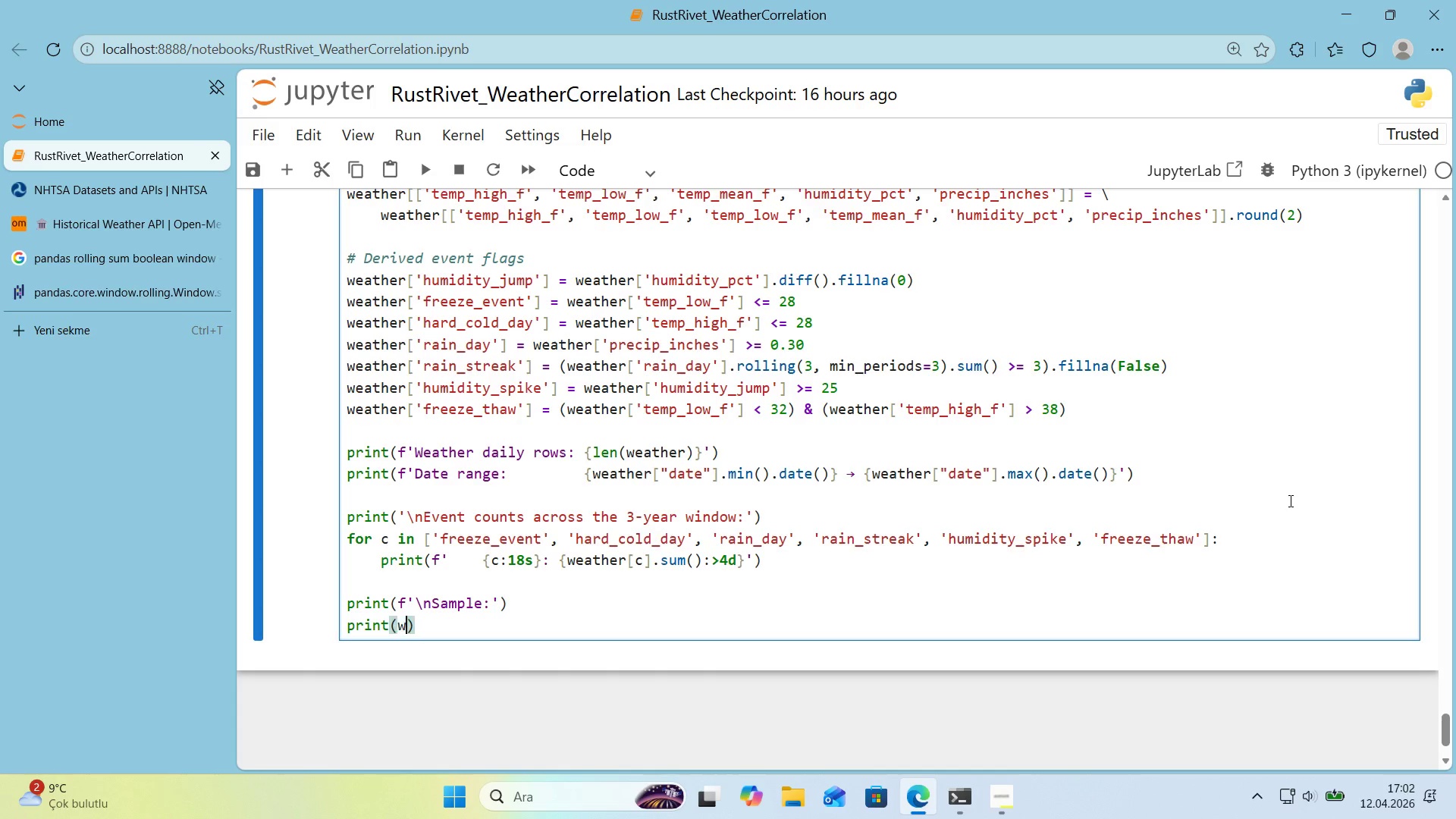 
type(weather)
 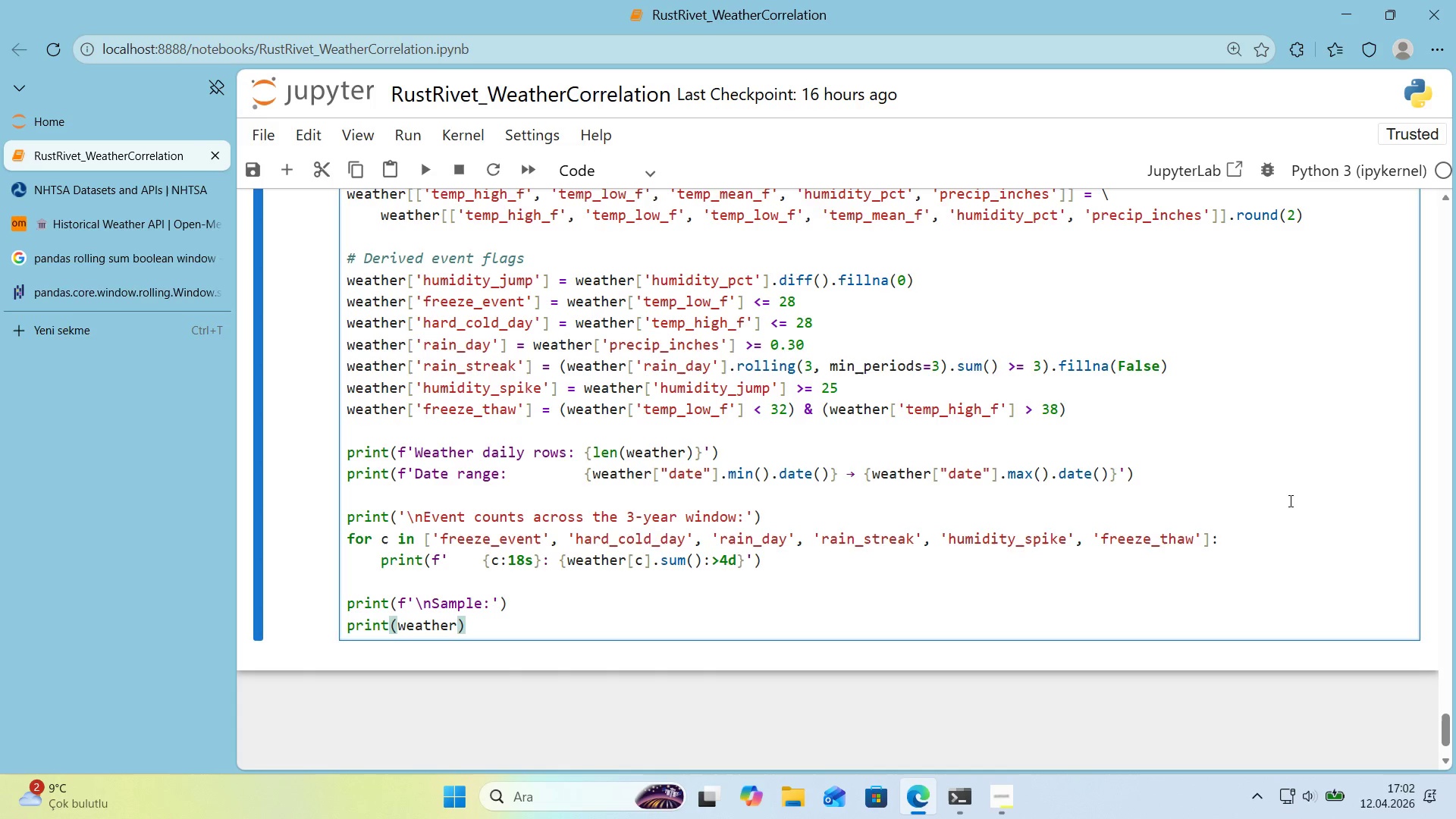 
key(Alt+Control+8)
 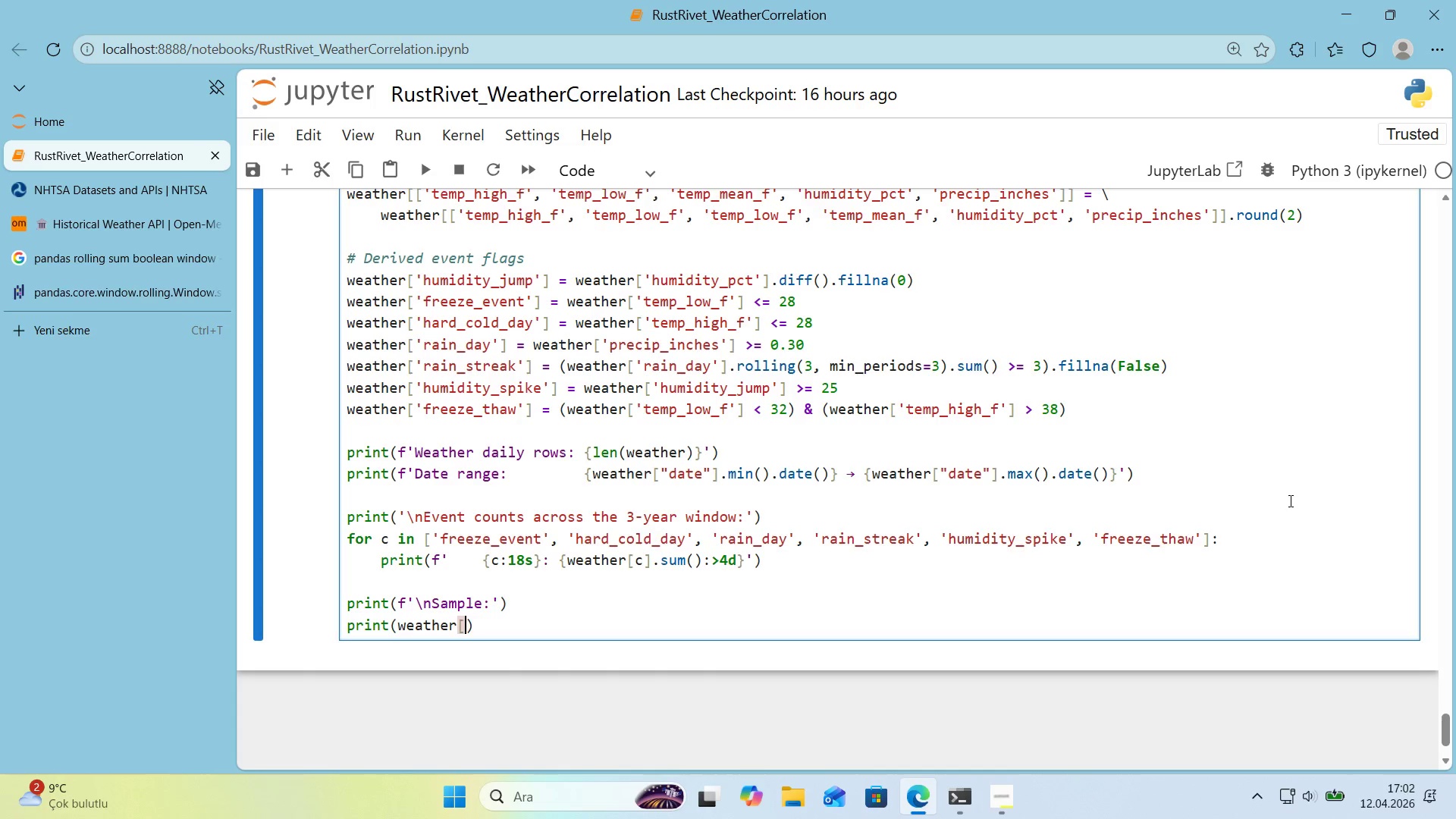 
key(Alt+Control+9)
 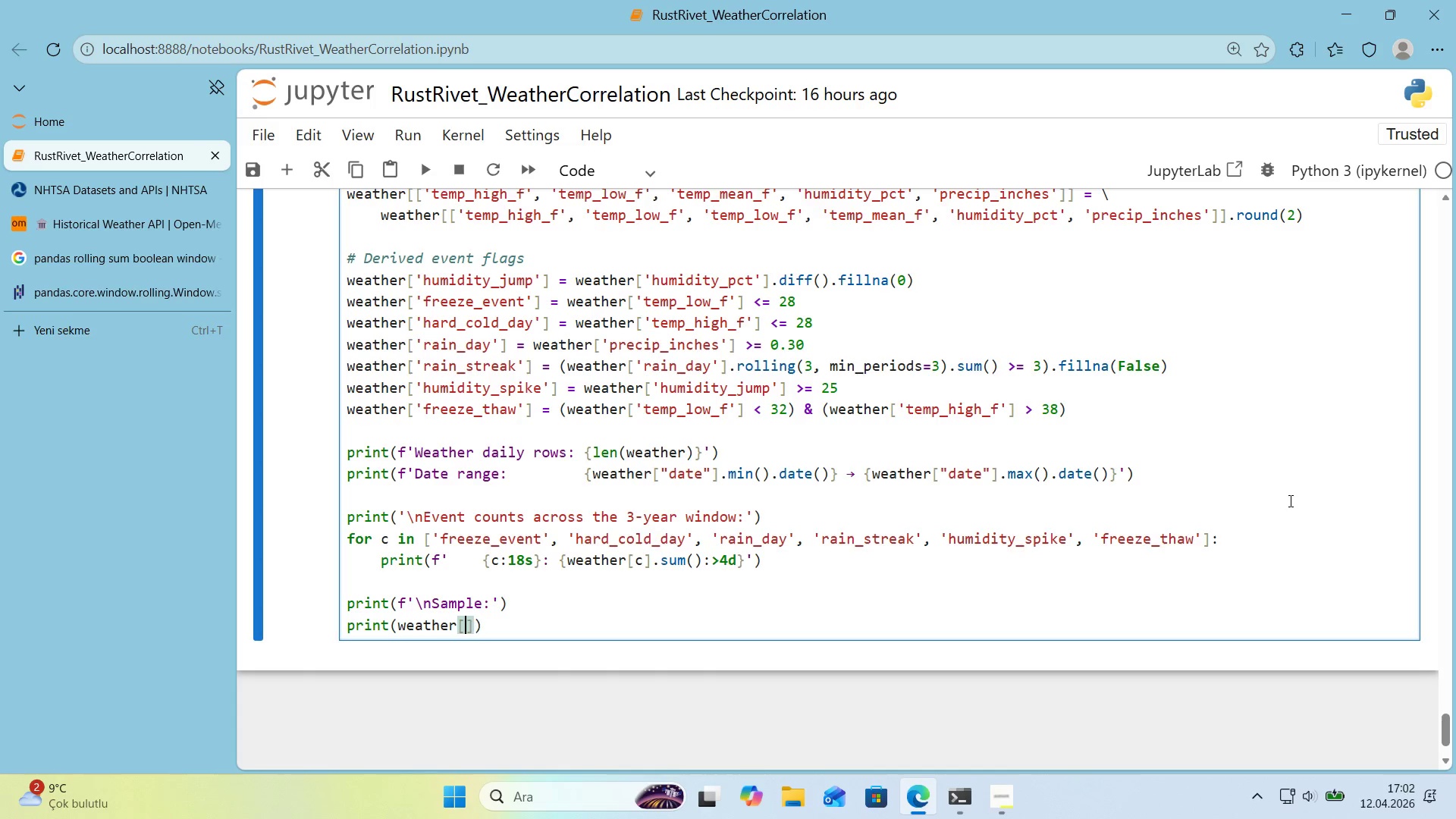 
key(ArrowLeft)
 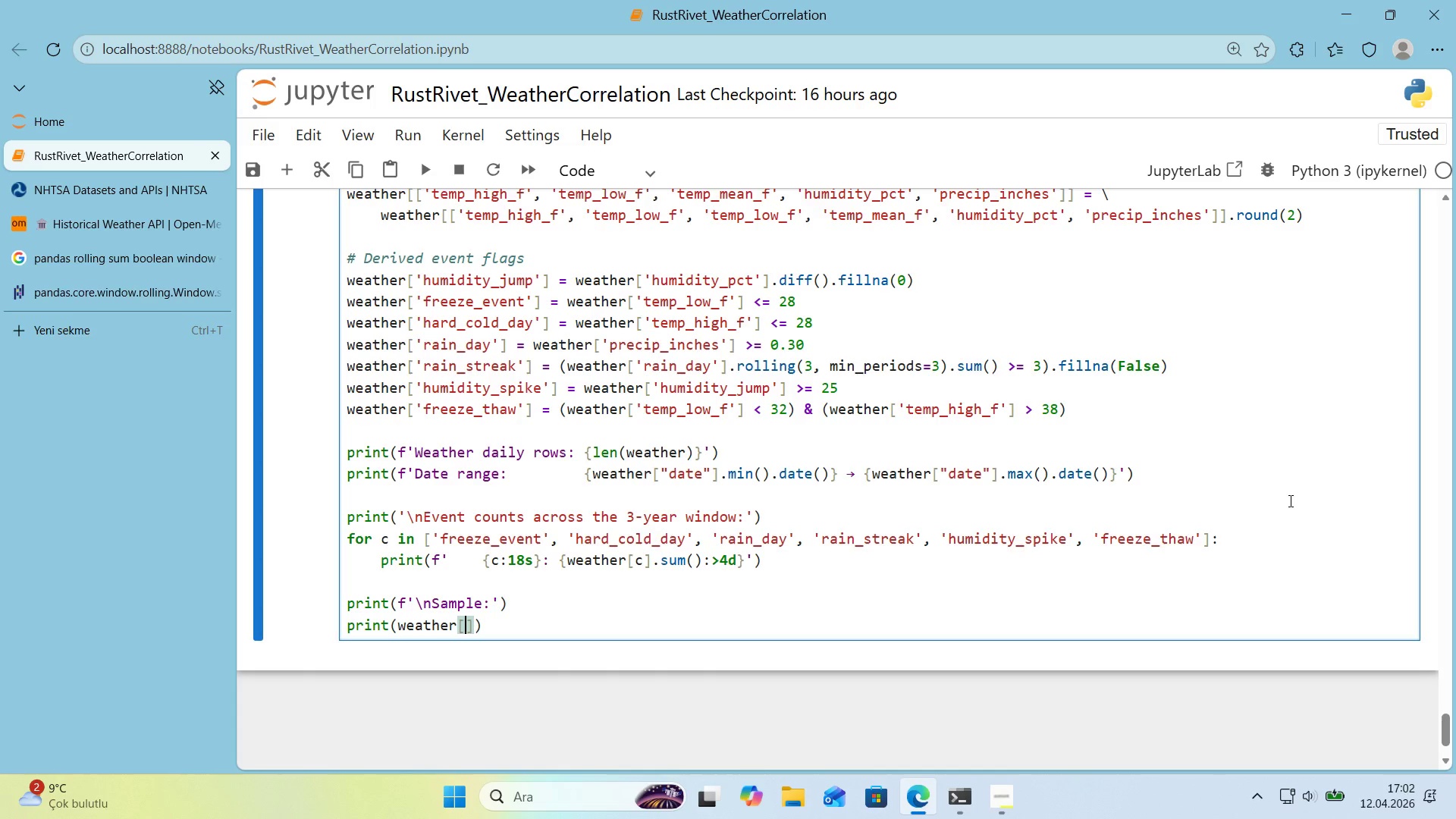 
key(Alt+Control+8)
 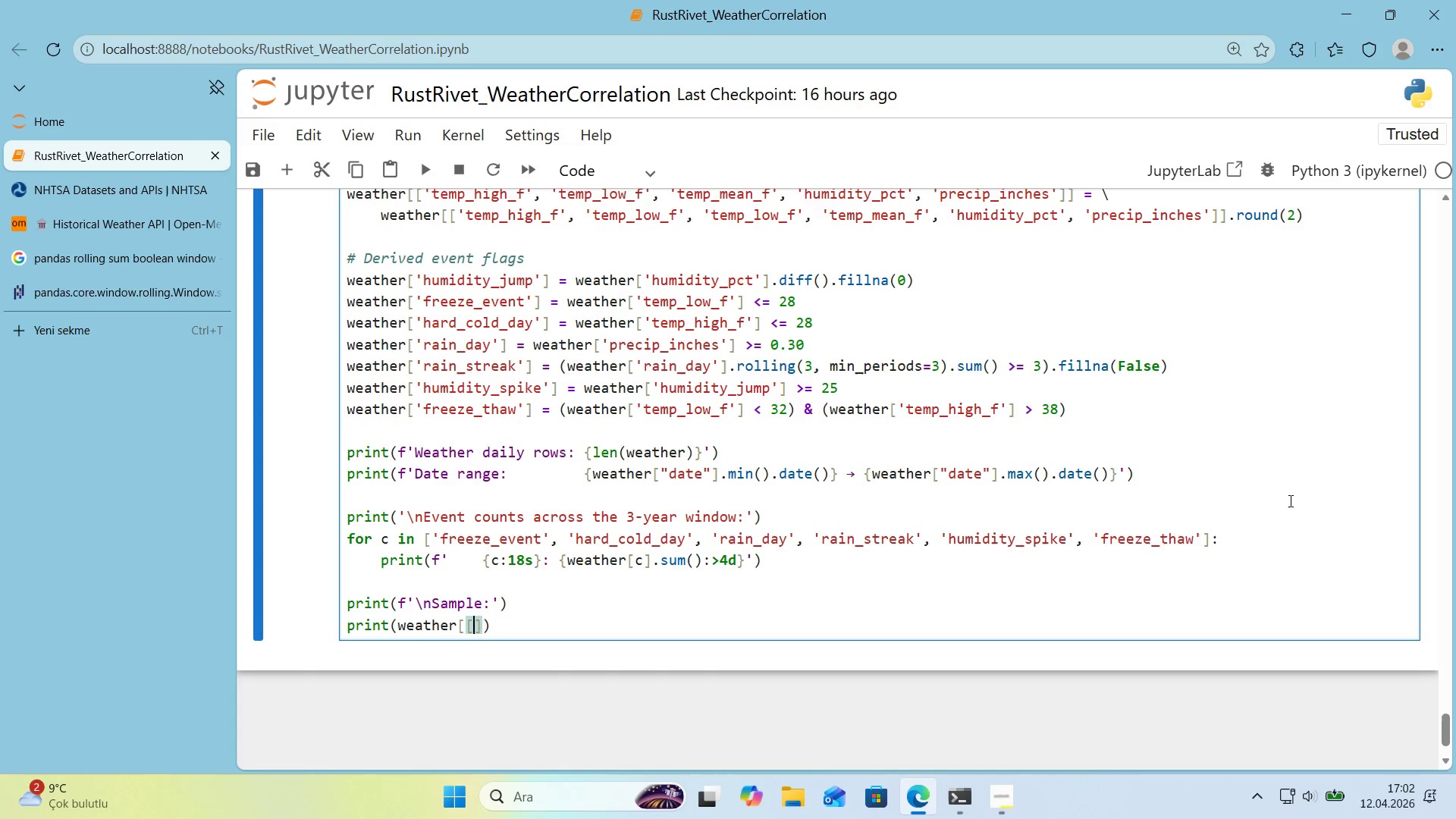 
key(Alt+Control+9)
 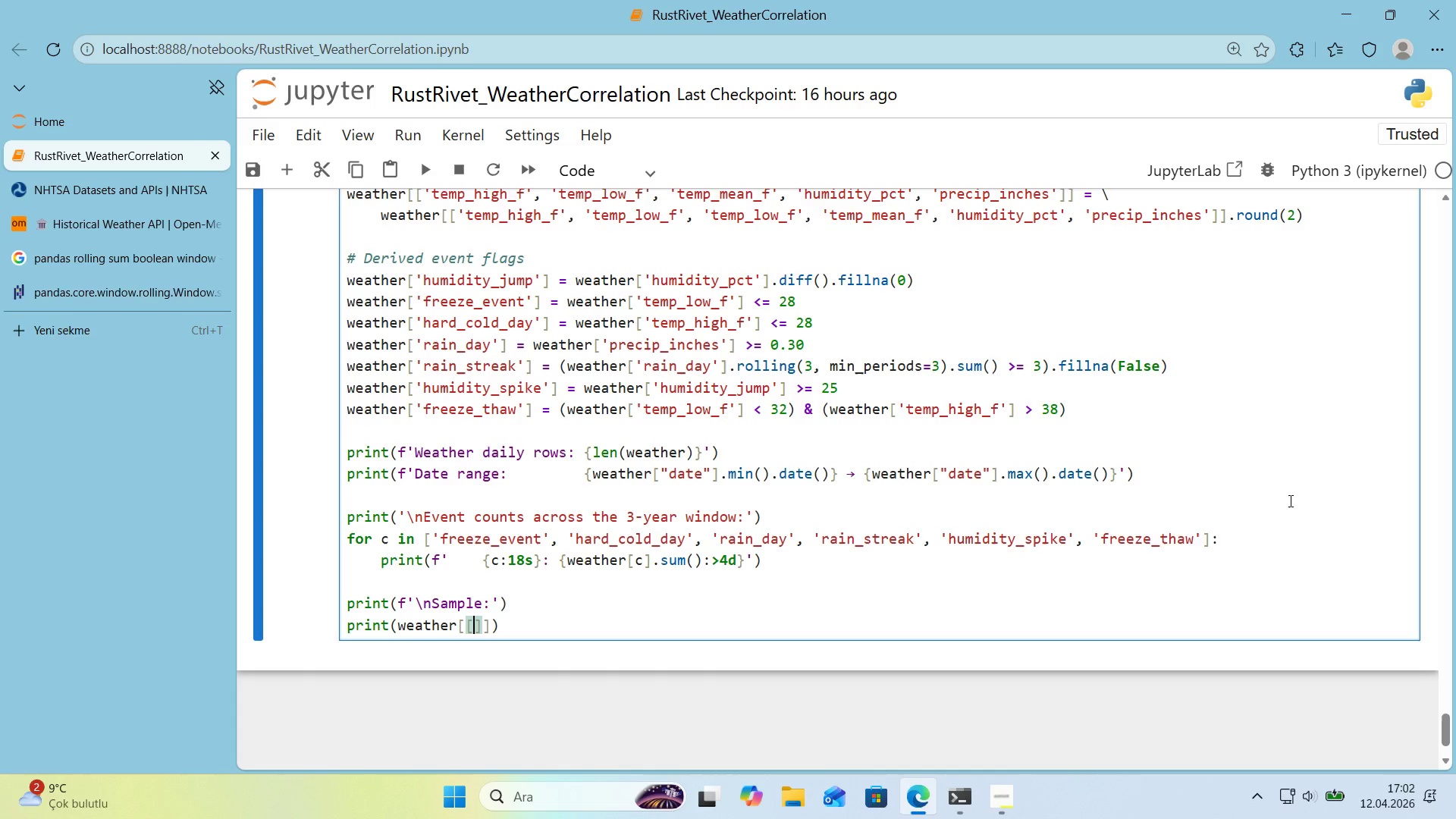 
key(ArrowLeft)
 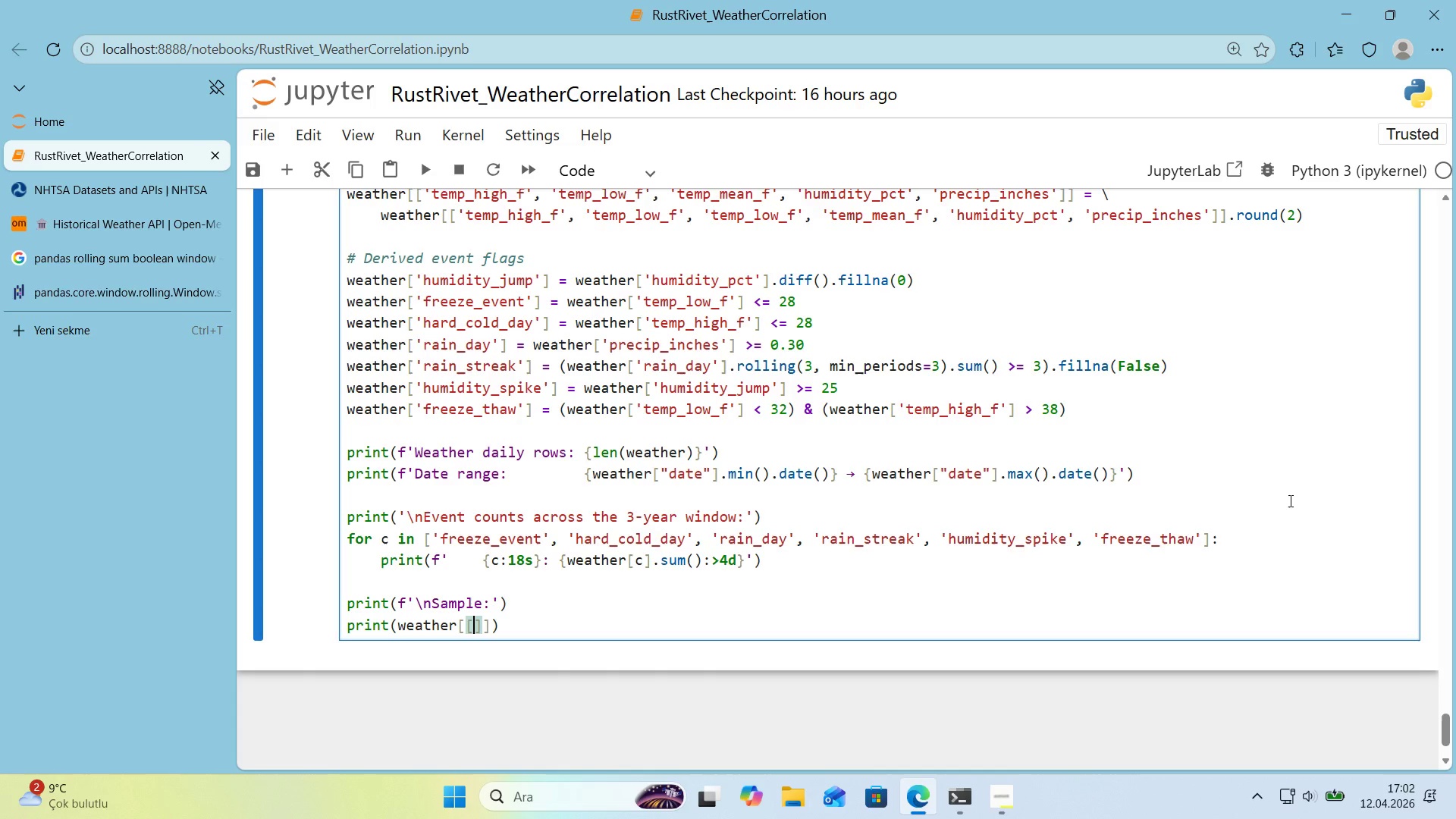 
type(@@)
 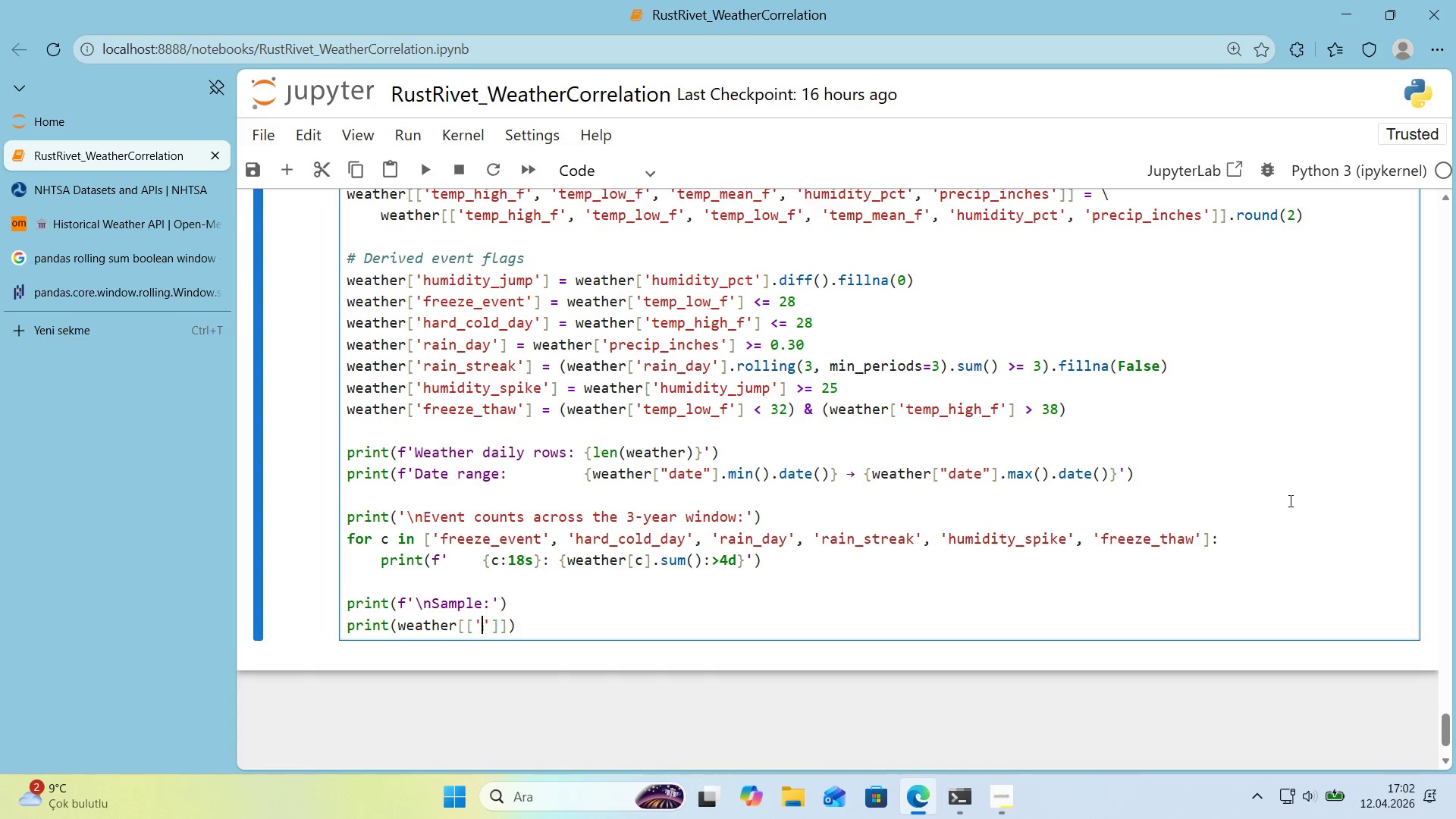 
key(ArrowLeft)
 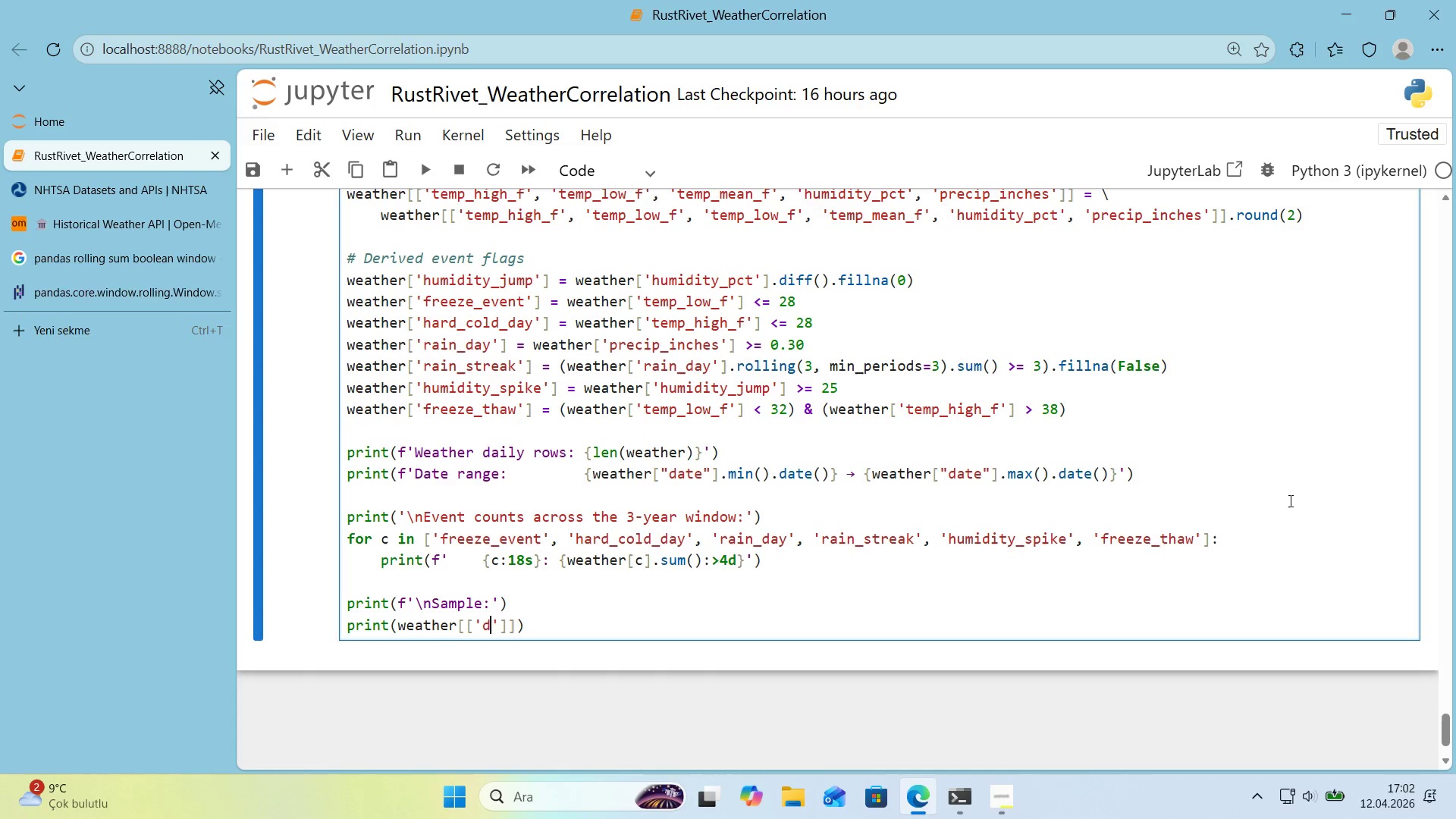 
type(date)
 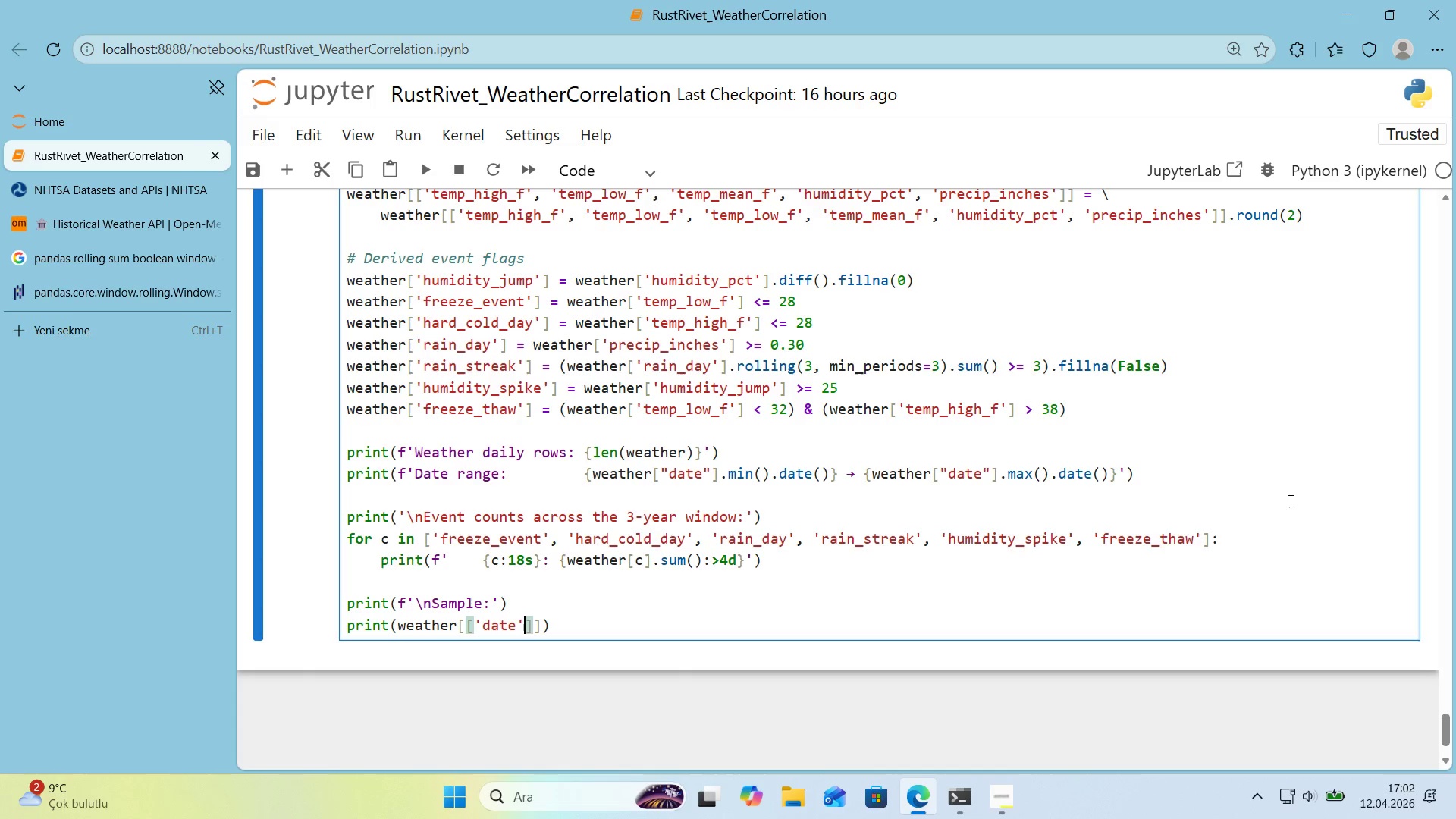 
key(ArrowRight)
 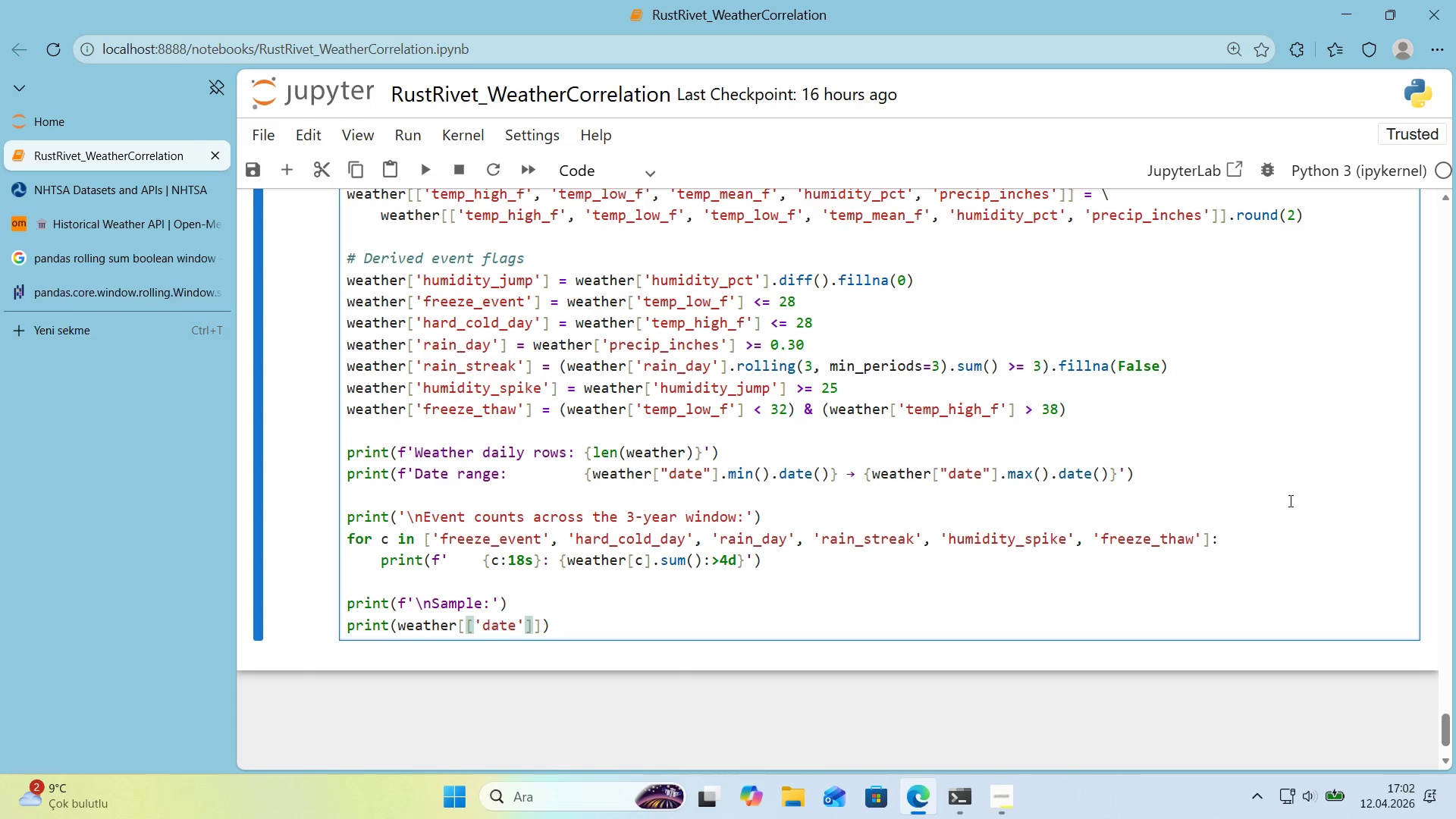 
type(, @@)
 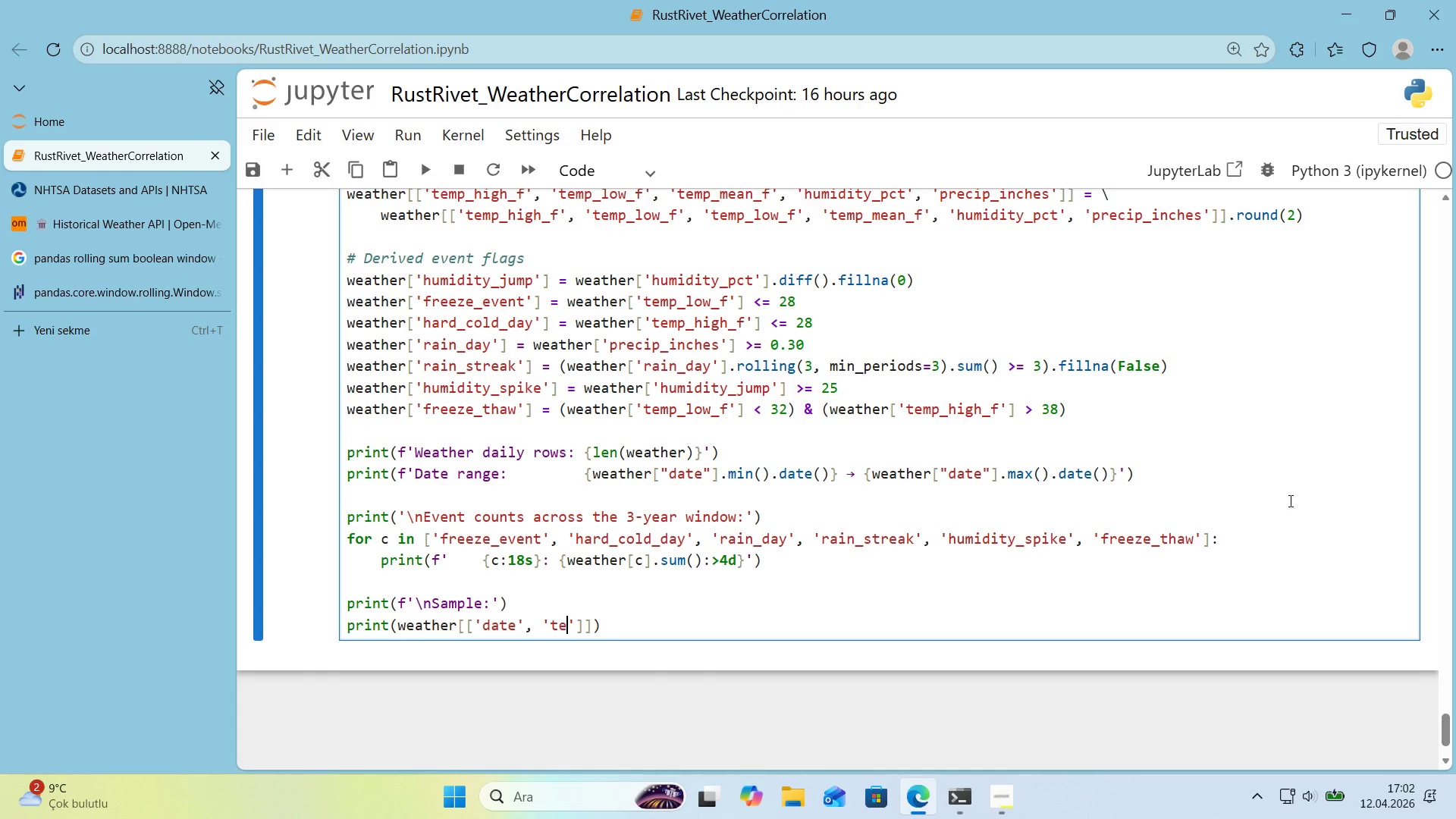 
 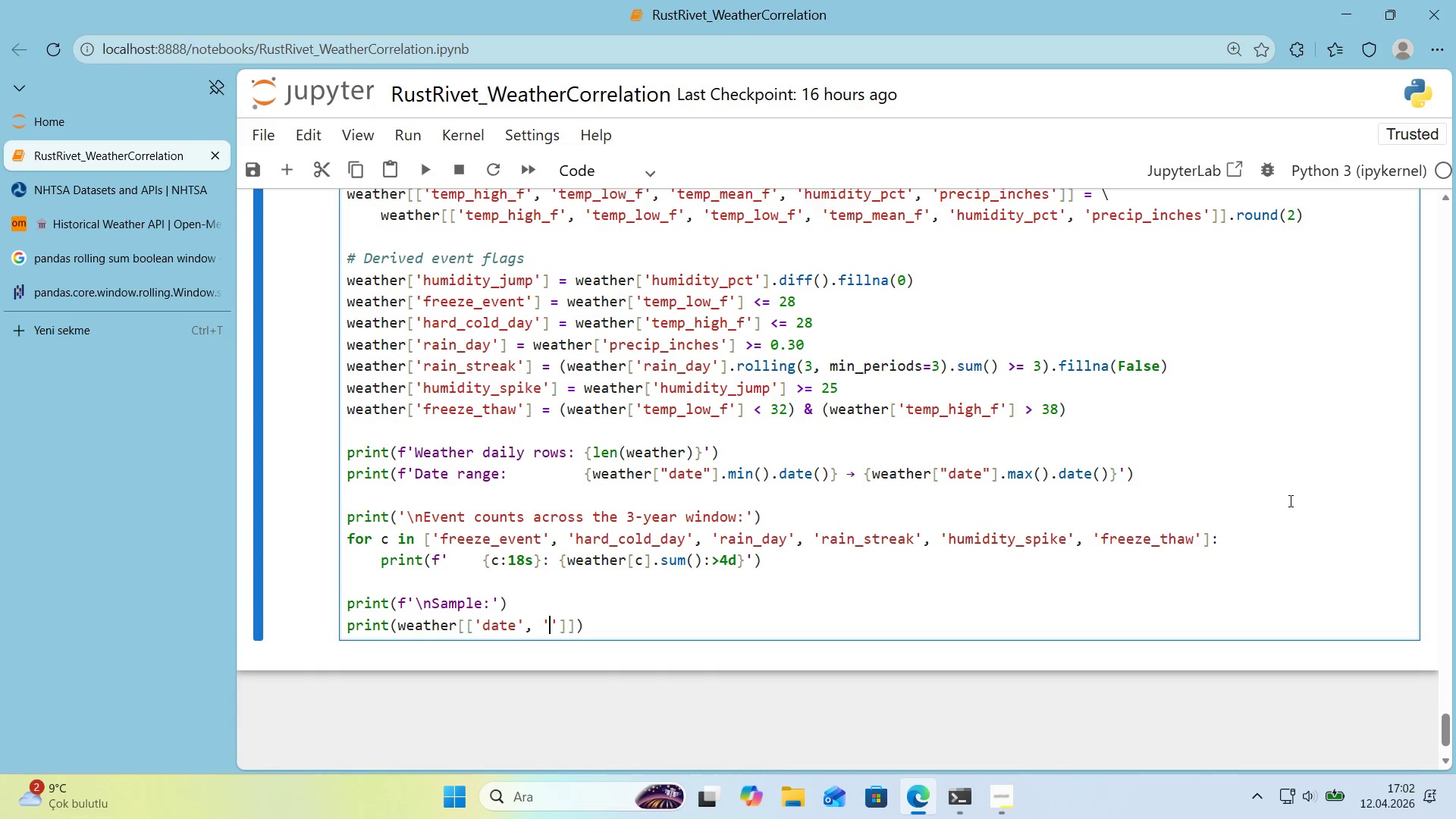 
key(ArrowLeft)
 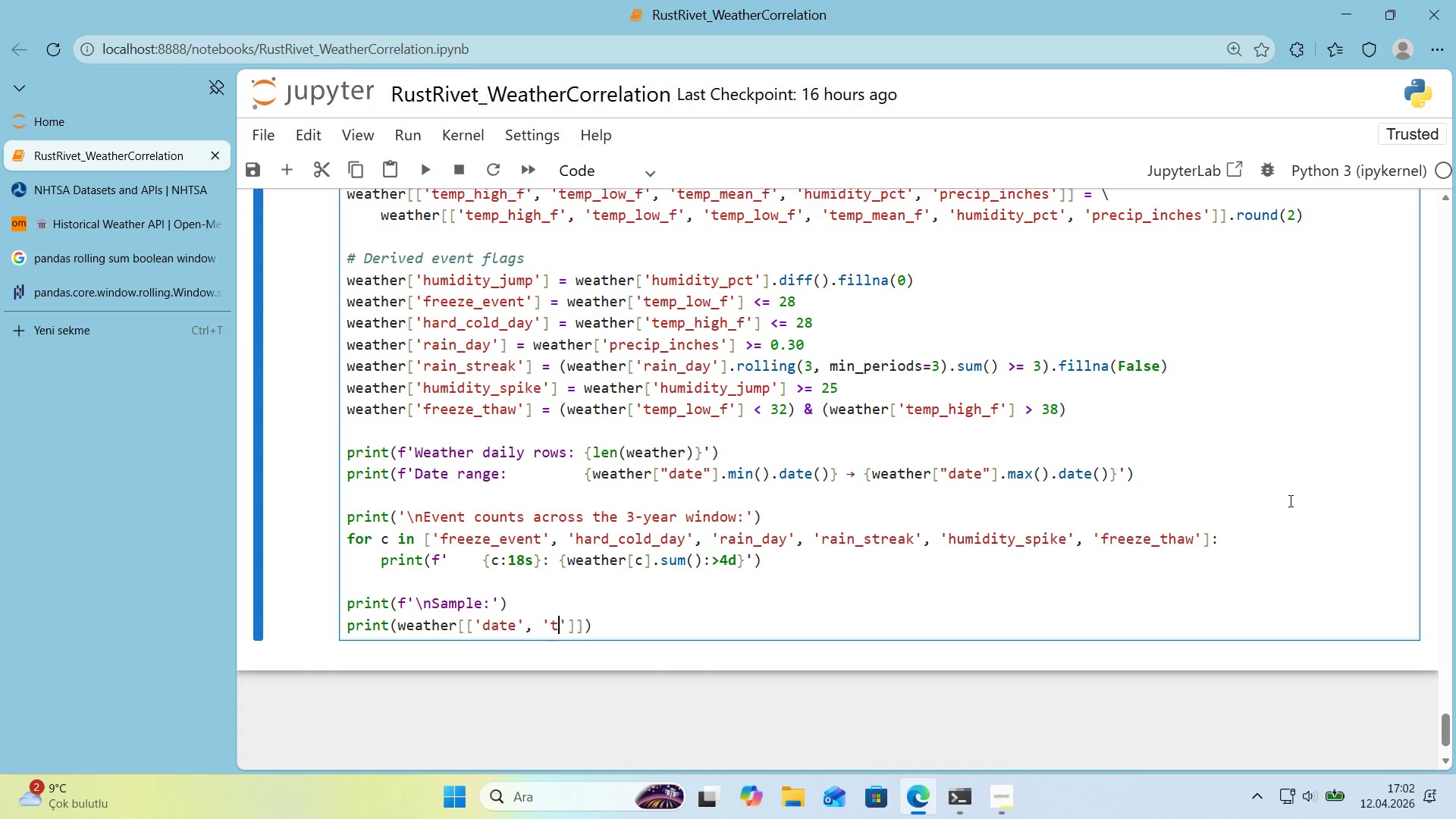 
type(temp_h'gh_f)
 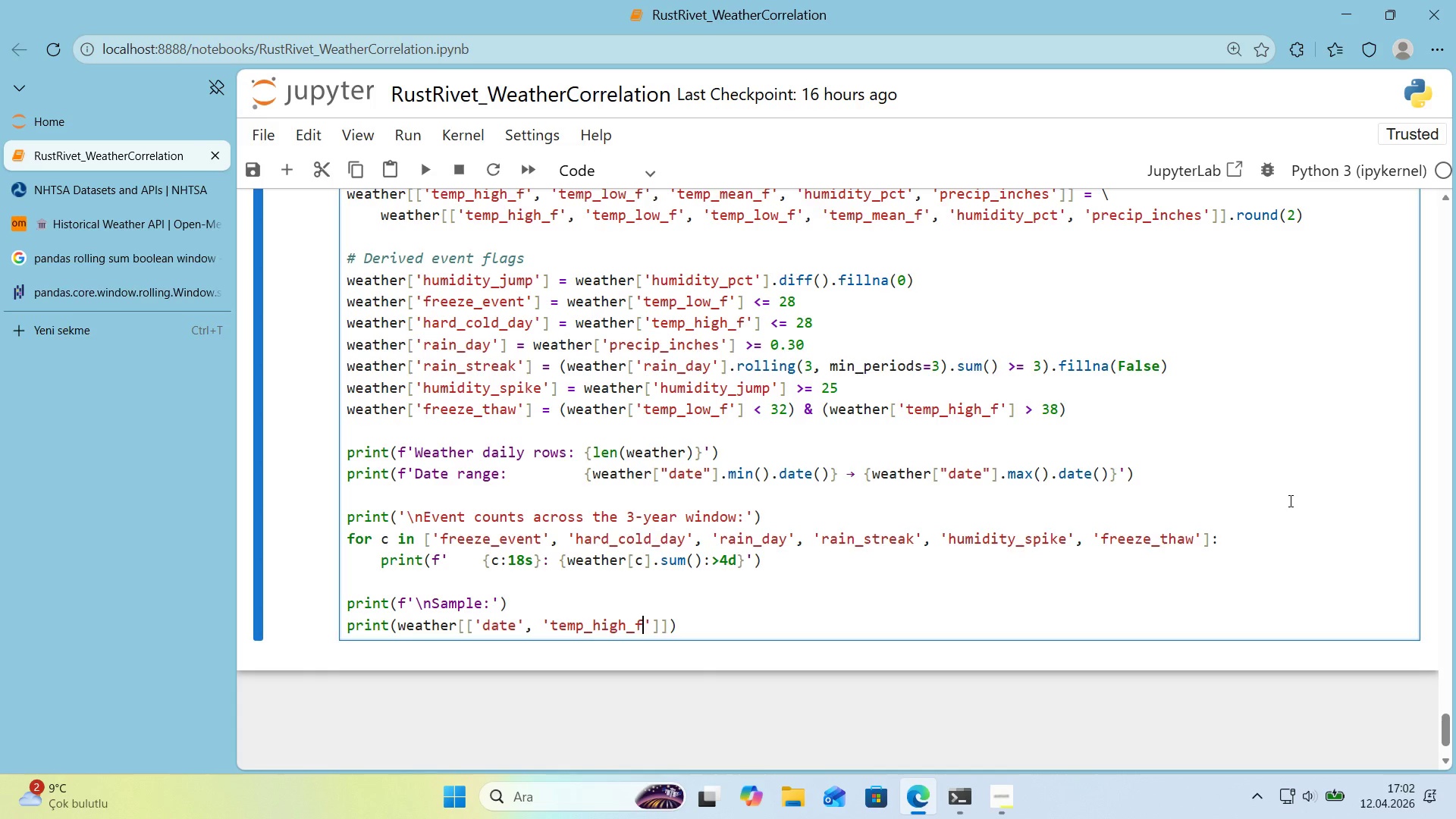 
key(ArrowRight)
 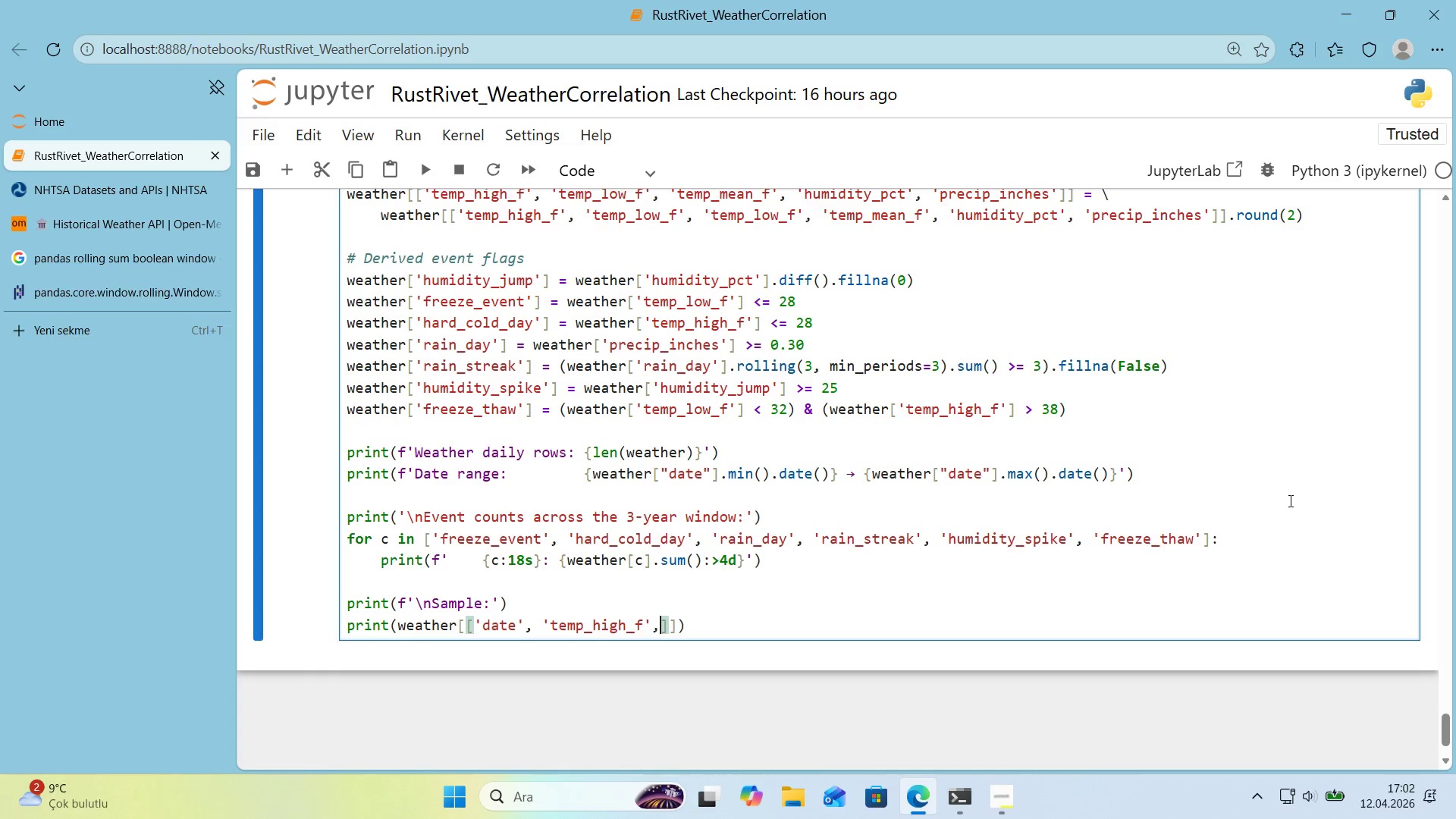 
type(, @@)
 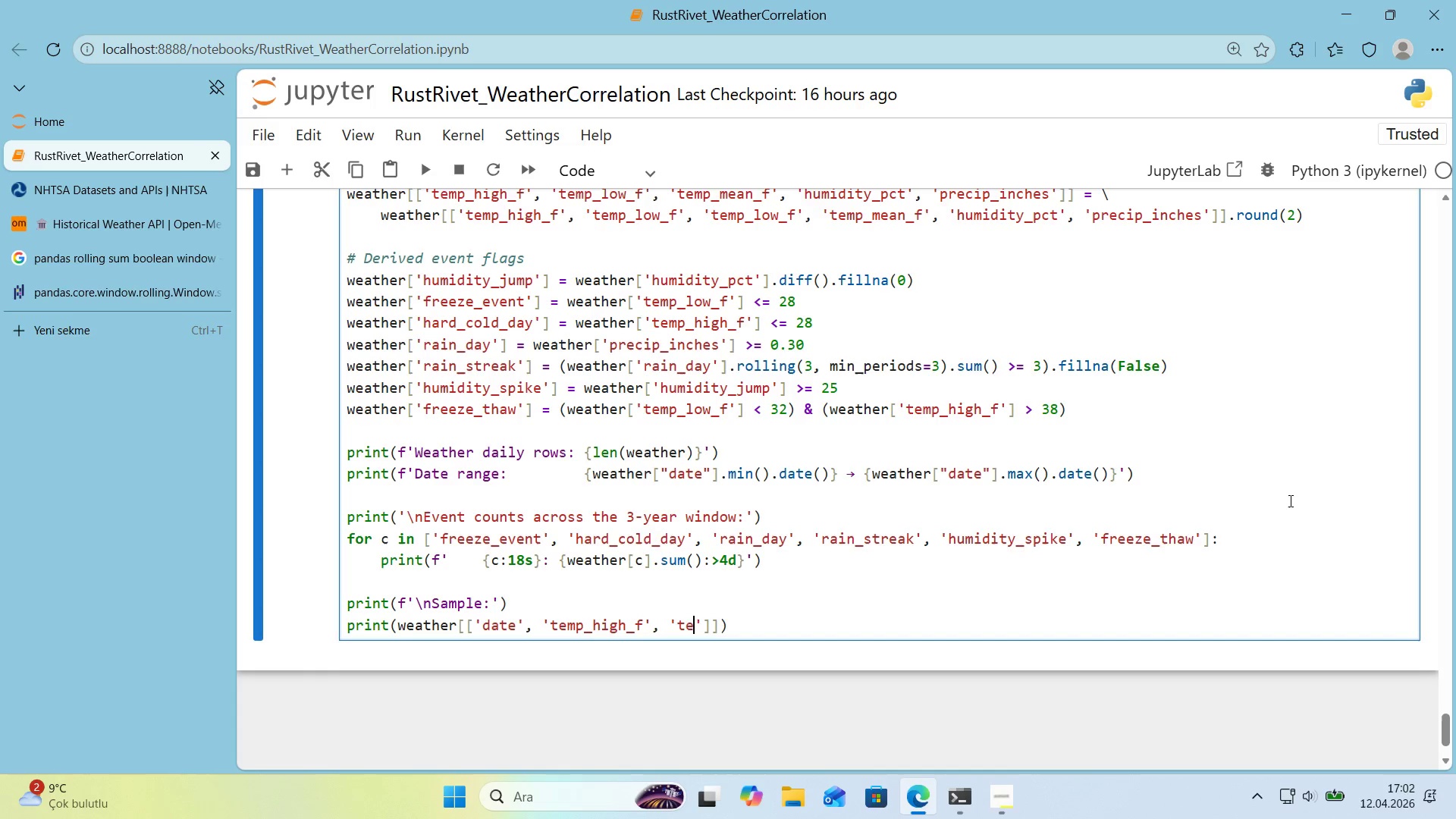 
 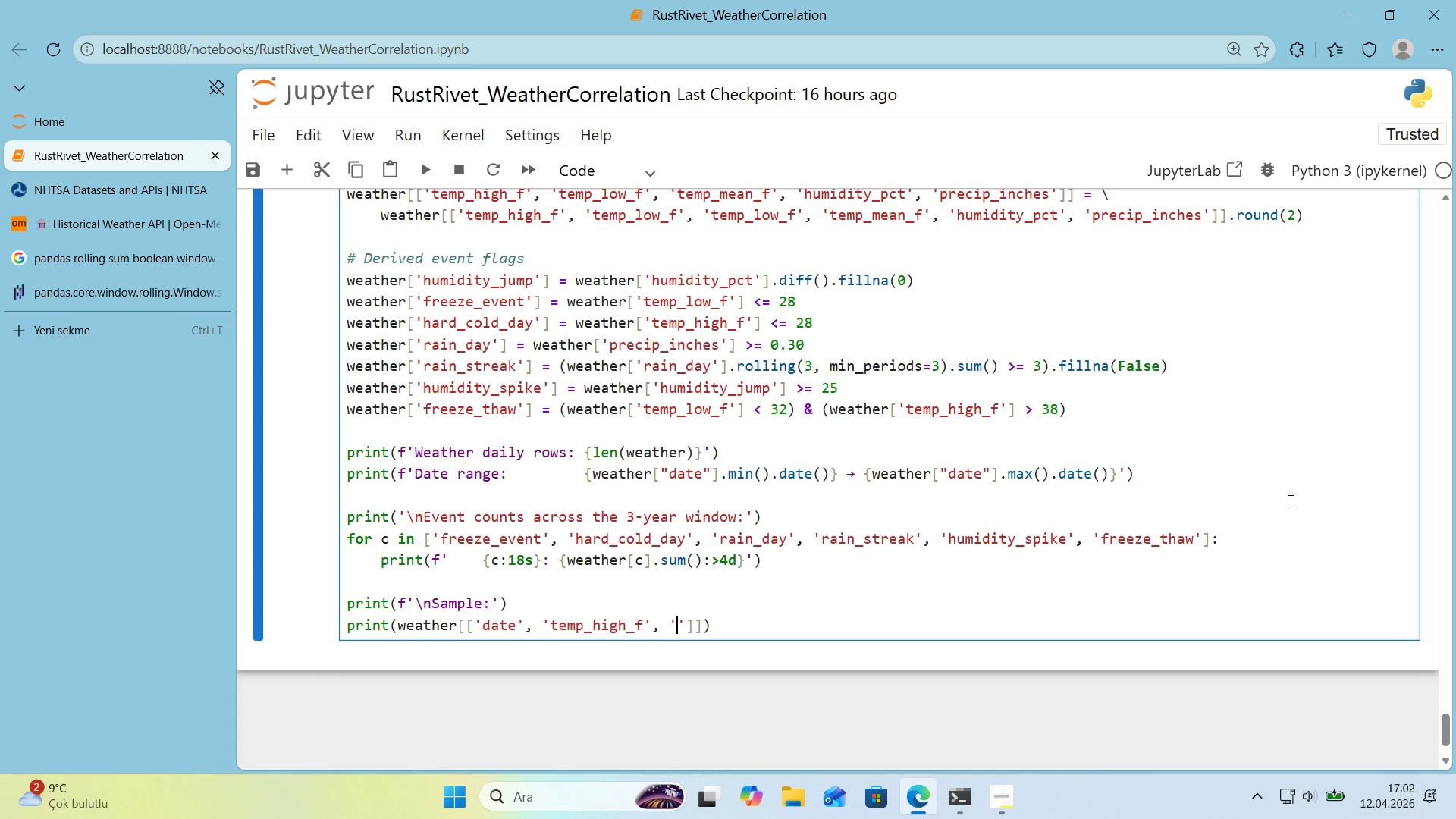 
key(ArrowLeft)
 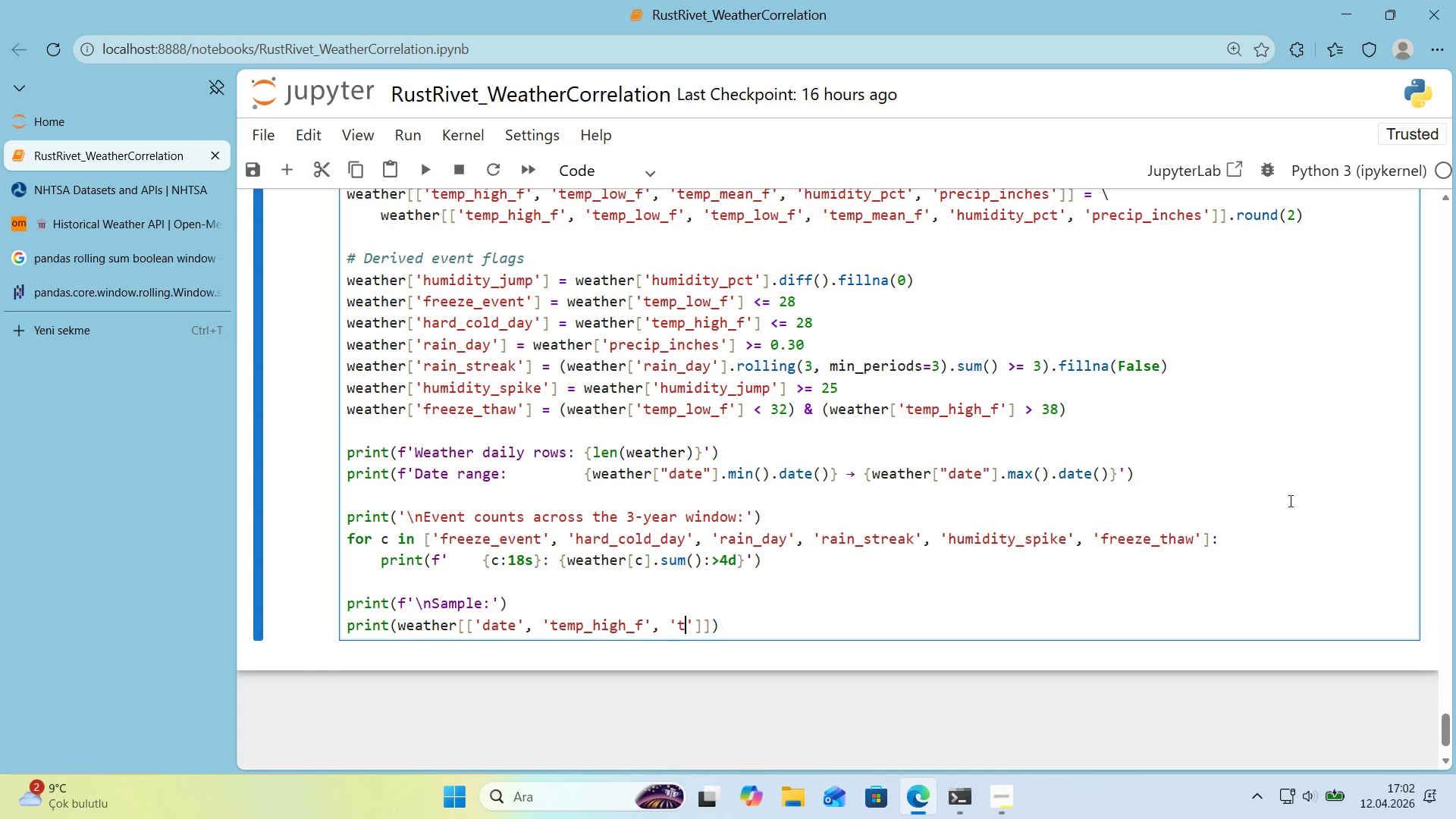 
type(temp_low_f)
 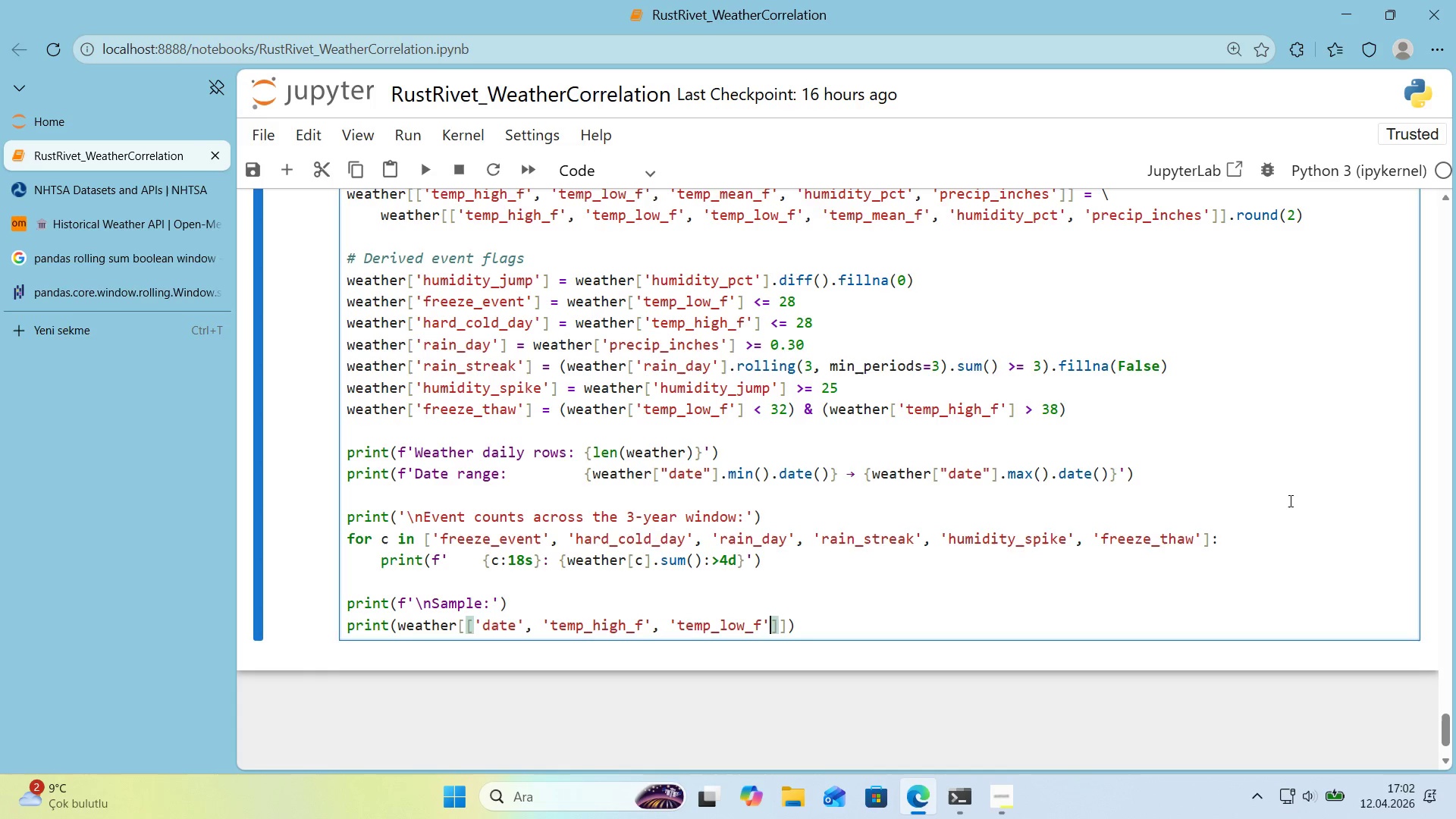 
 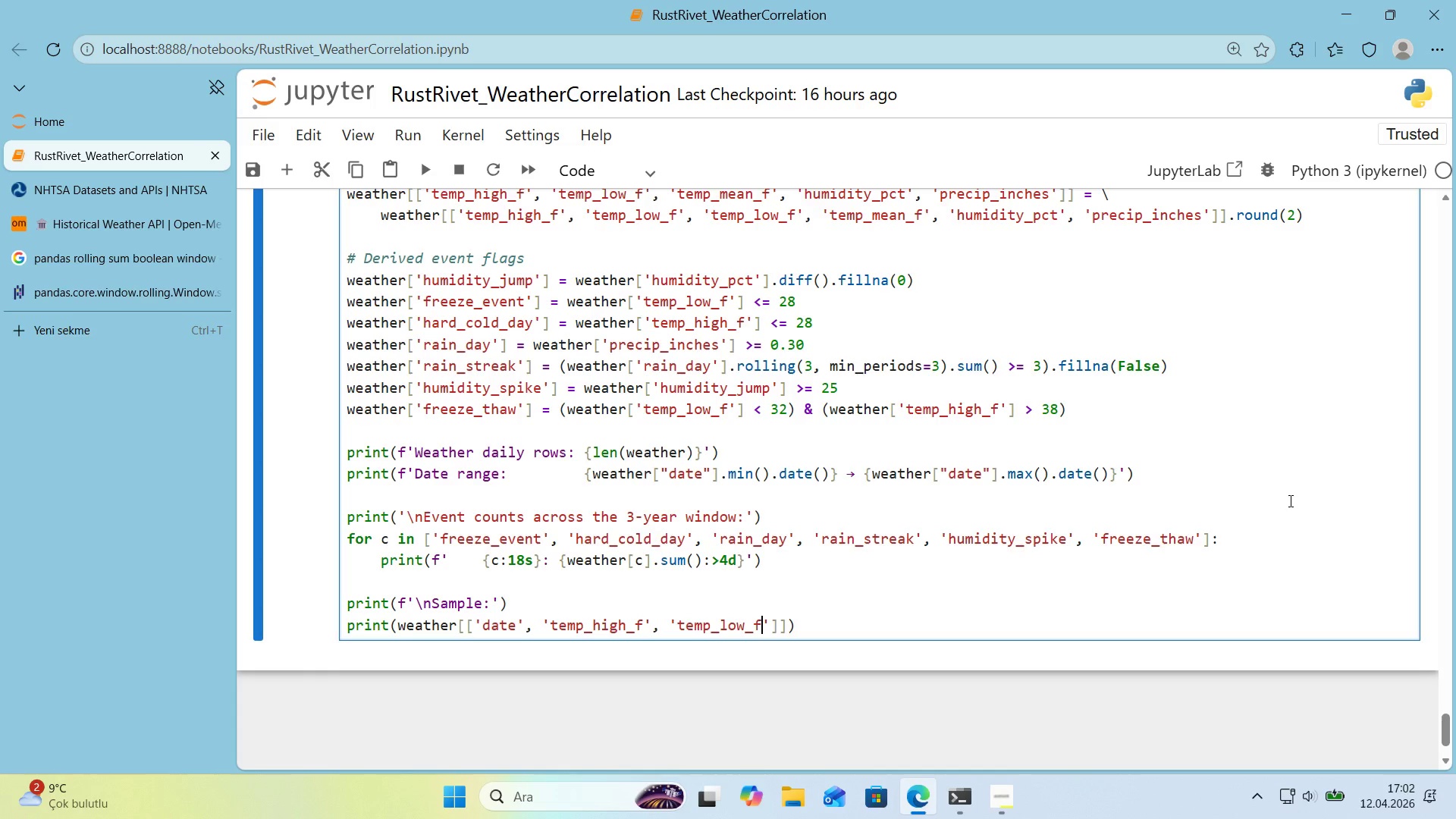 
key(ArrowRight)
 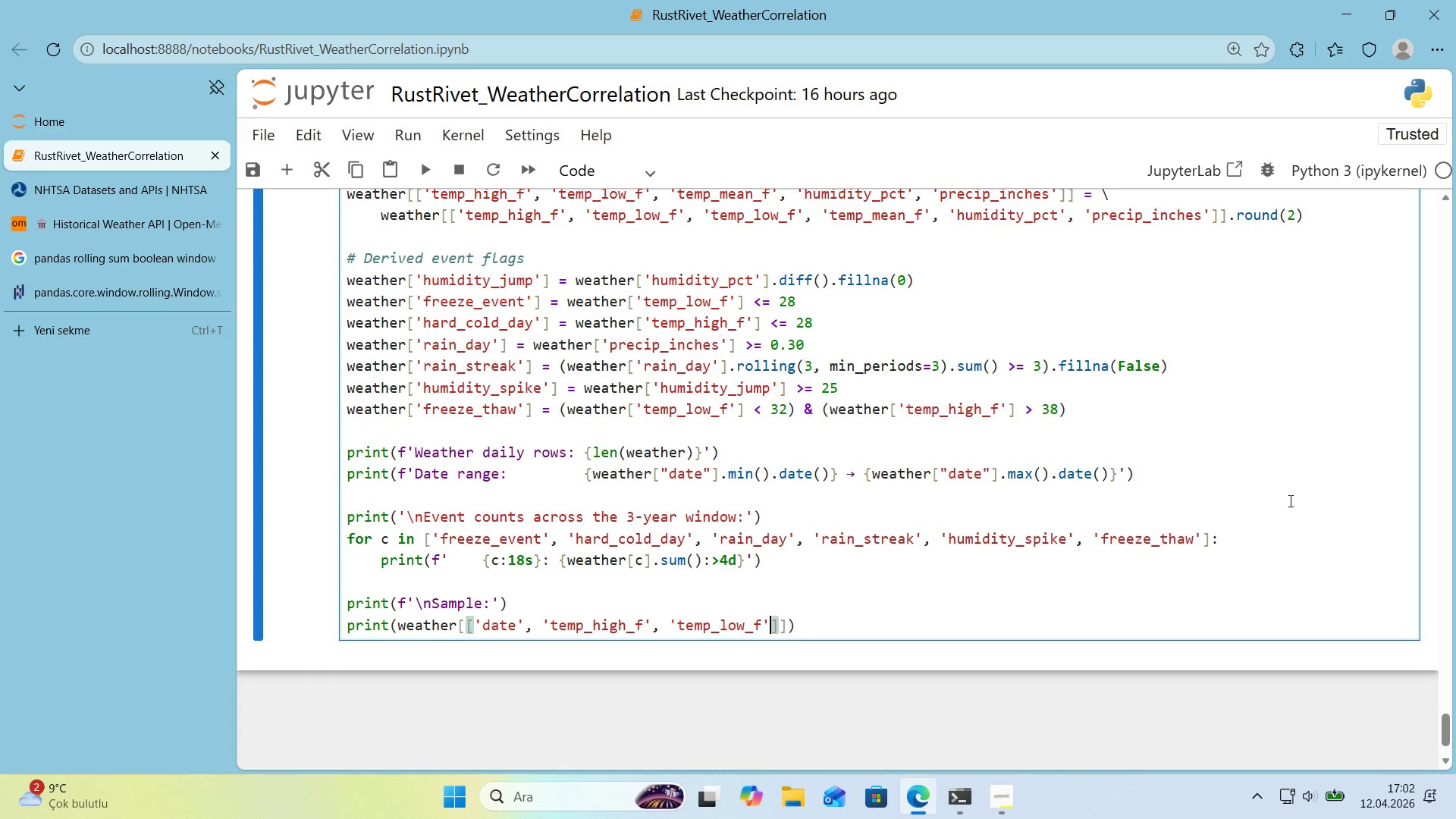 
type(, @@)
 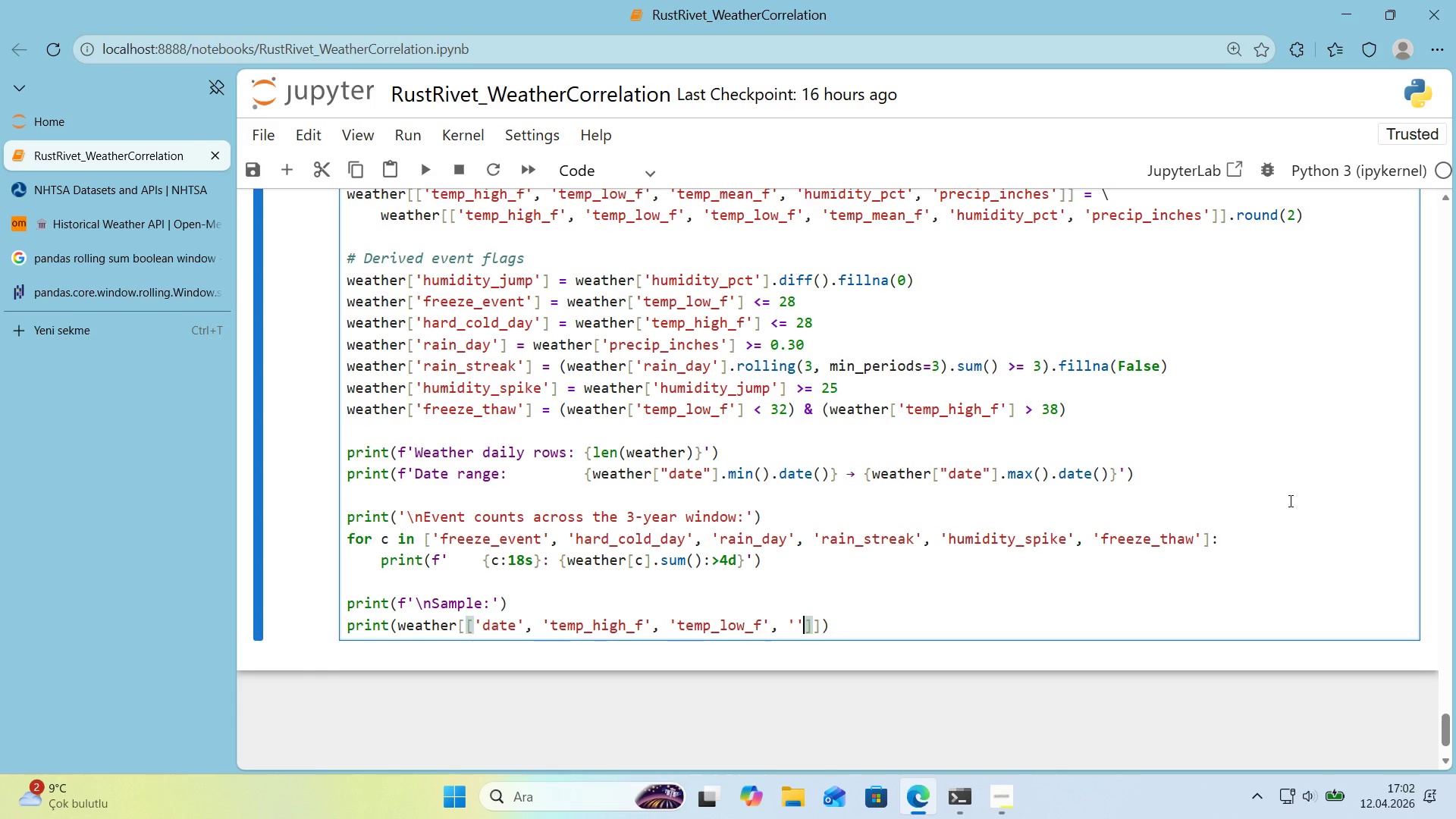 
key(ArrowLeft)
 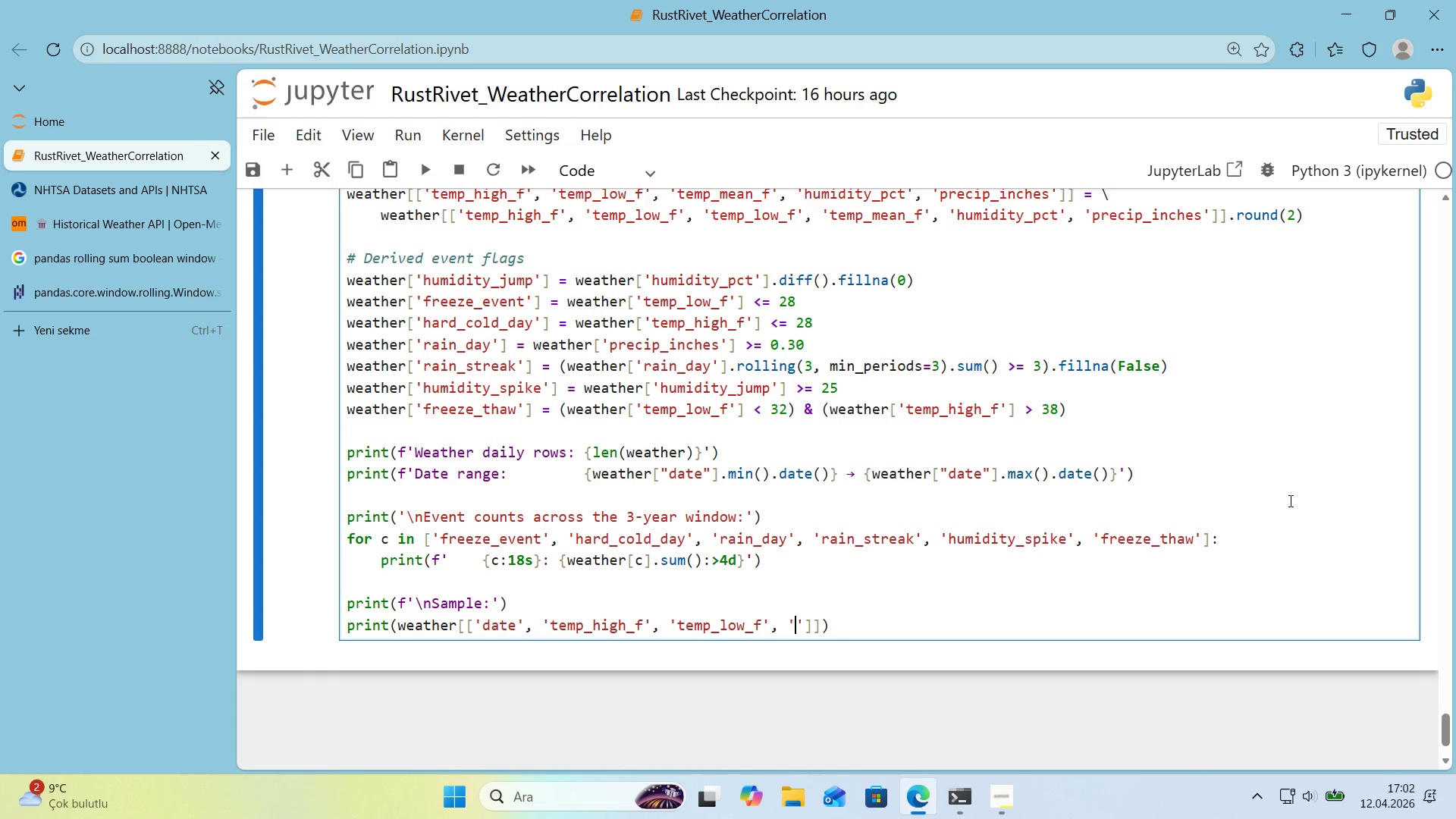 
type(hum'd'ty_pct)
 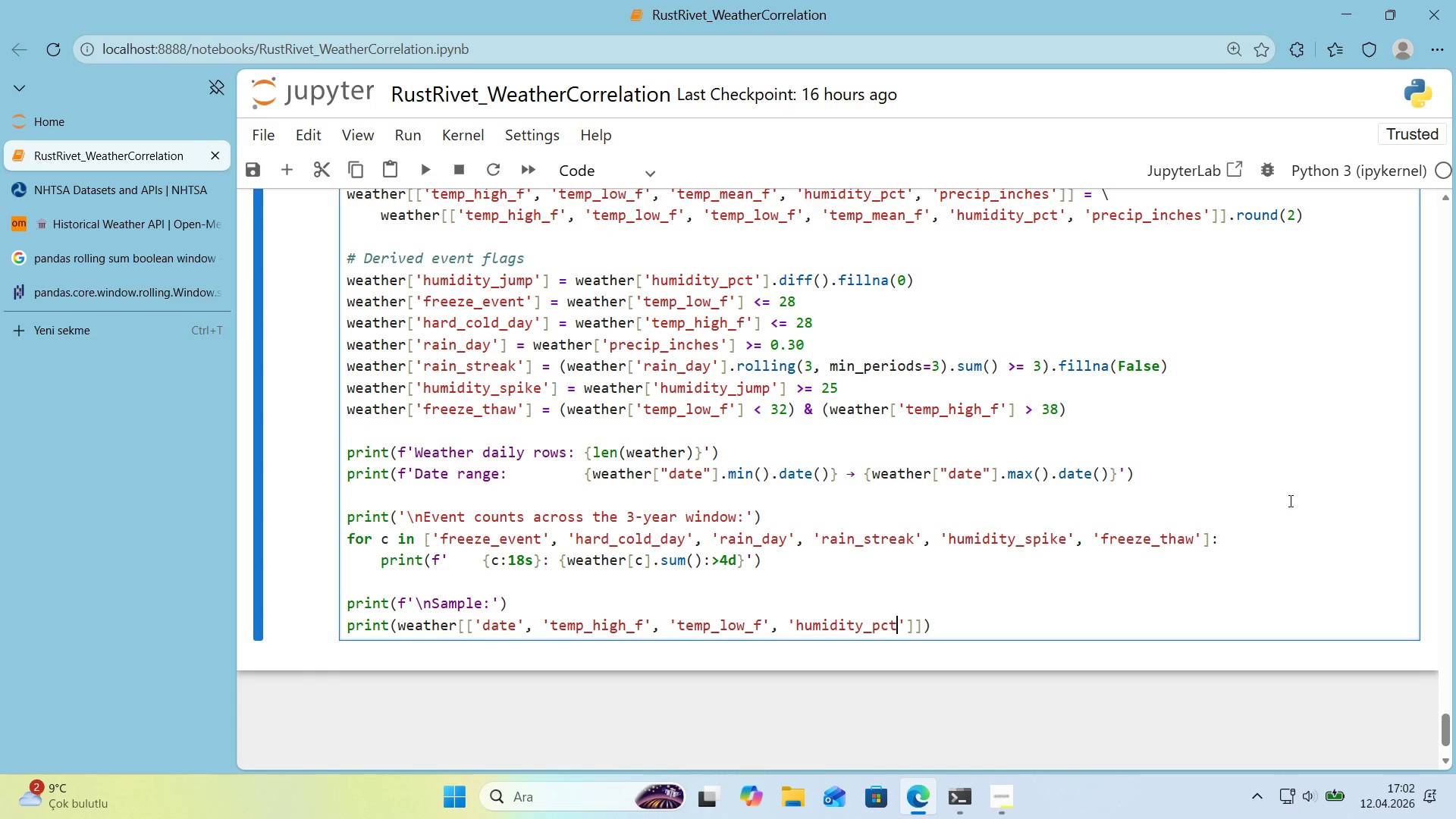 
key(ArrowRight)
 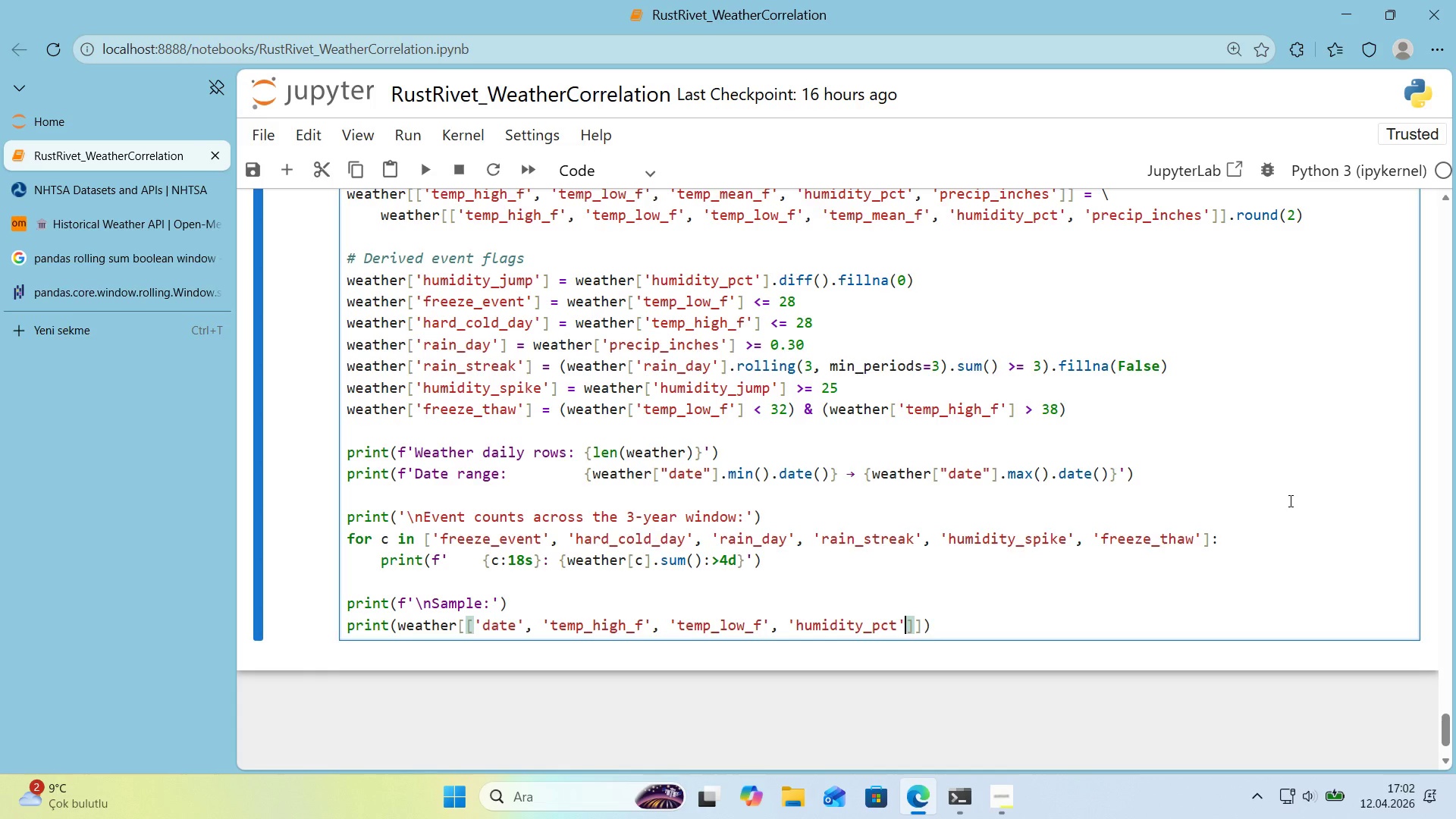 
key(Comma)
 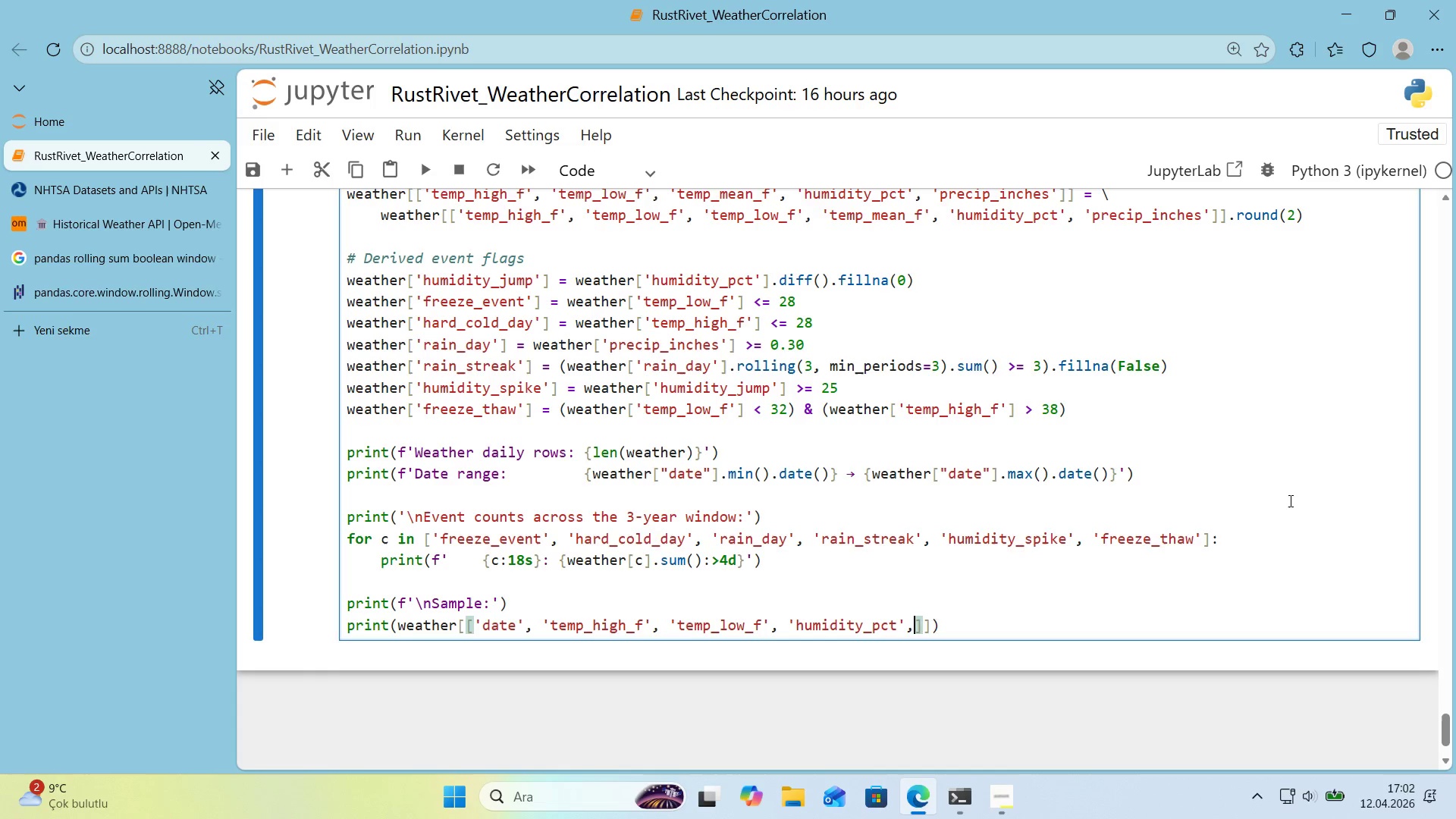 
key(Space)
 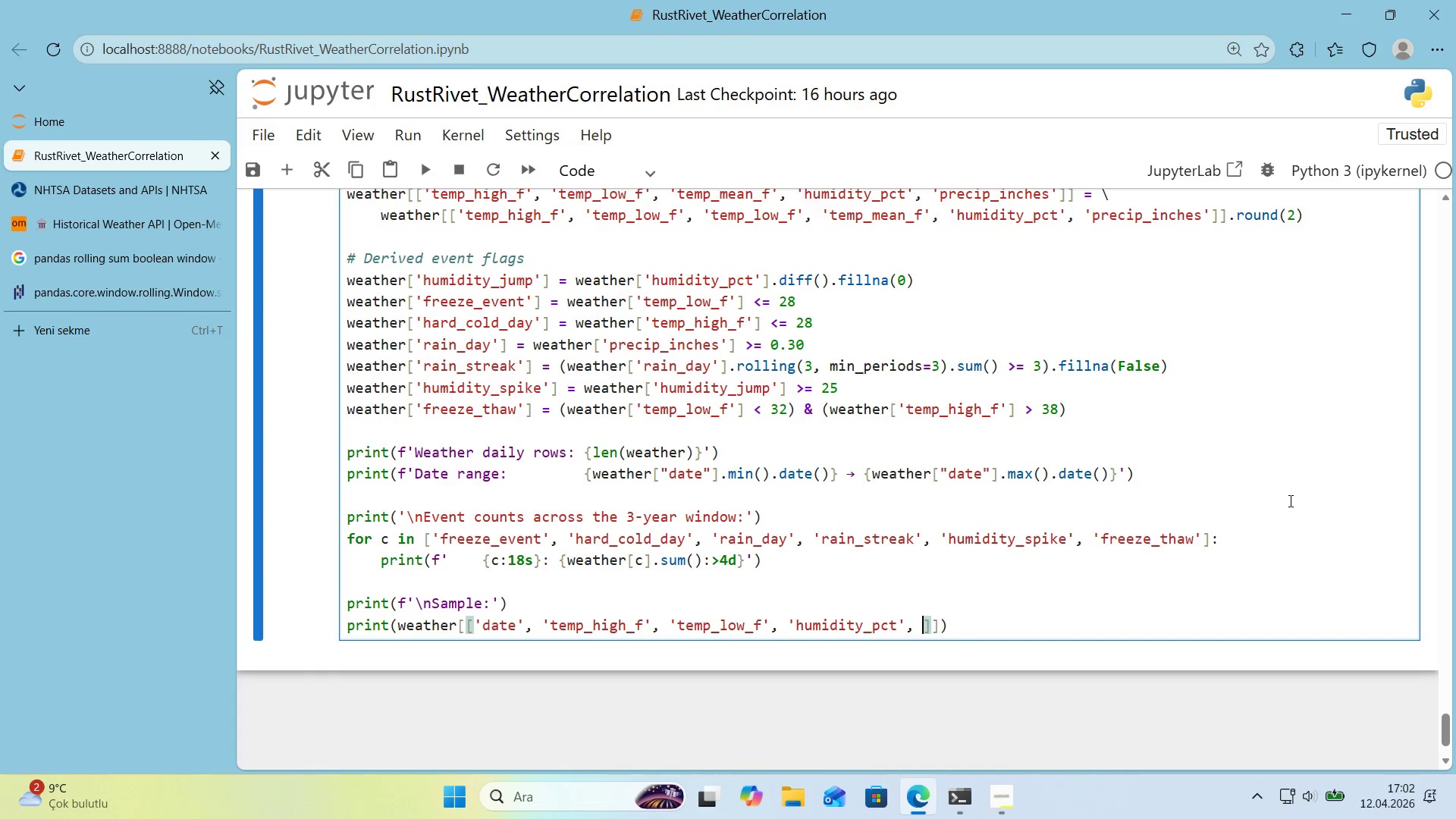 
type(@@)
 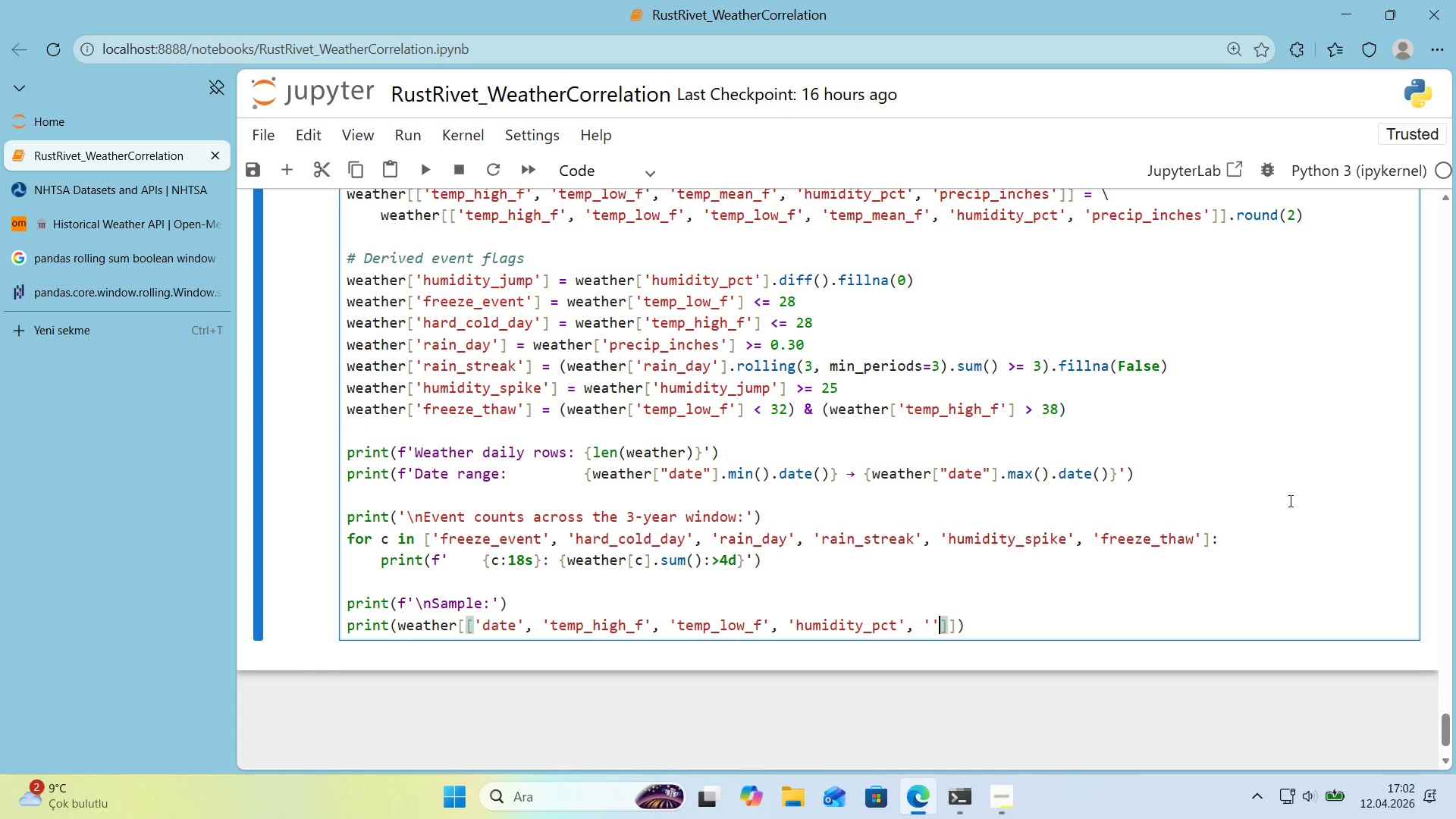 
key(ArrowLeft)
 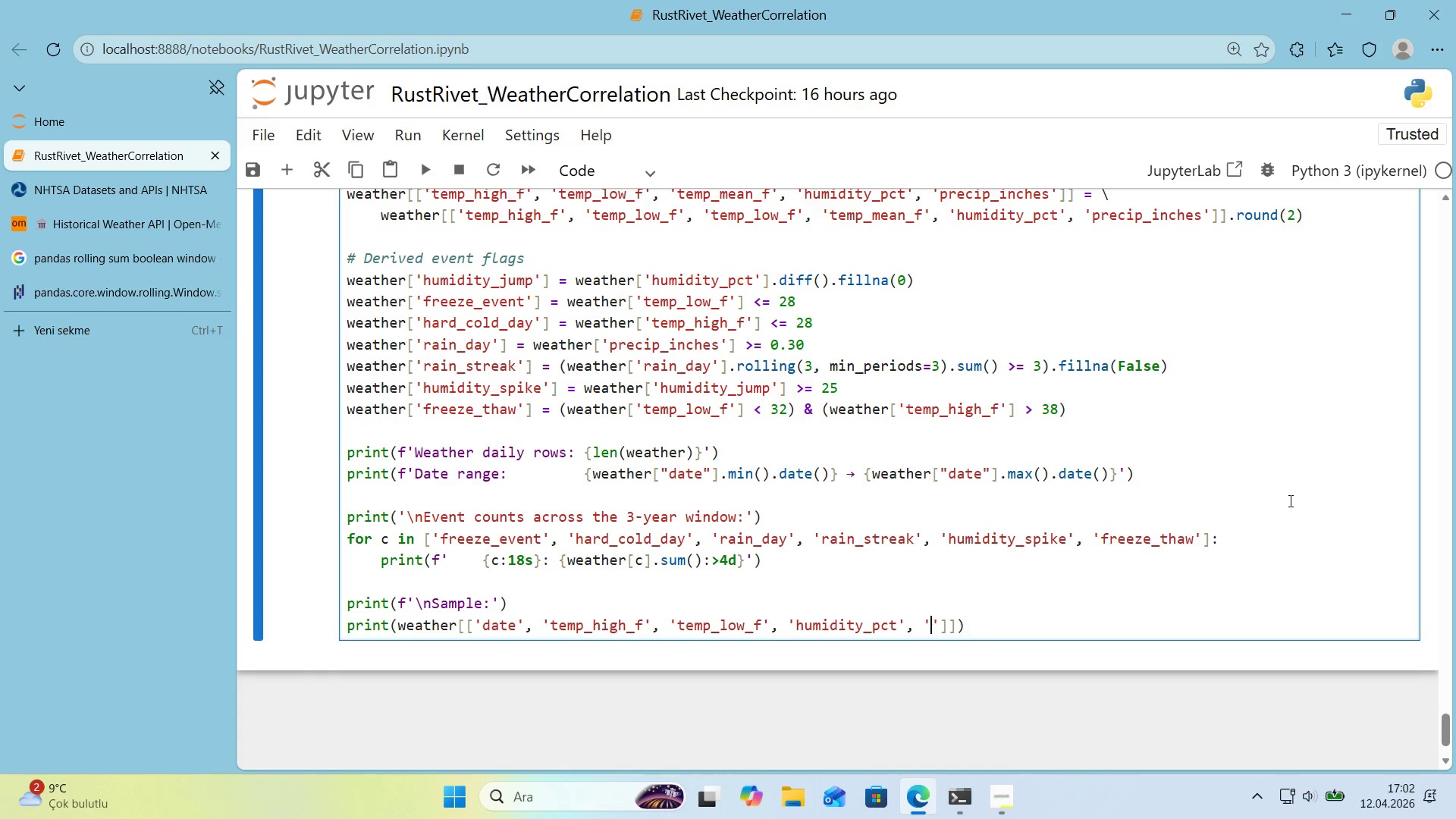 
type(prec'p_'nches)
 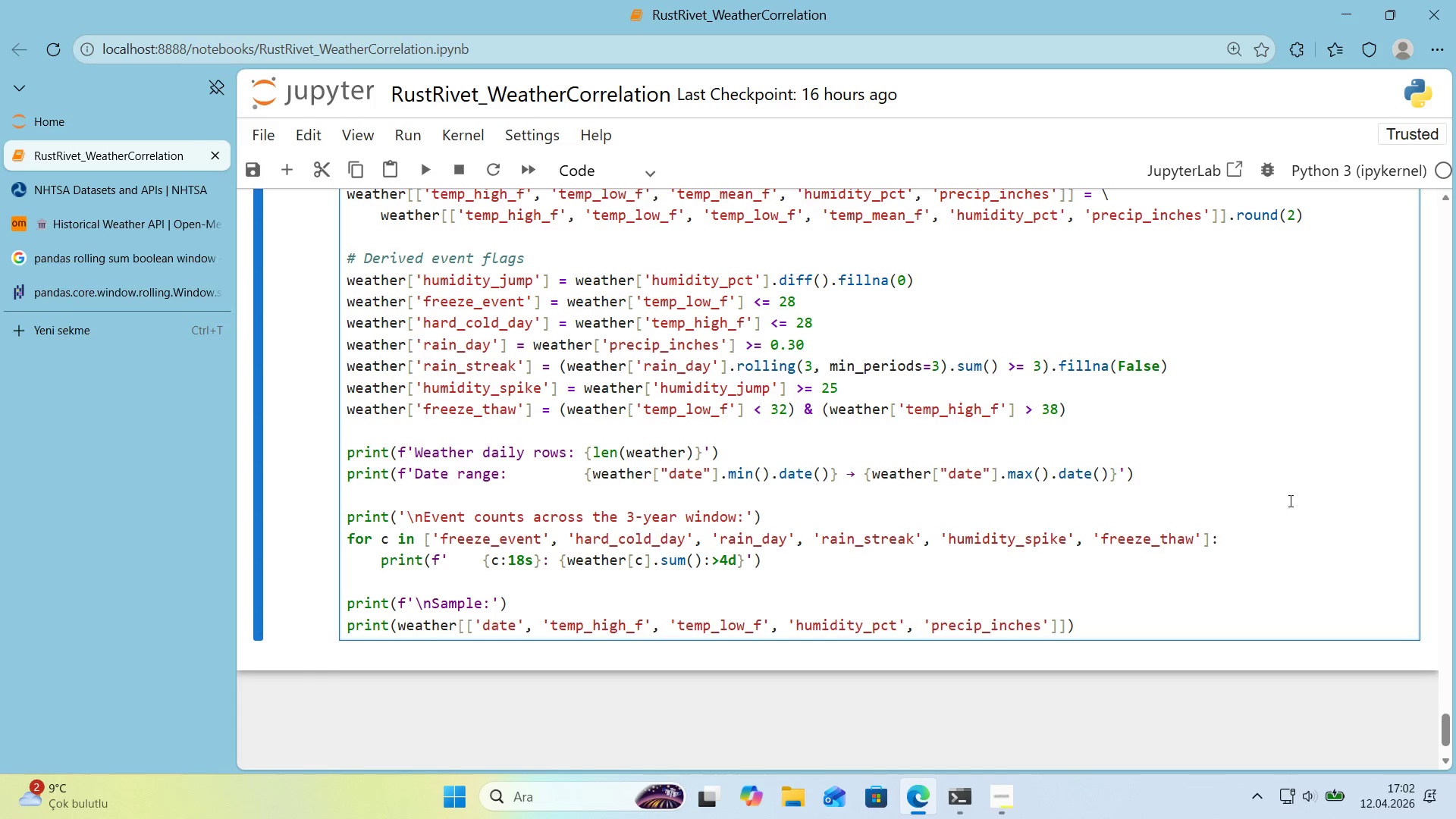 
key(ArrowRight)
 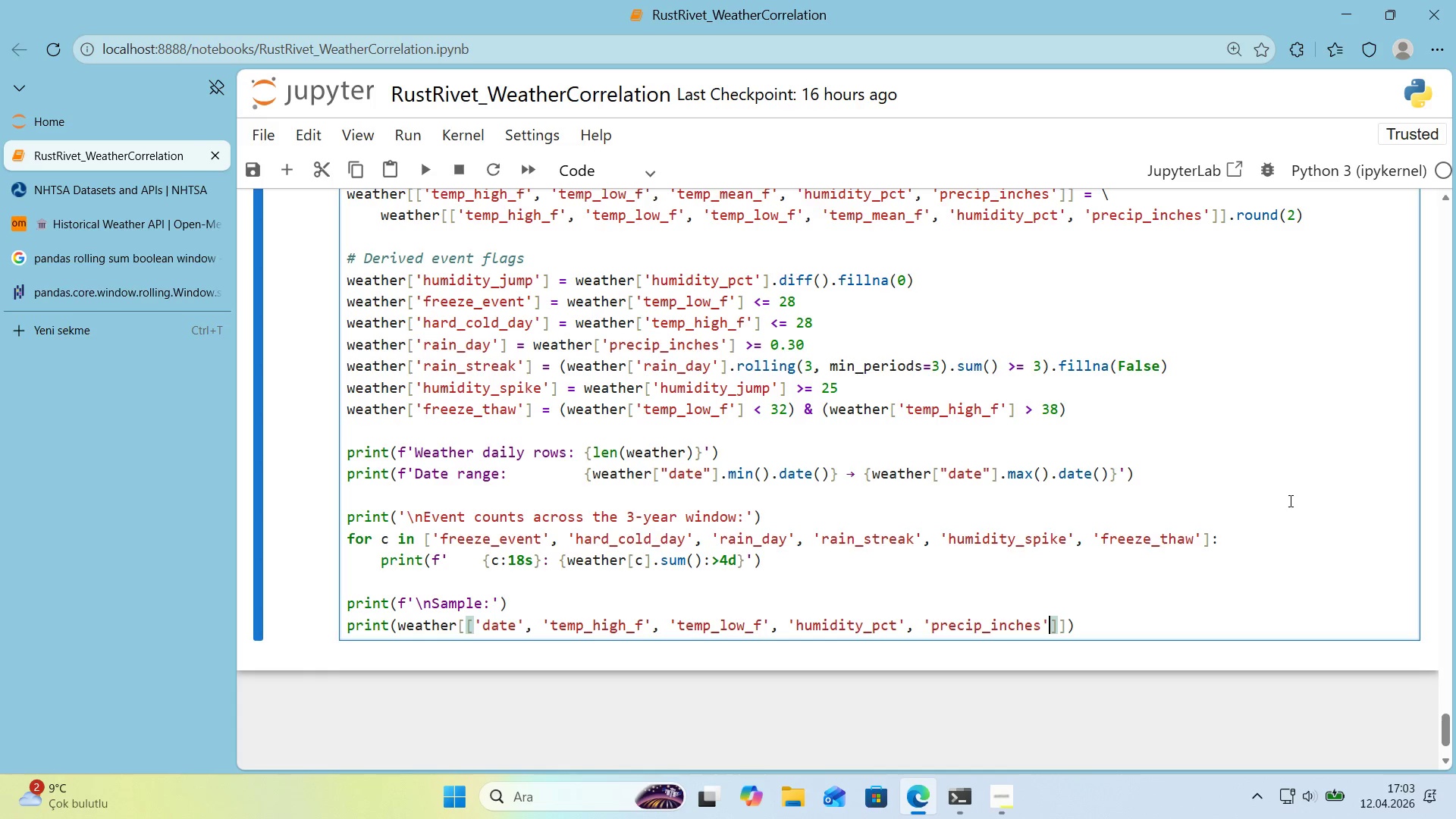 
key(Comma)
 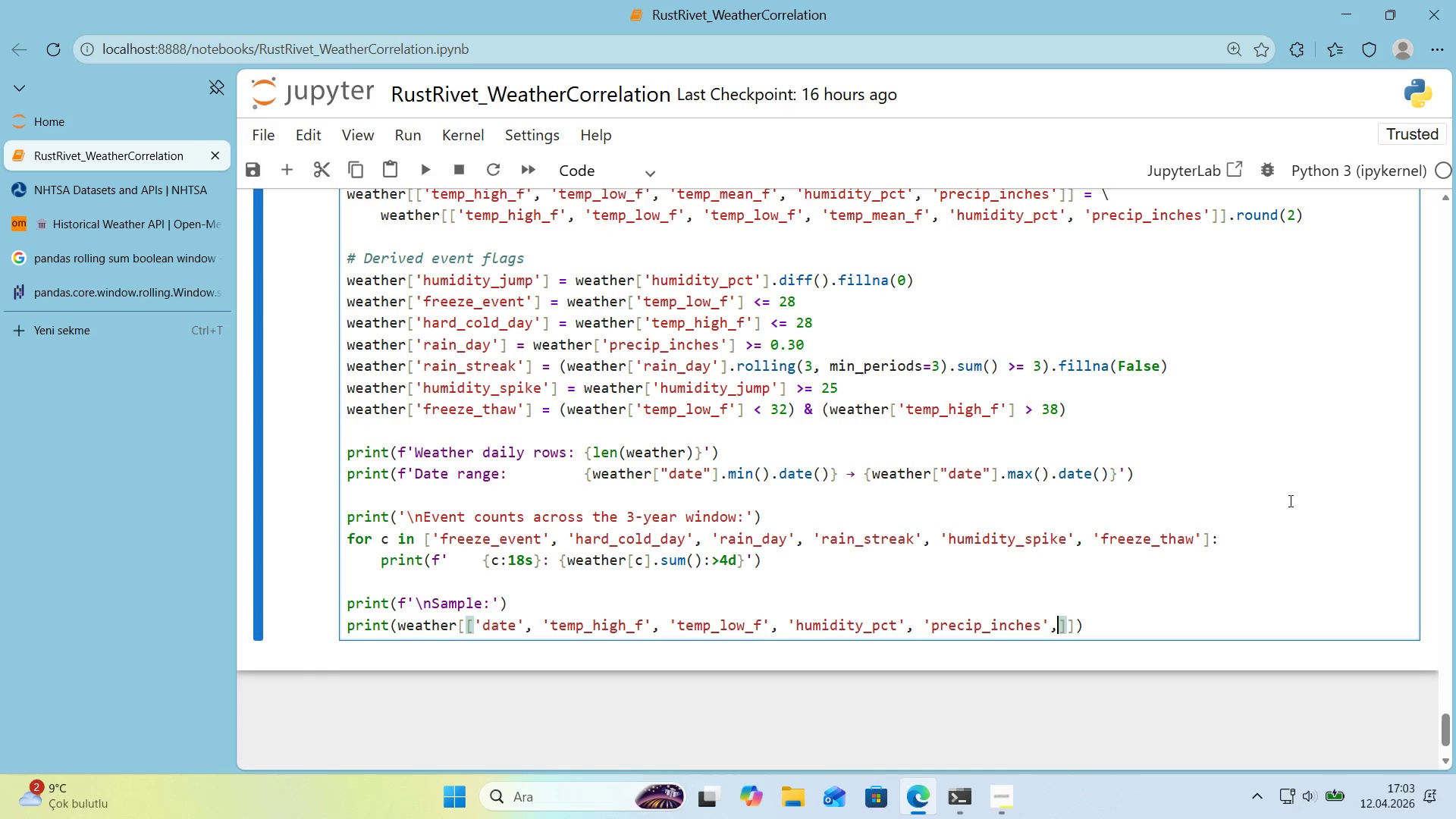 
key(Enter)
 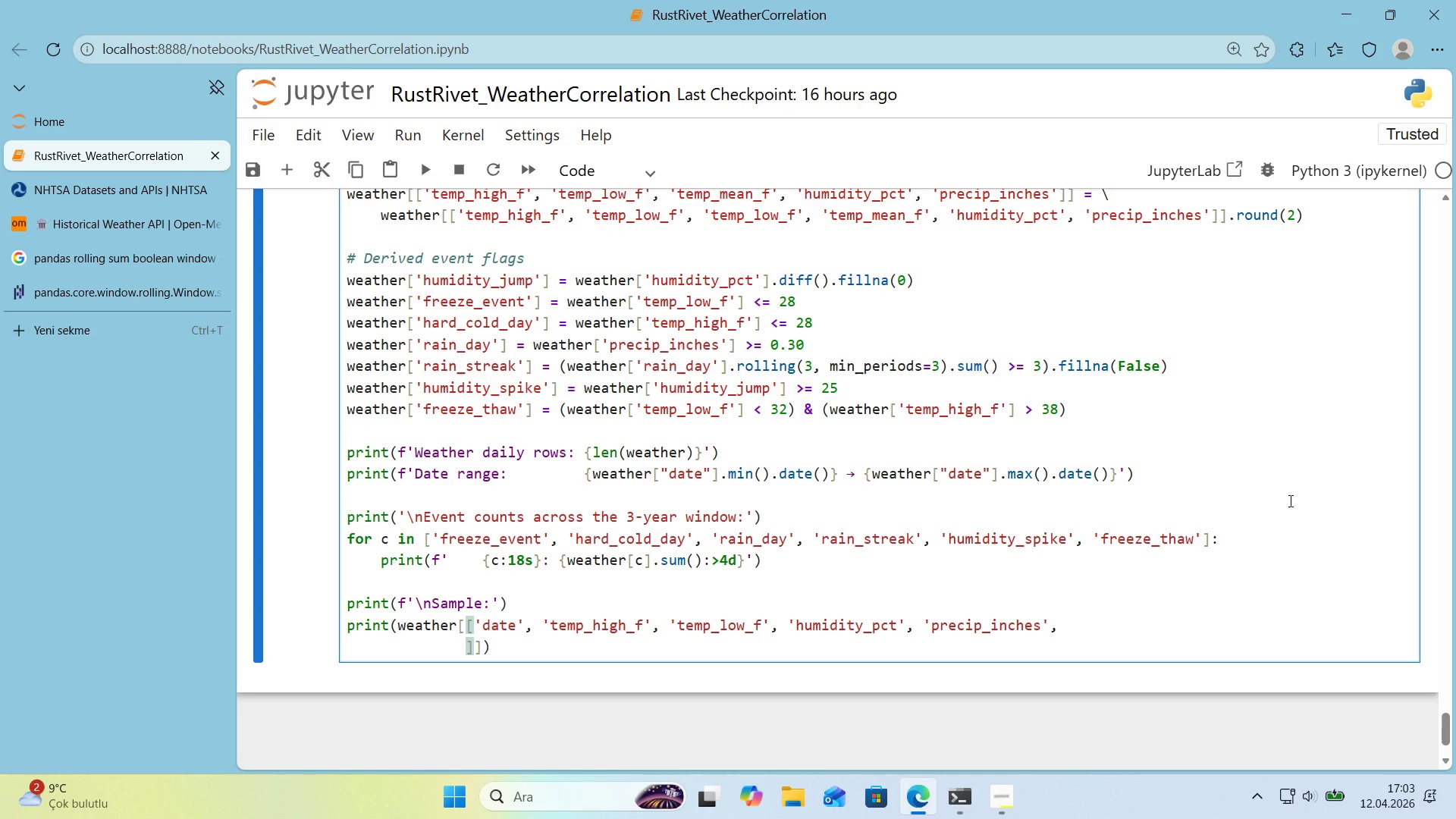 
type(@@)
 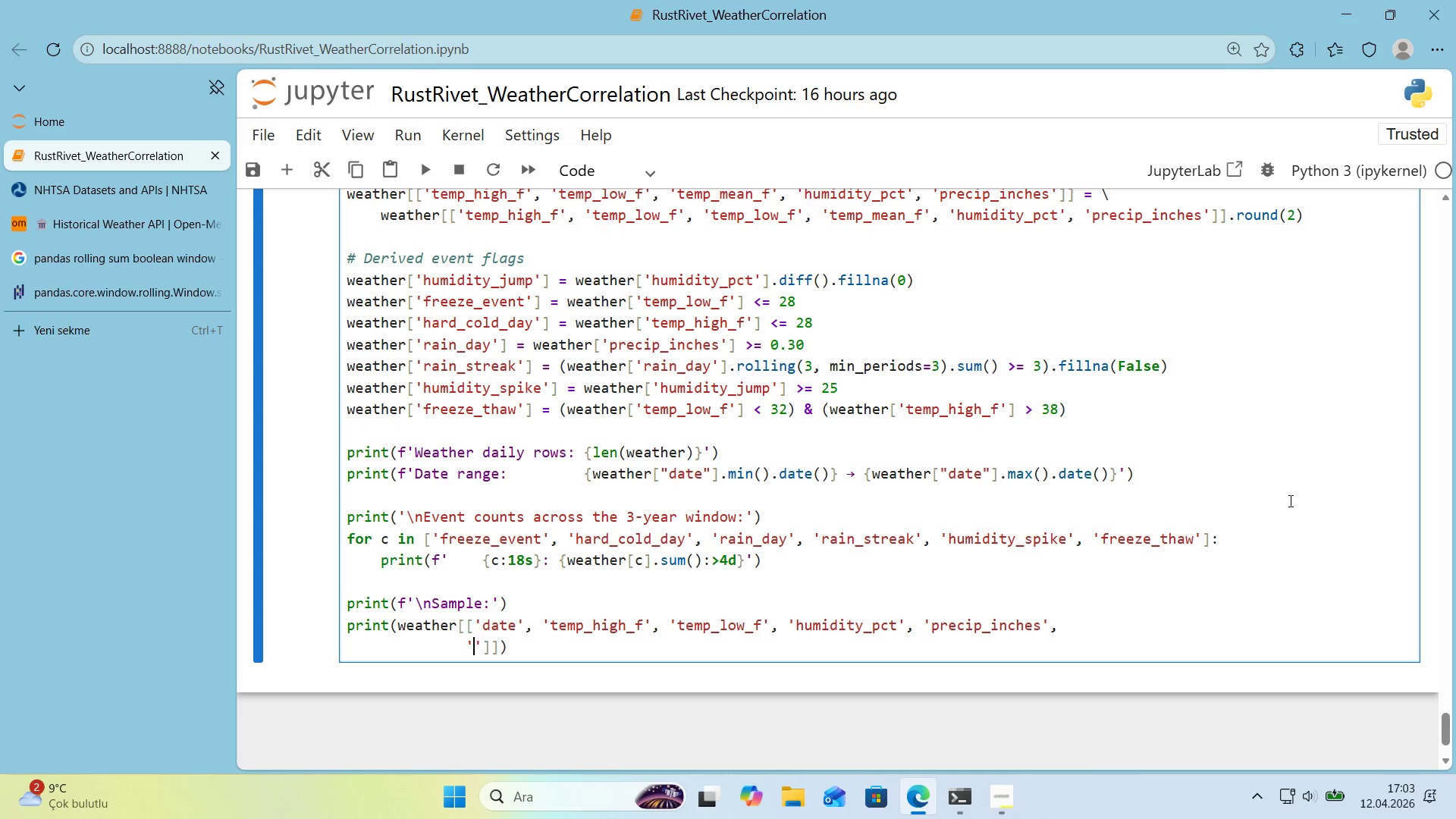 
key(ArrowLeft)
 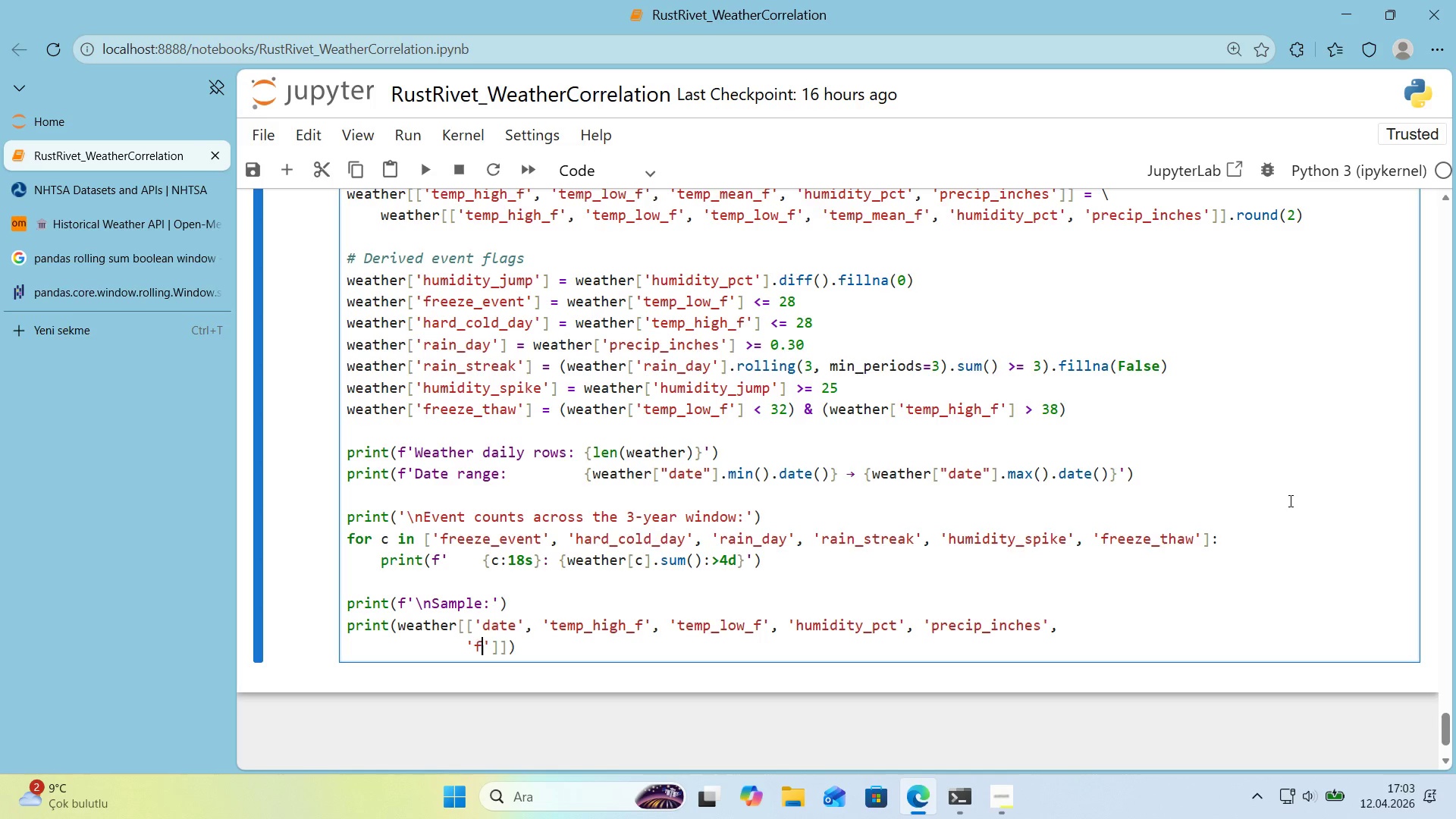 
type(freeze_event)
 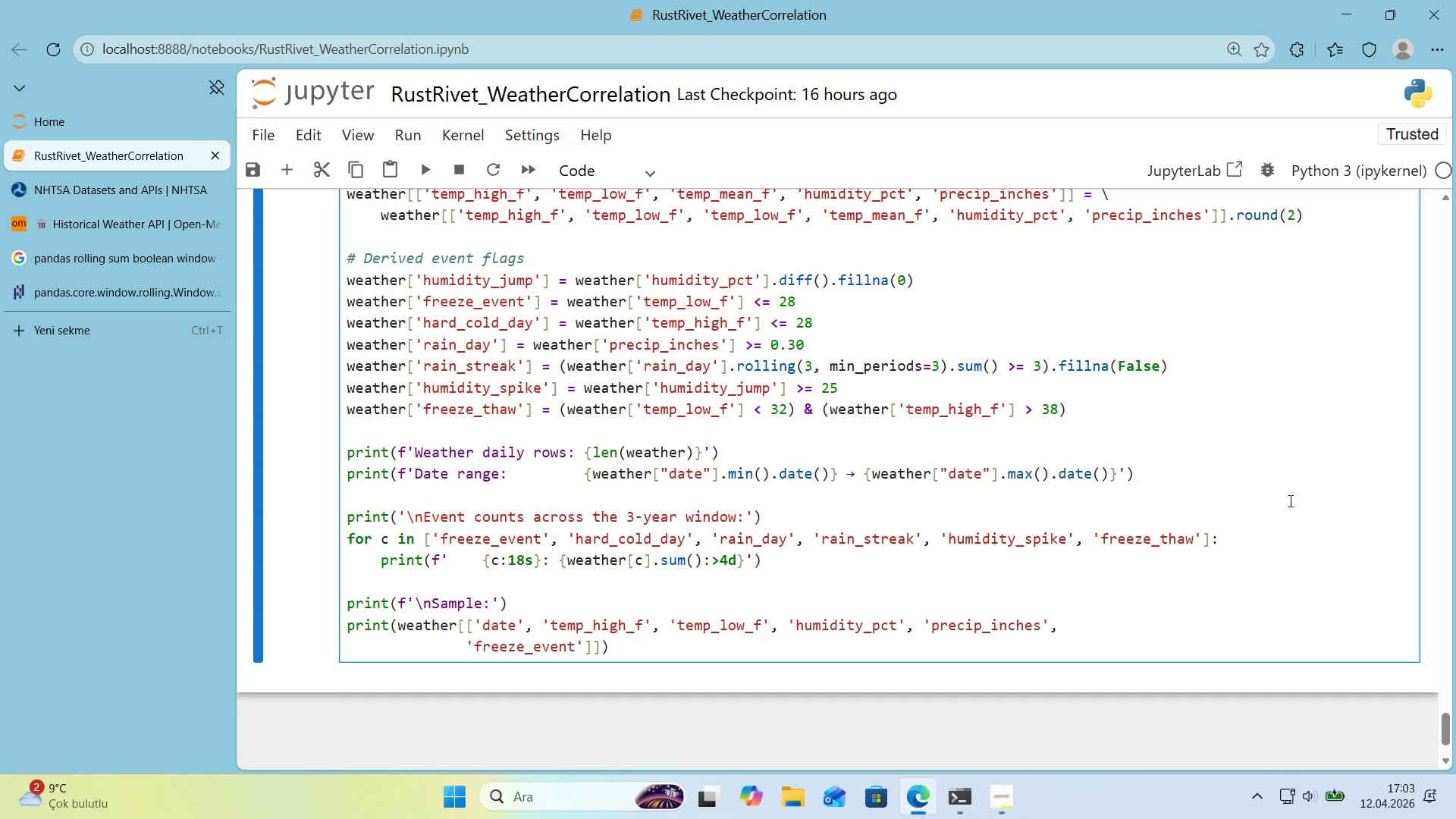 
key(ArrowRight)
 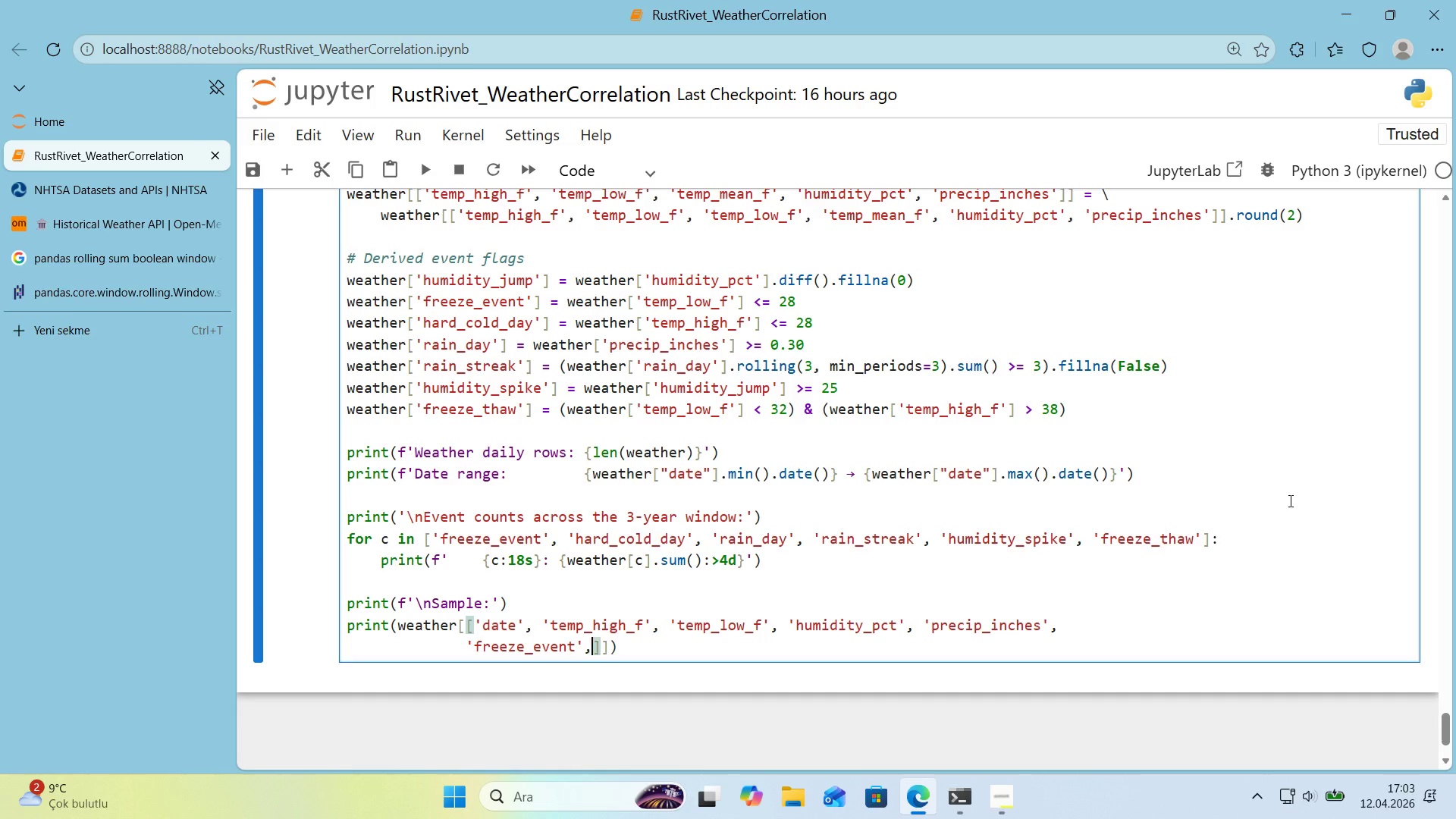 
type(, @@)
 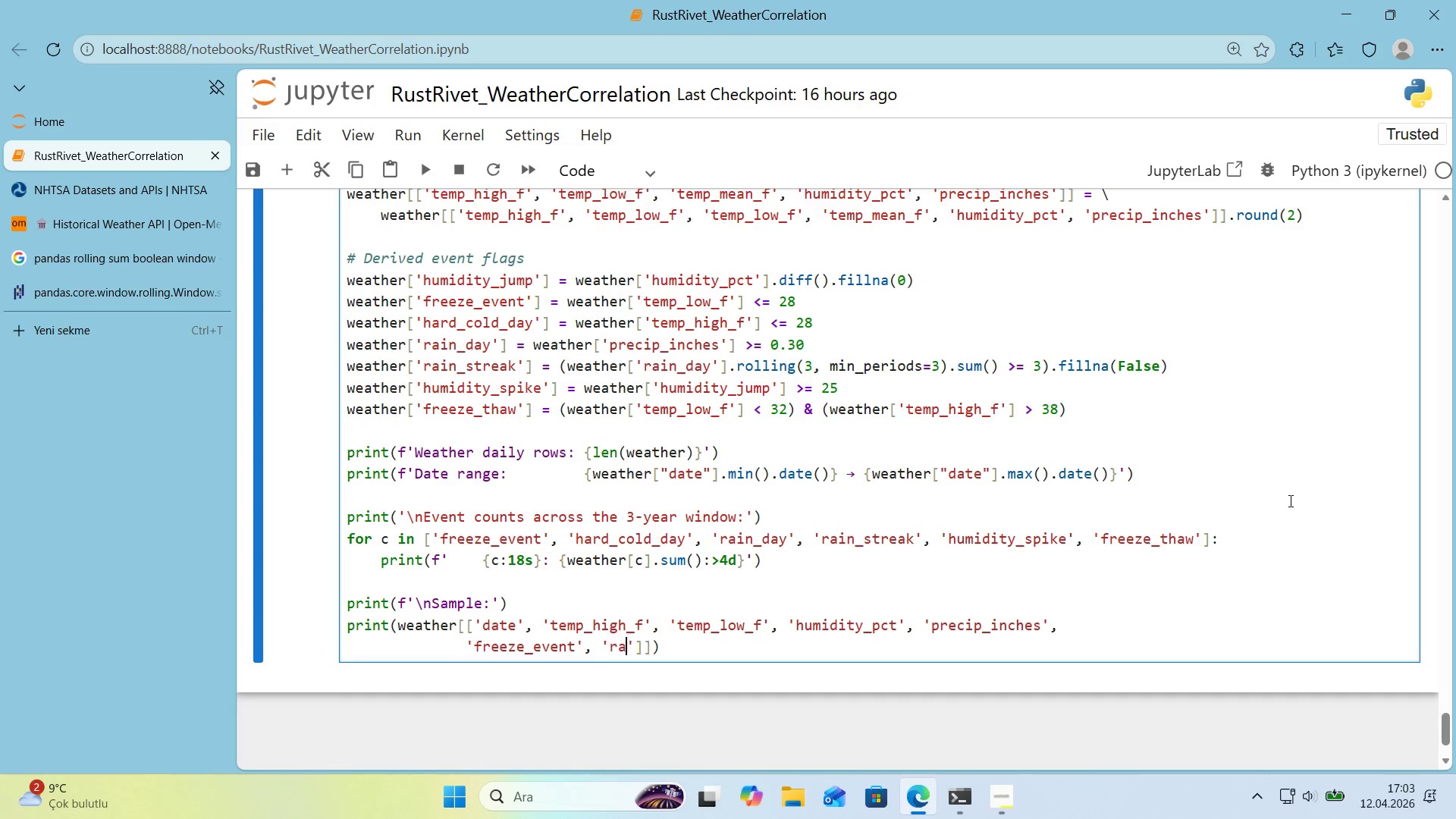 
 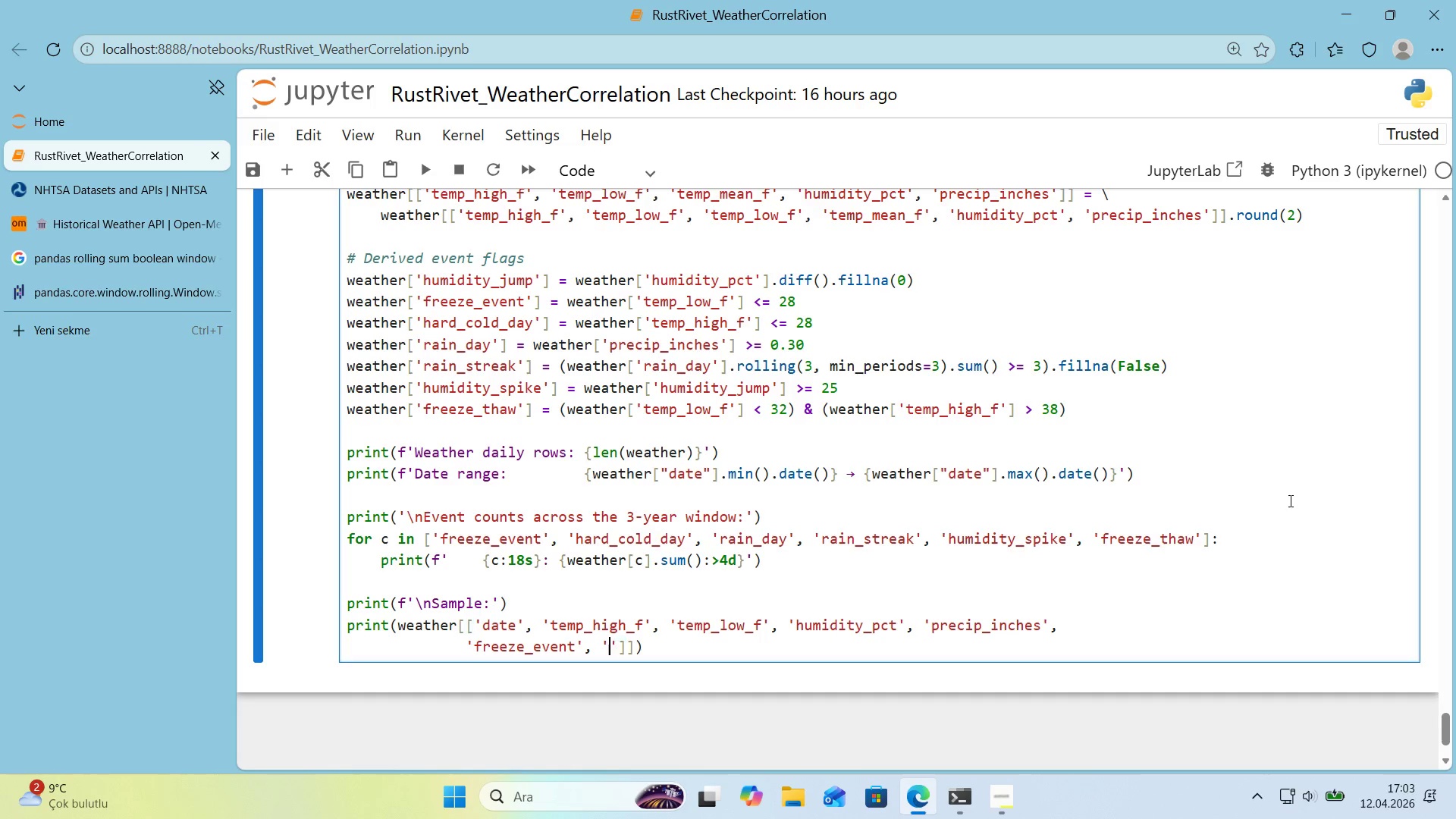 
key(ArrowLeft)
 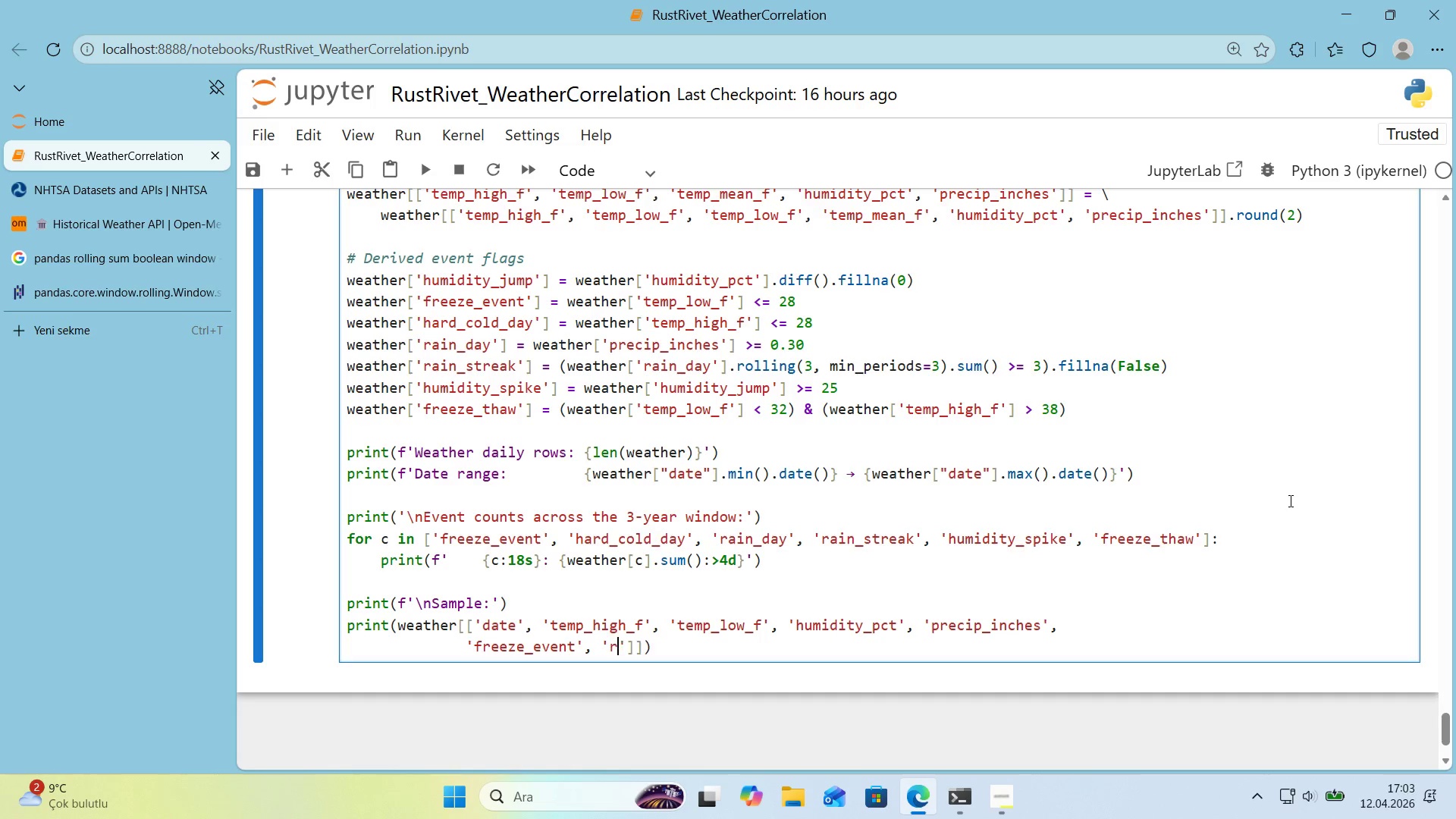 
type(ra'n_streak)
 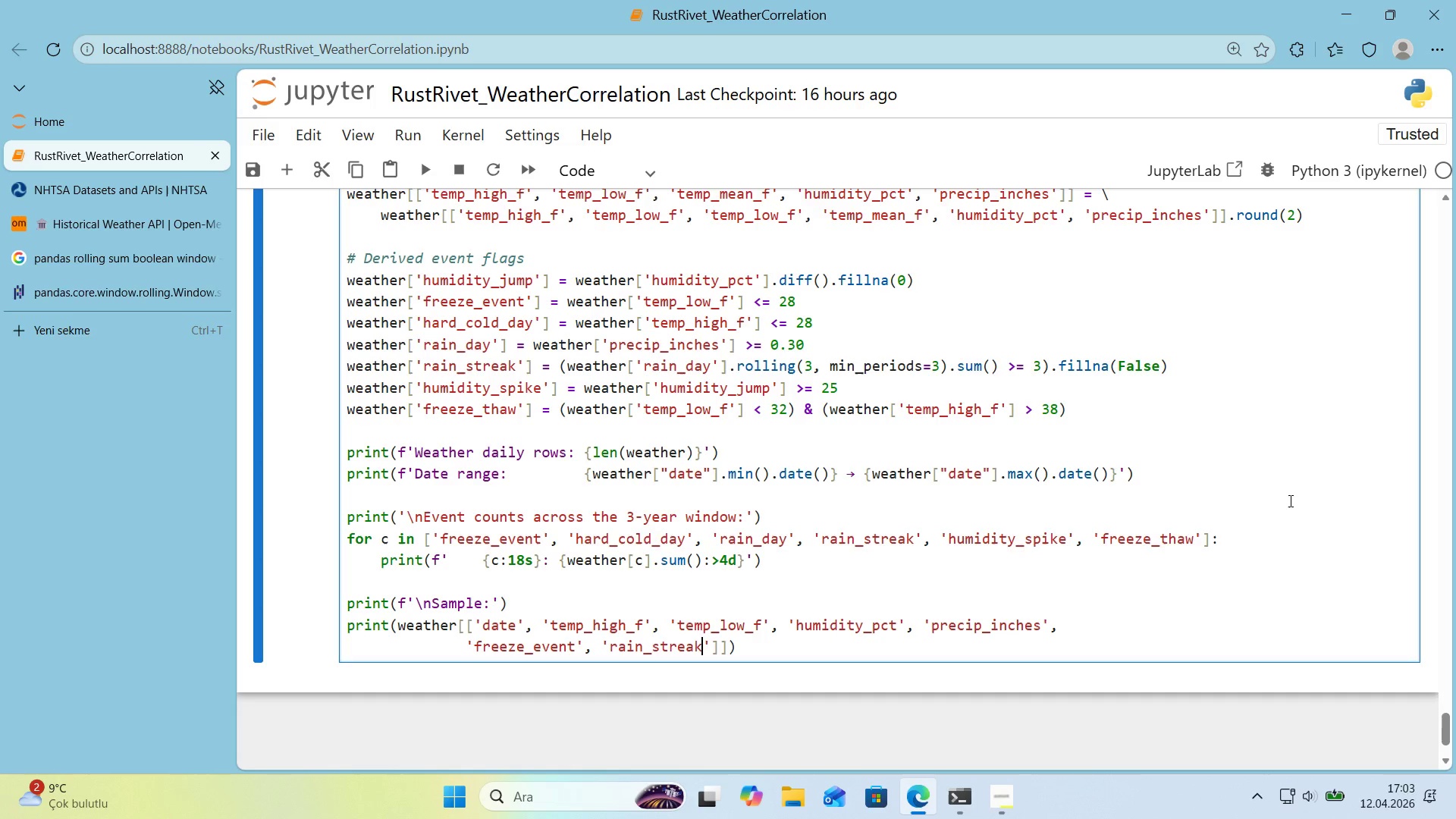 
key(ArrowRight)
 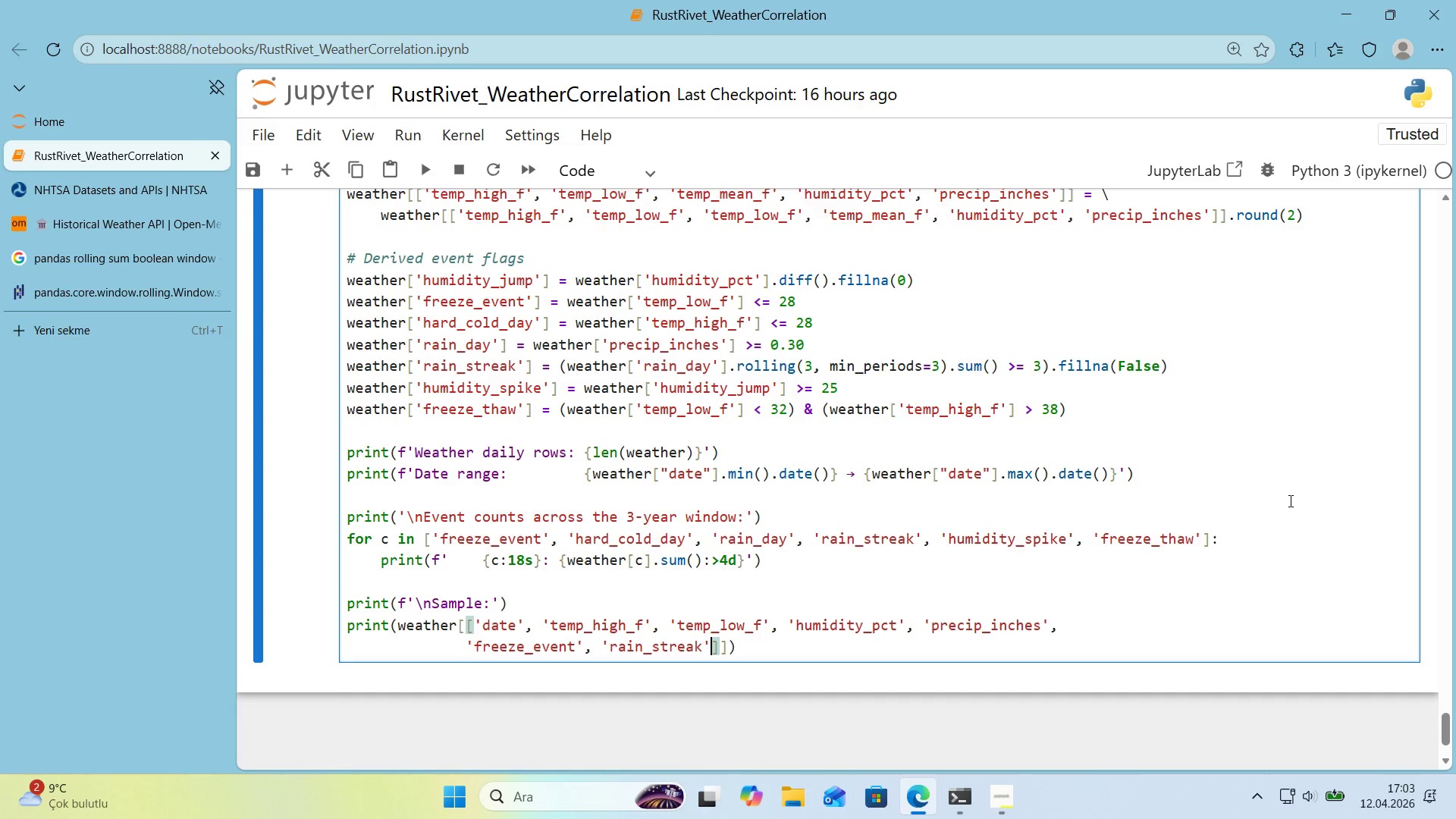 
type(, @@)
 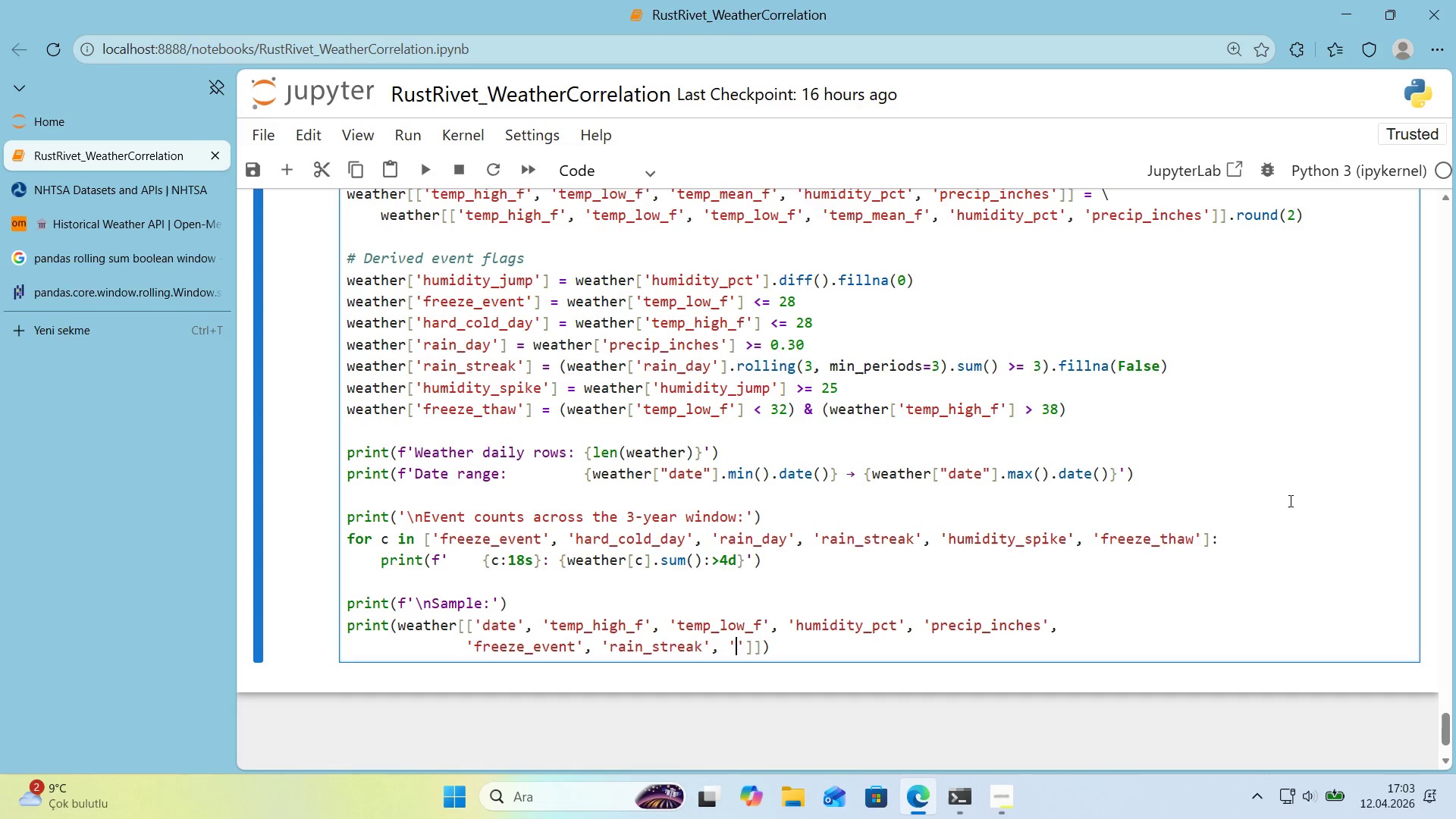 
 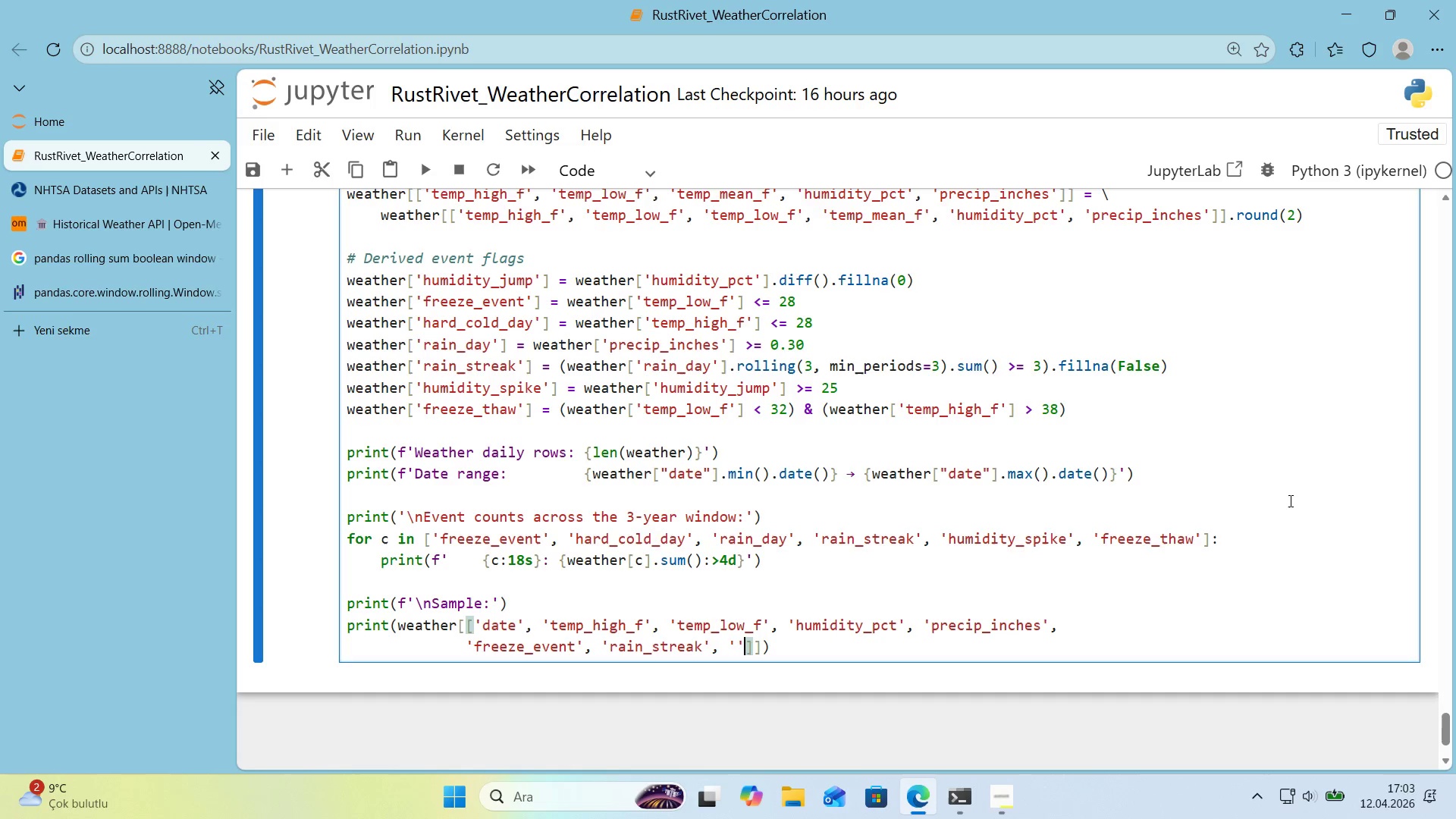 
key(ArrowLeft)
 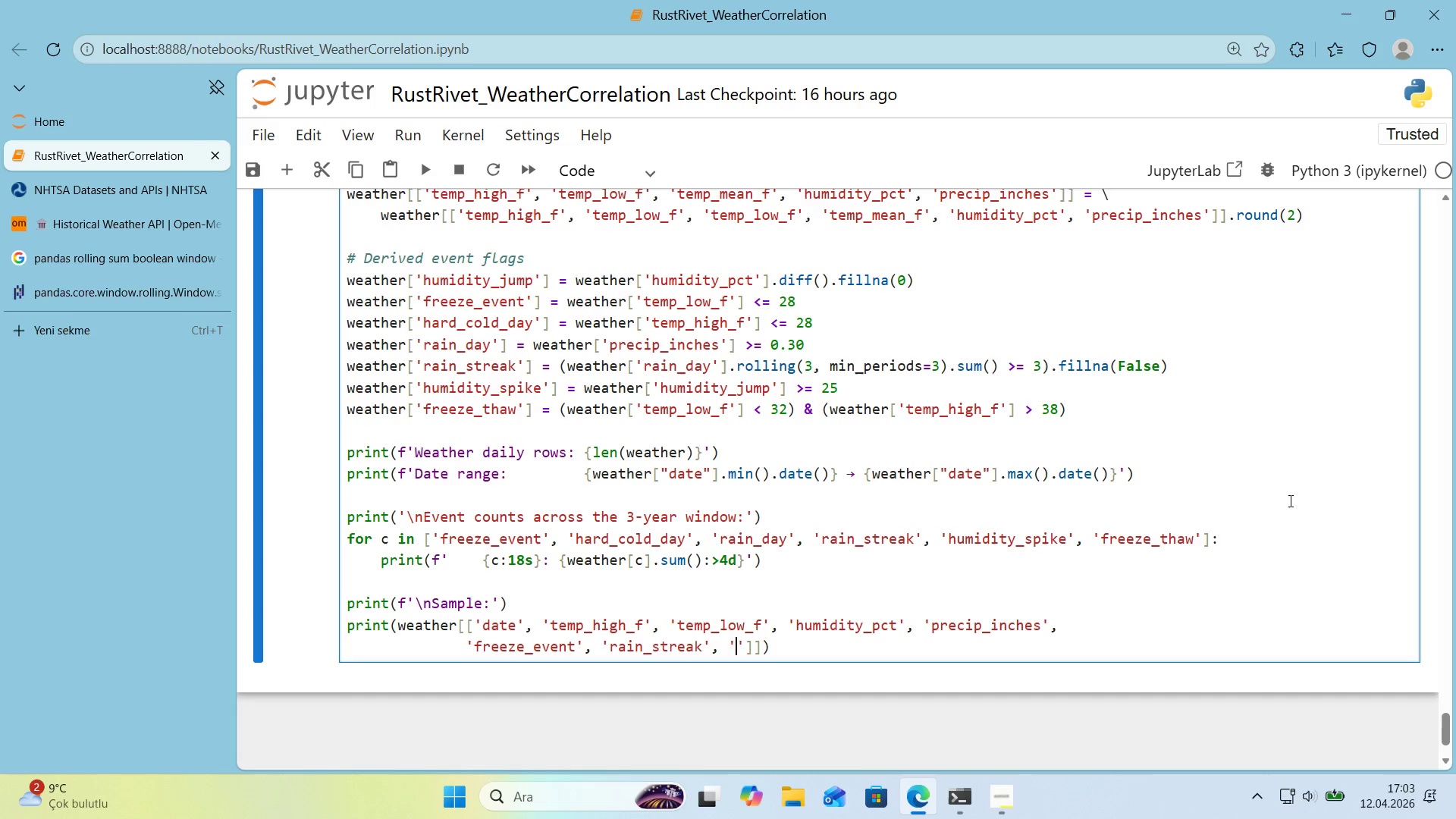 
type(hum'd'ty_sp'ke)
 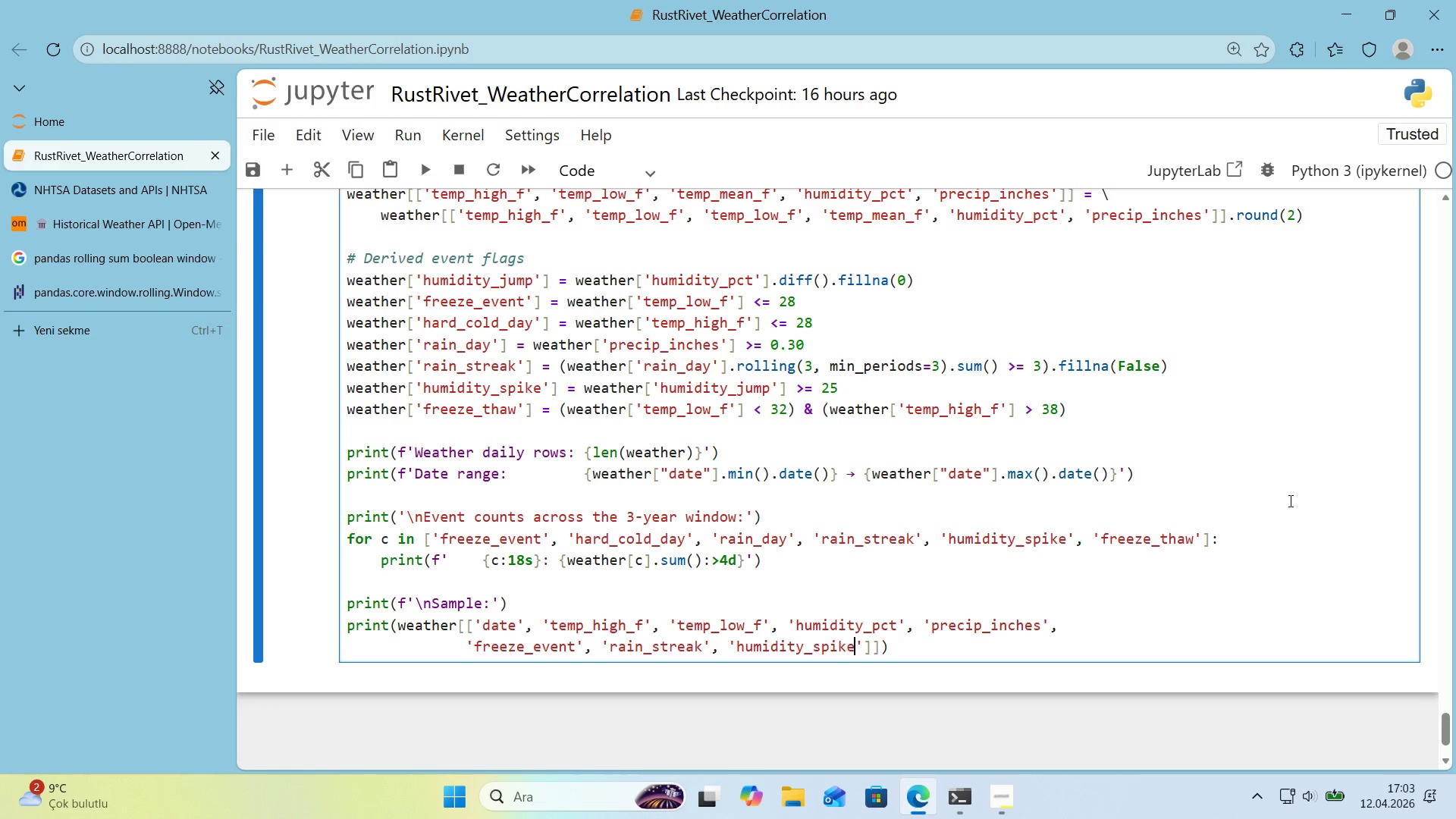 
key(ArrowRight)
 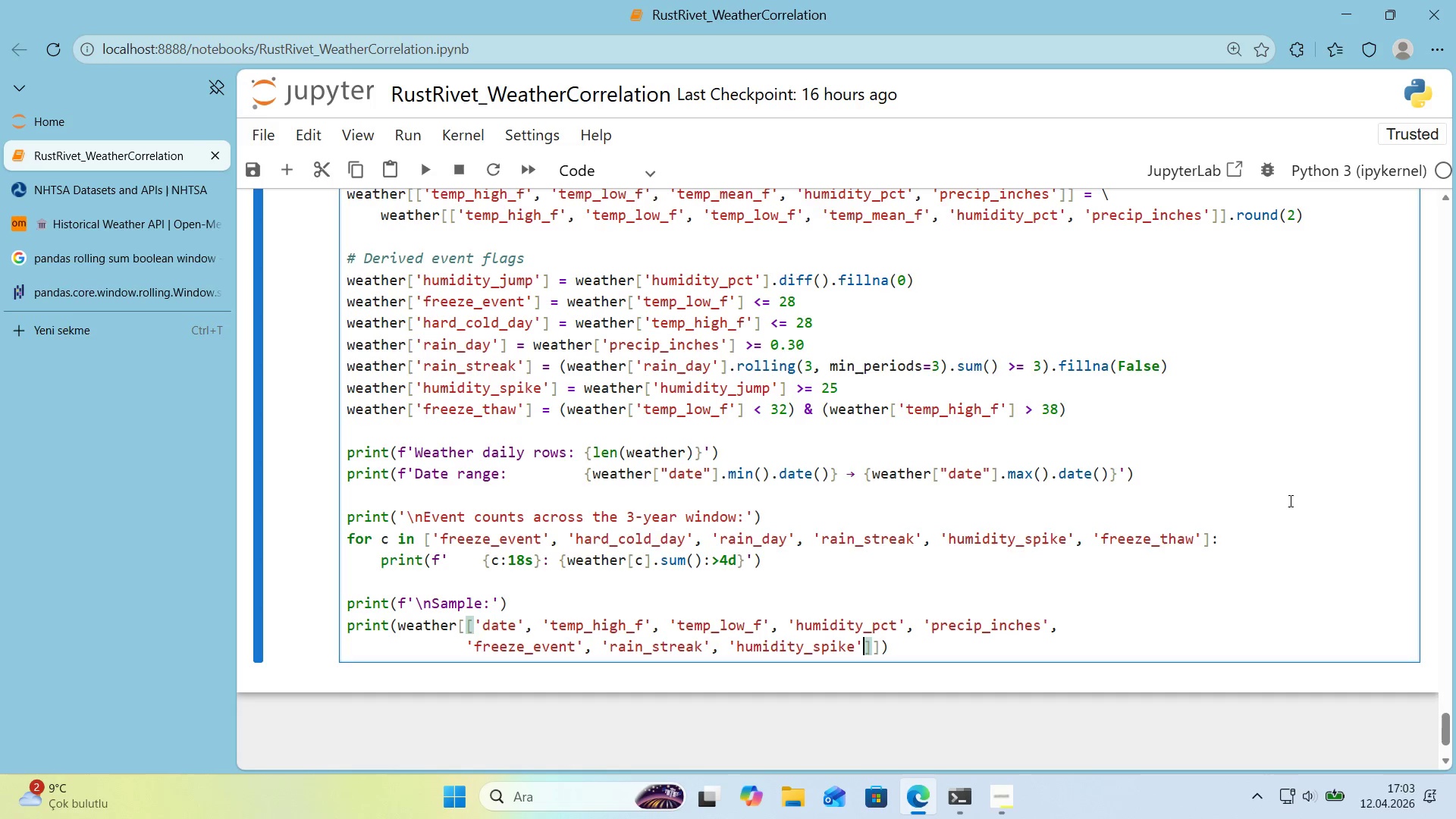 
key(ArrowRight)
 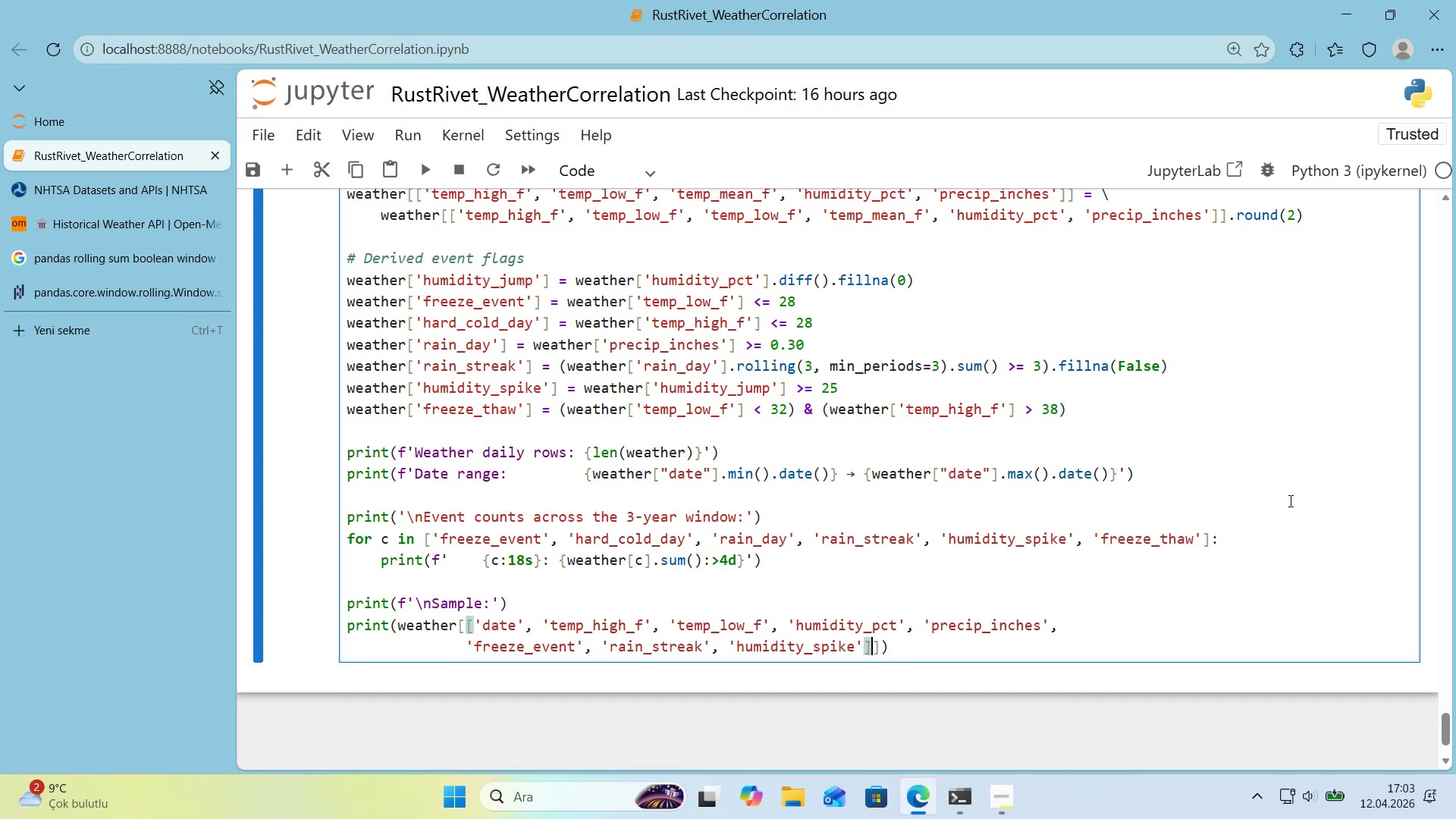 
key(ArrowRight)
 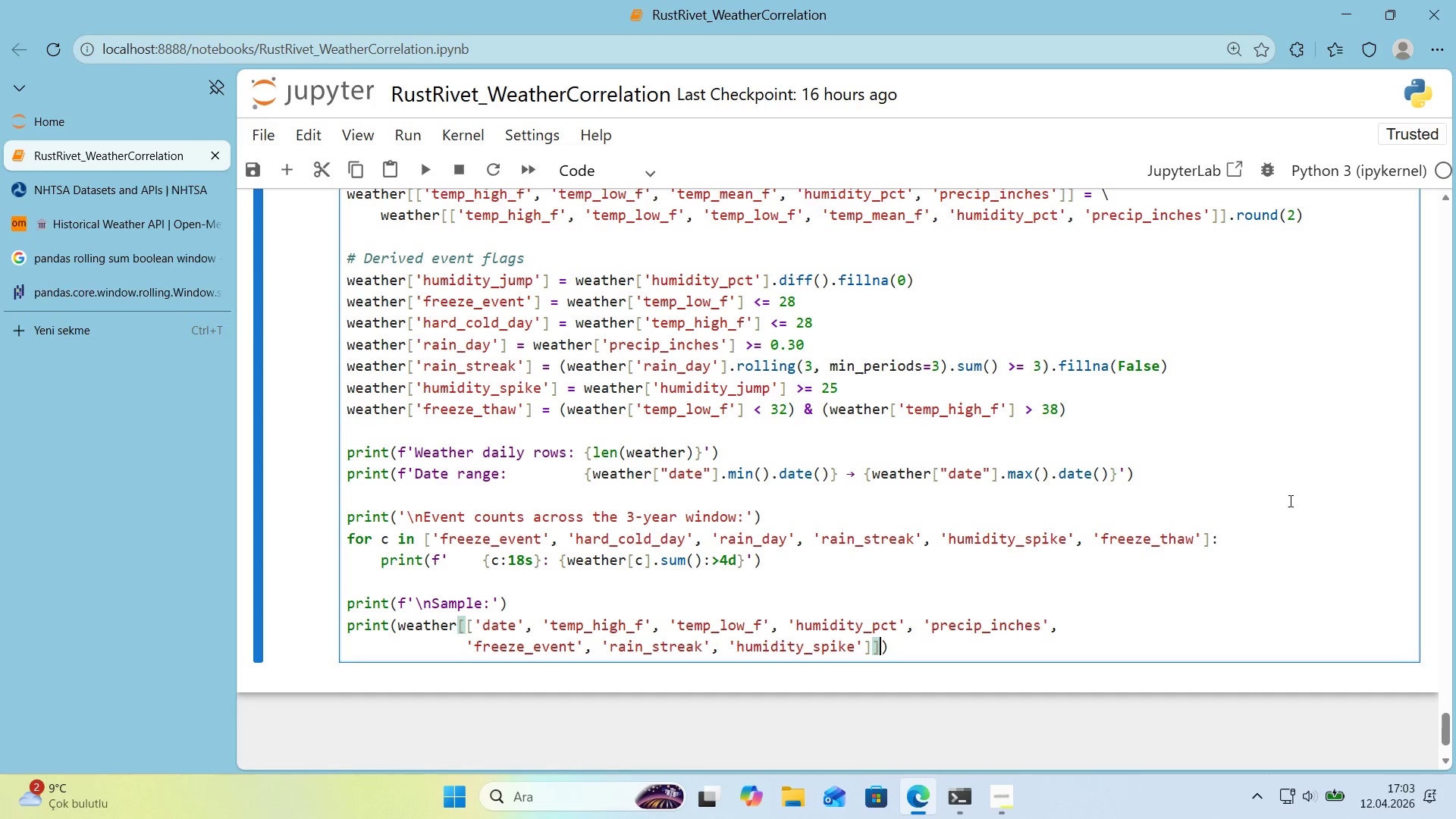 
type(.head*()
 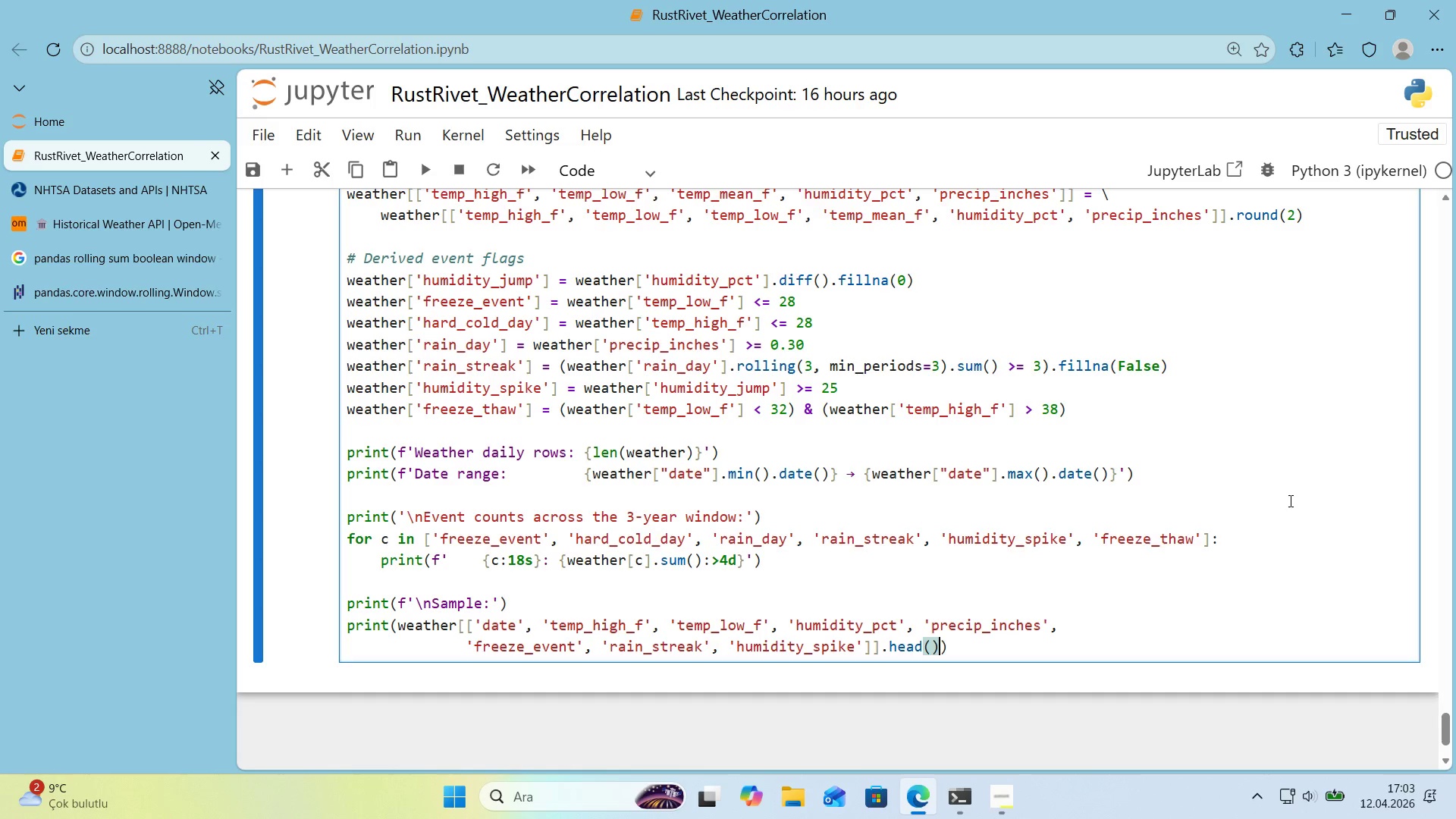 
key(ArrowRight)
 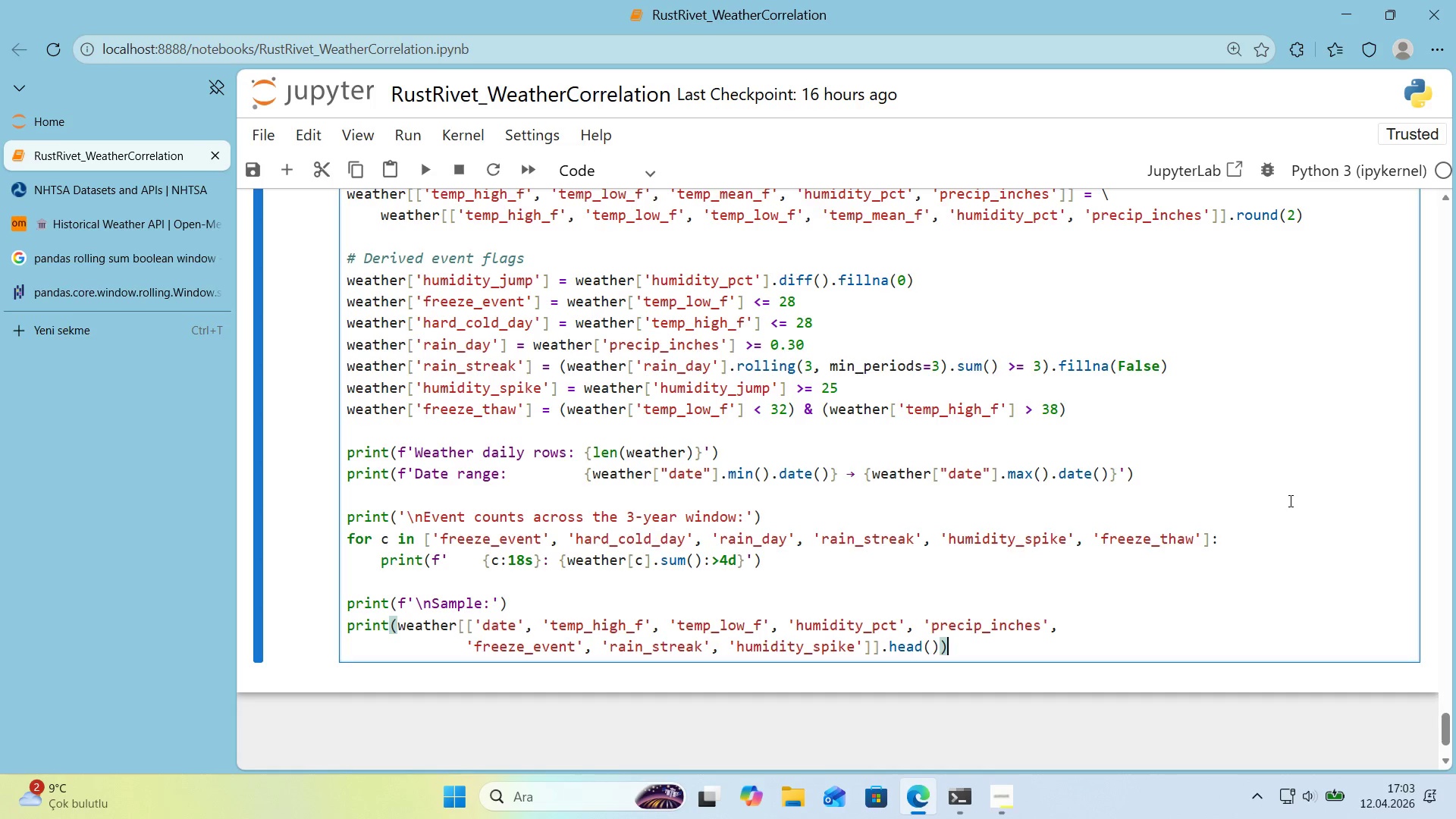 
key(Enter)
 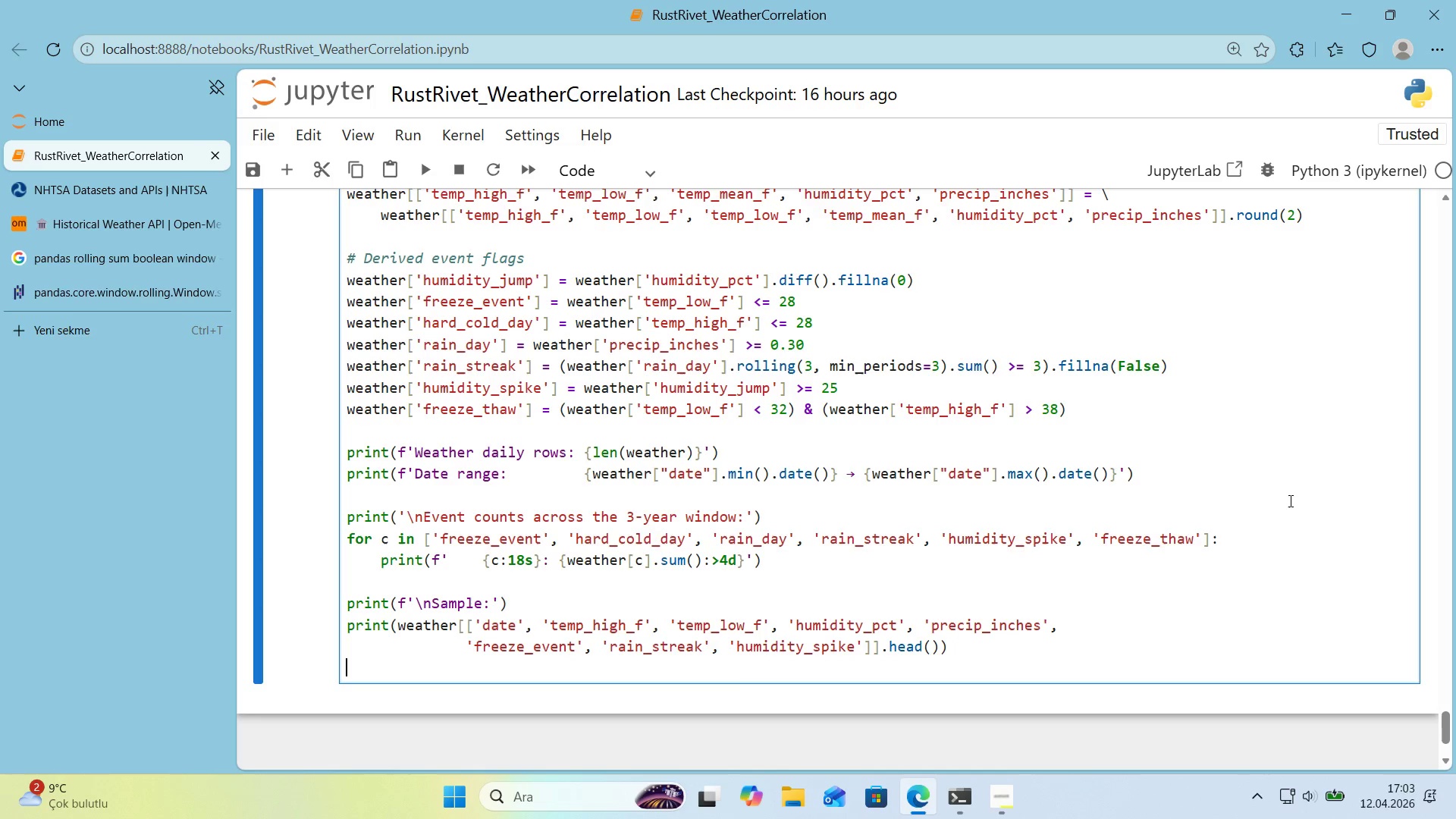 
key(Backspace)
 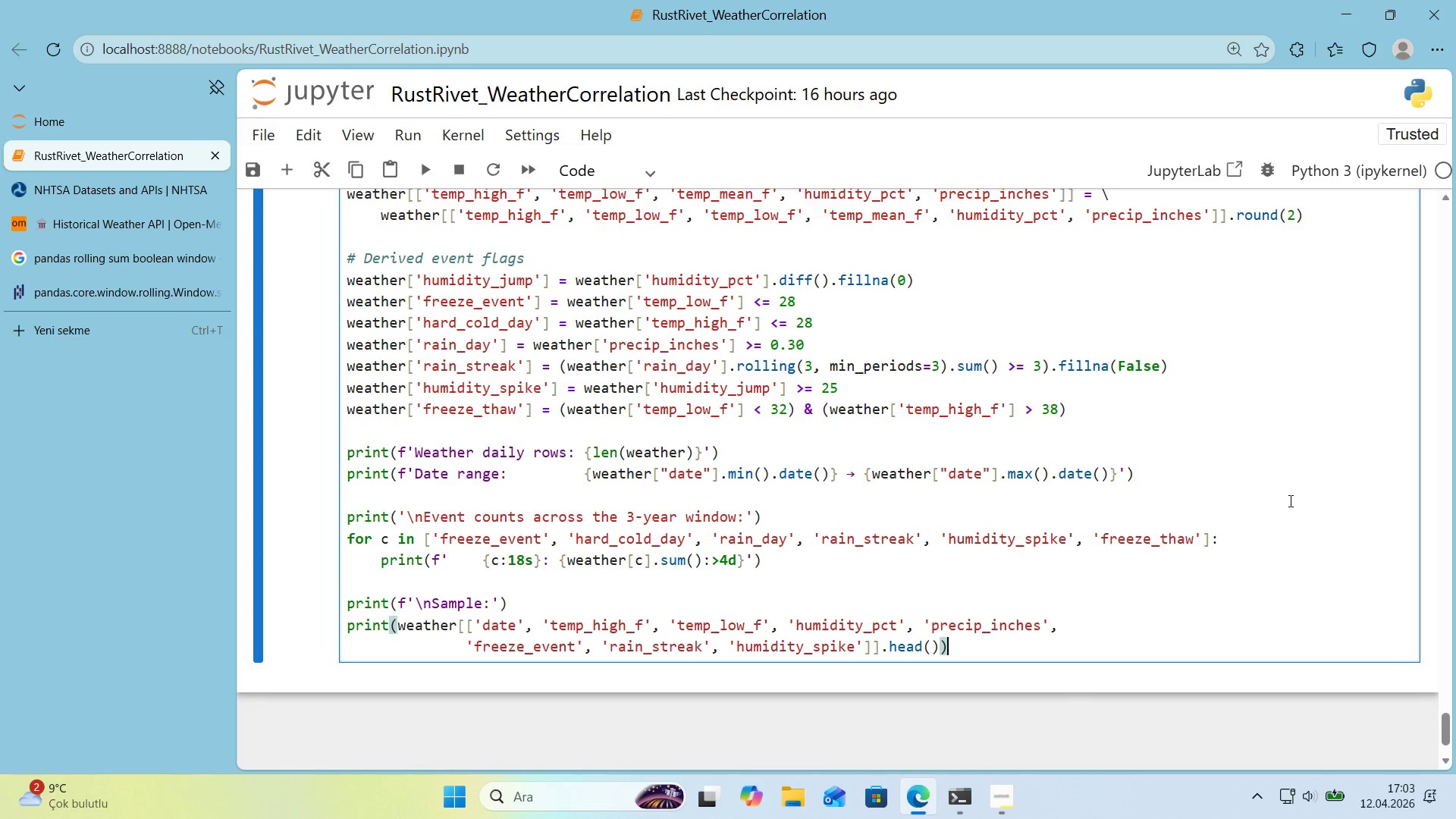 
key(Shift+Enter)
 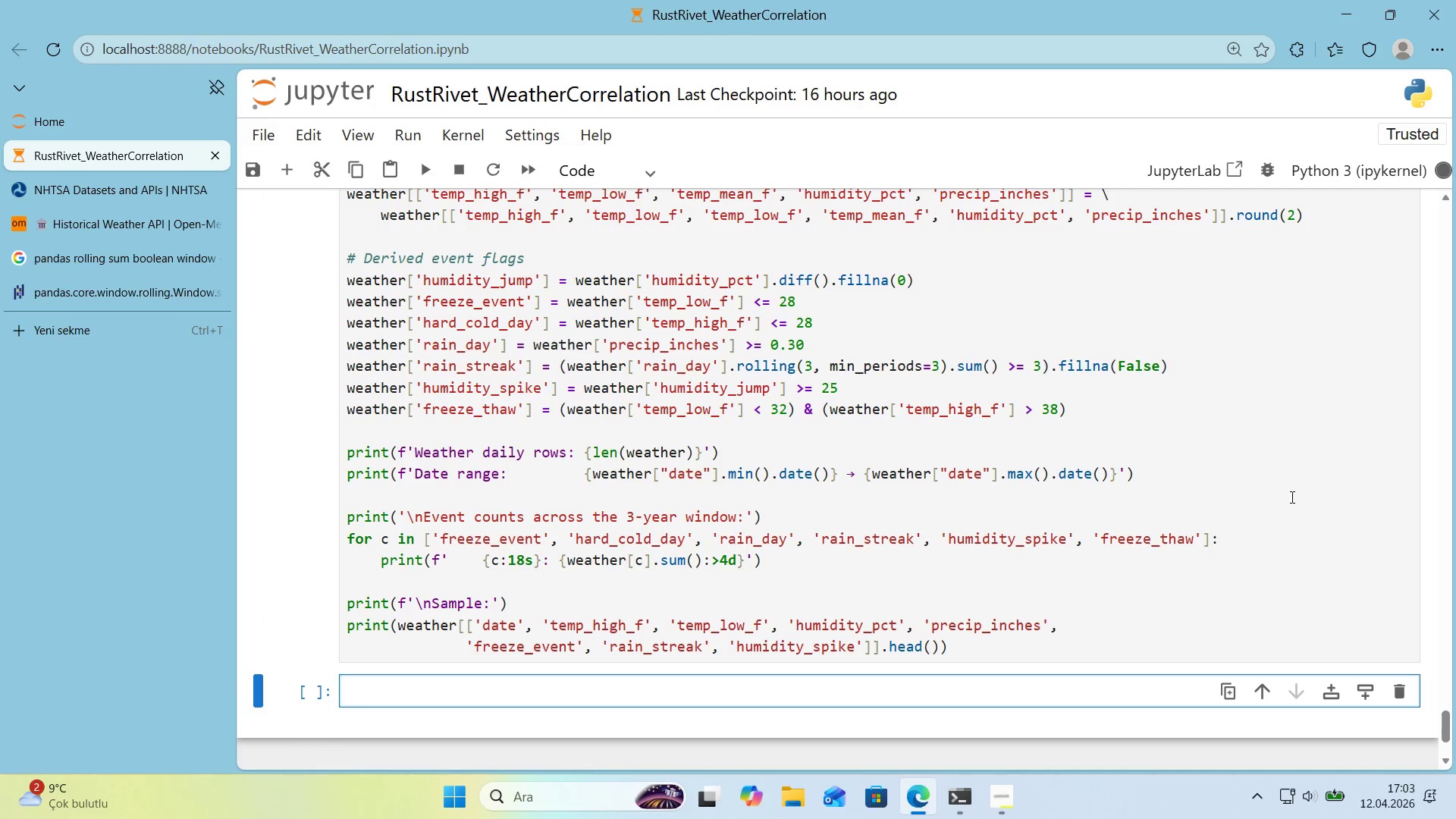 
scroll: coordinate [830, 504], scroll_direction: down, amount: 9.0
 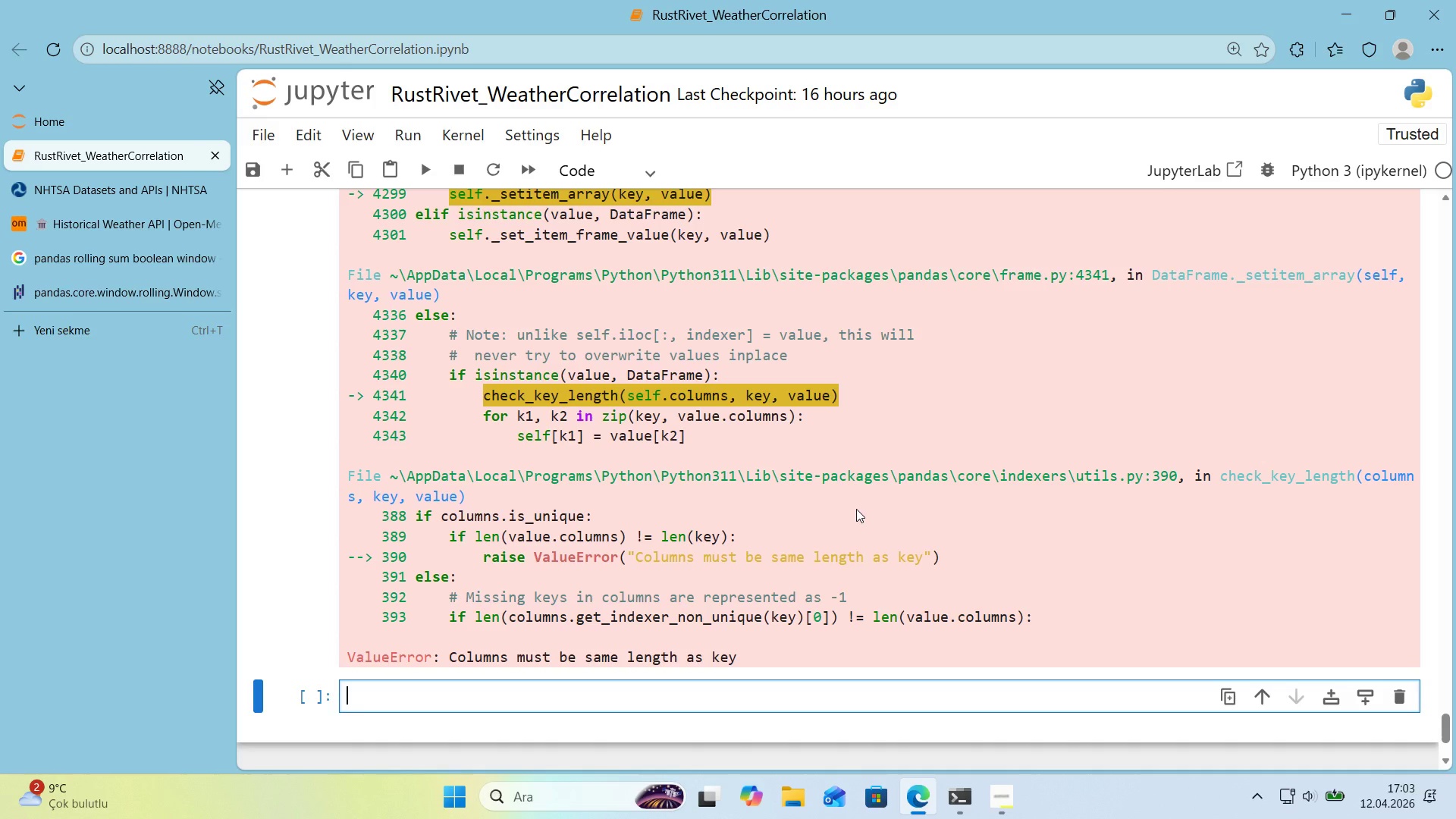 
scroll: coordinate [854, 509], scroll_direction: up, amount: 3.0
 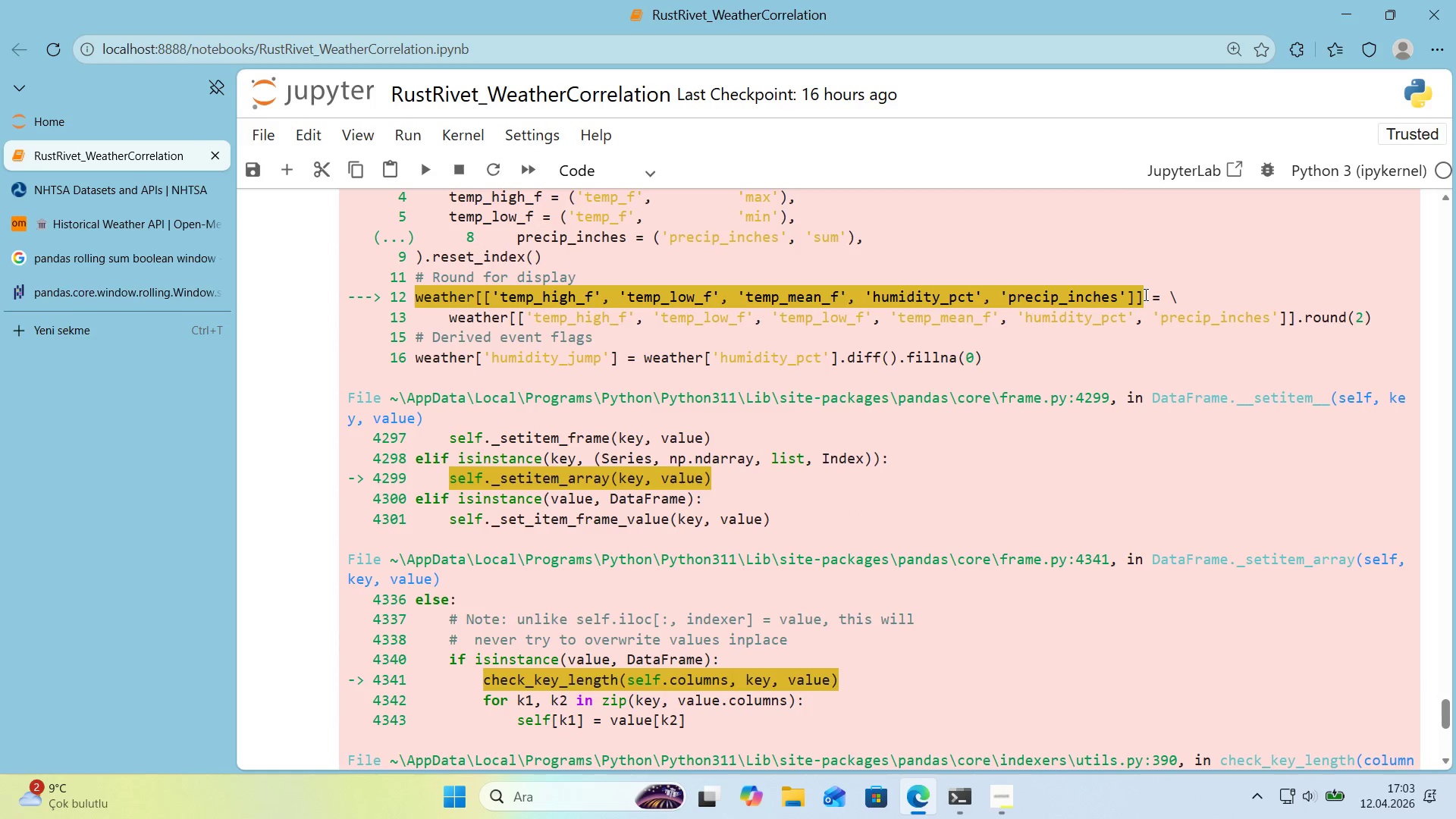 
left_click_drag(start_coordinate=[1145, 294], to_coordinate=[415, 301])
 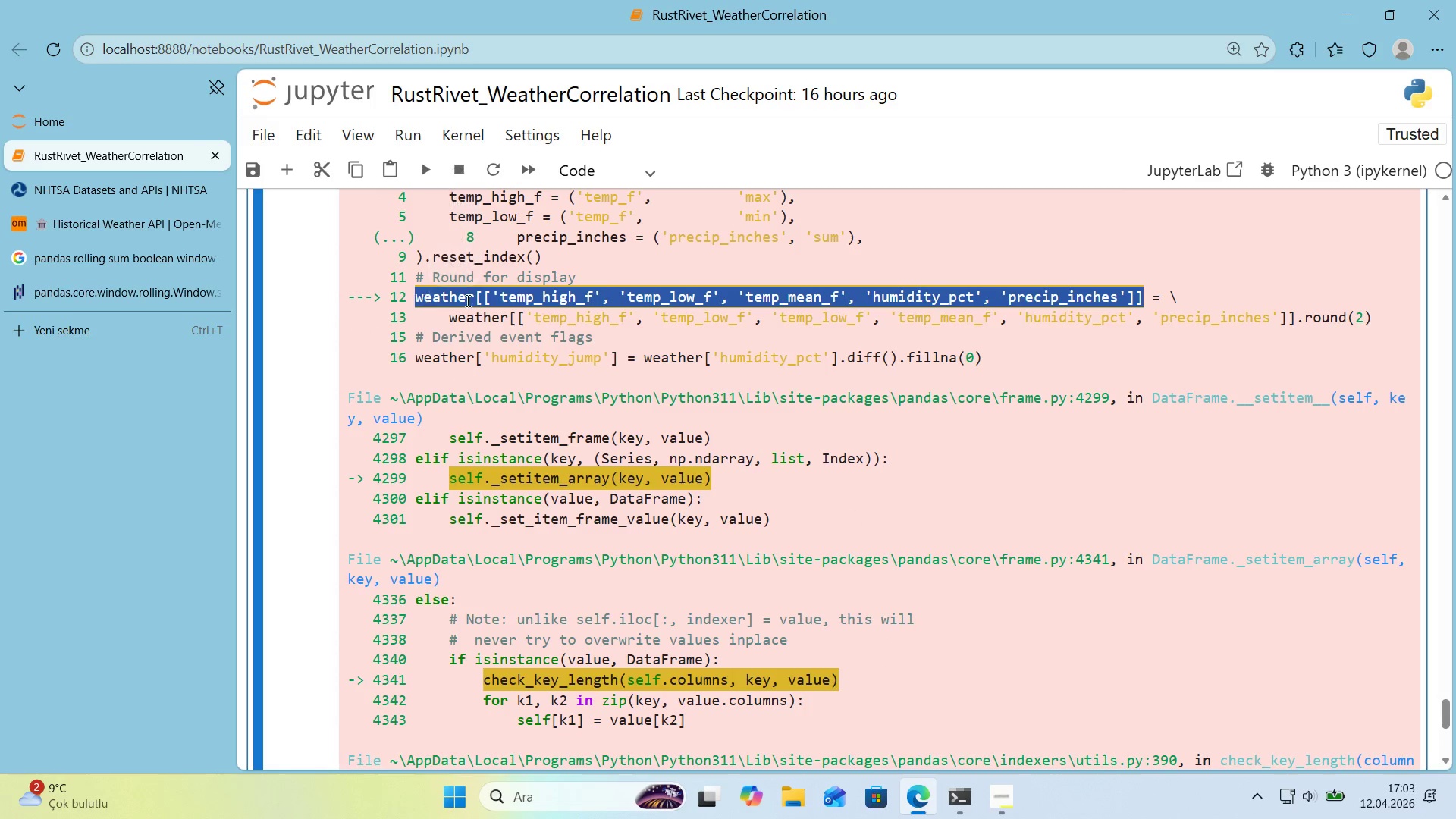 
key(Control+Shift+C)
 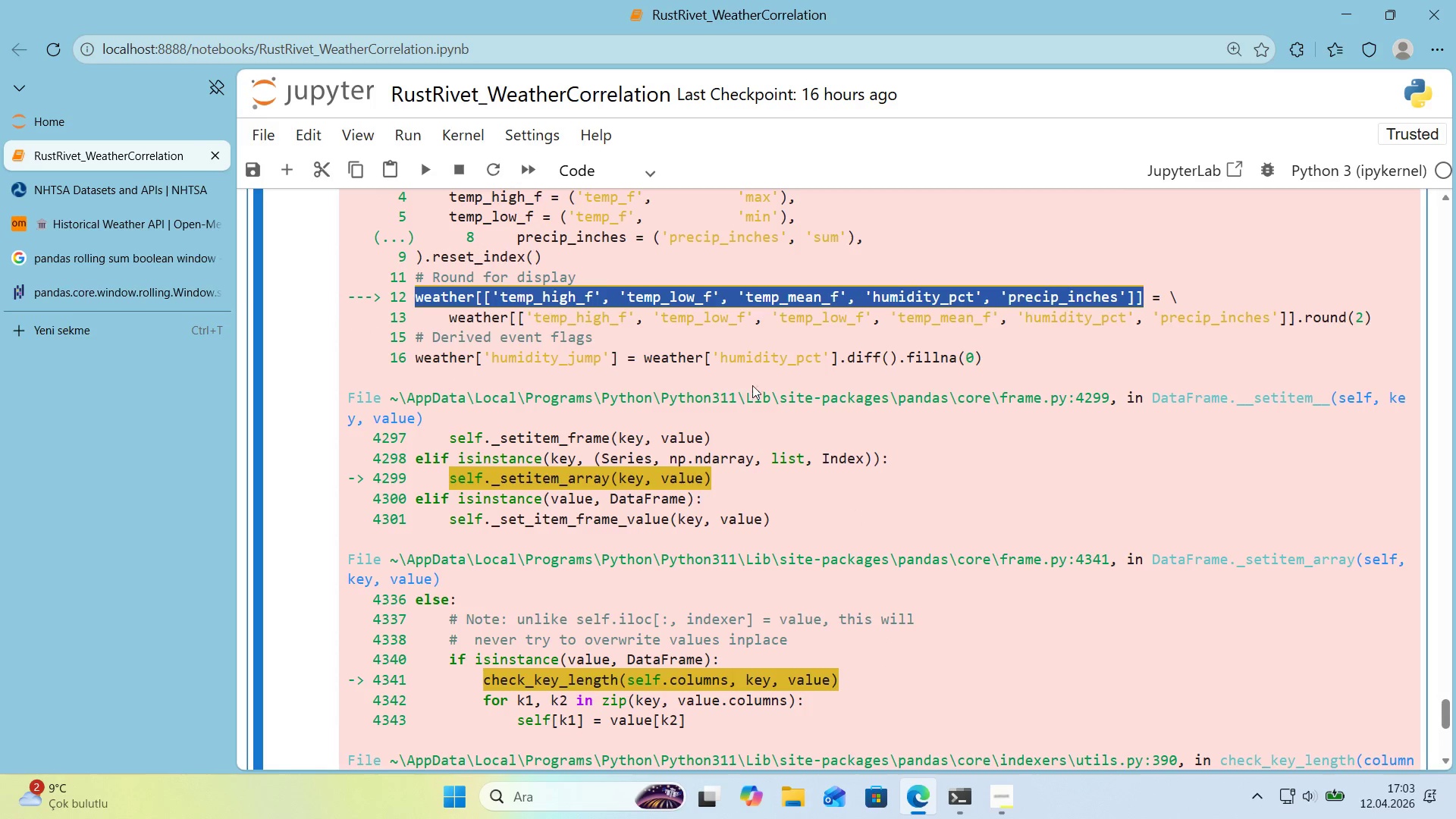 
scroll: coordinate [1056, 419], scroll_direction: down, amount: 3.0
 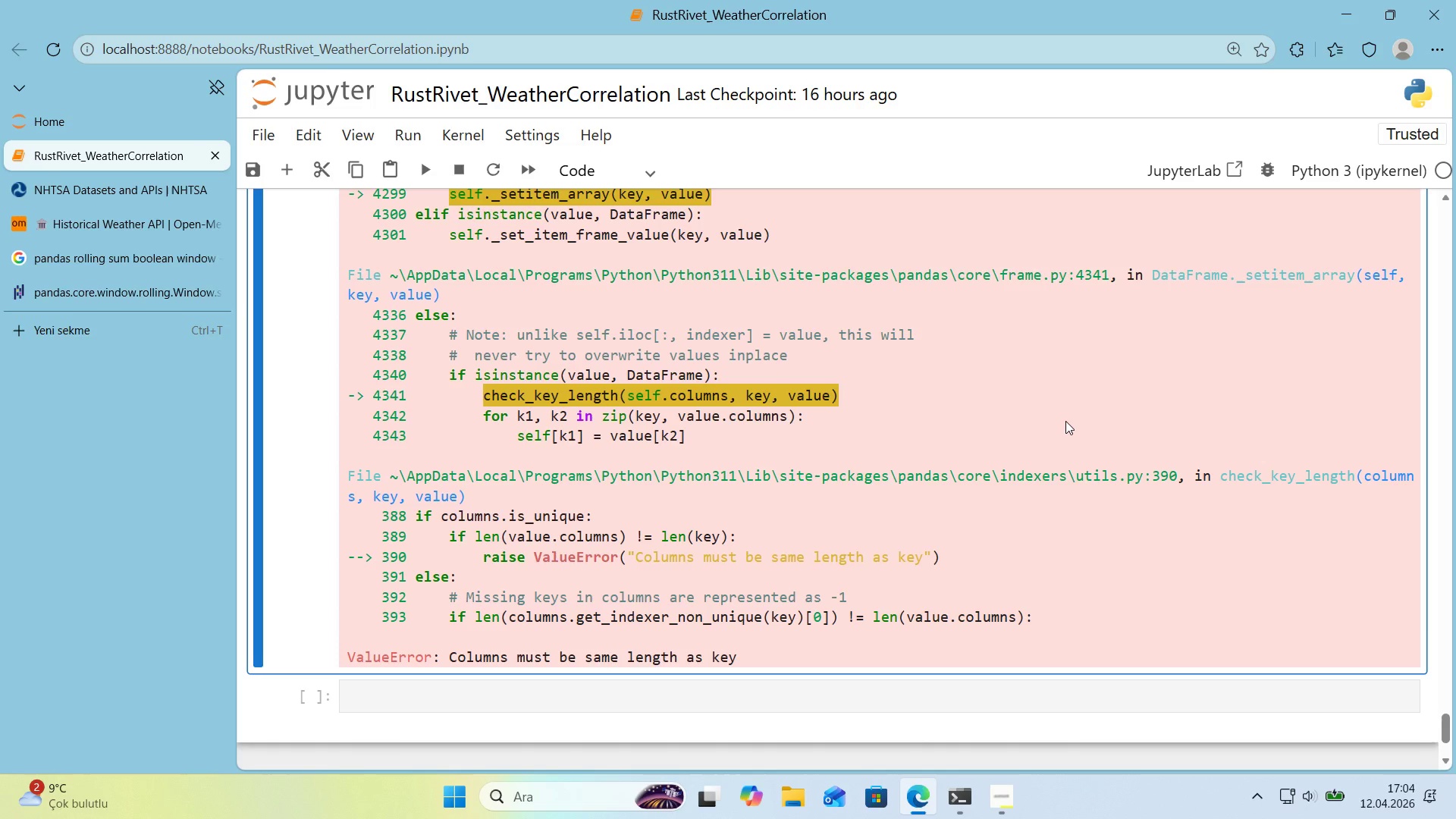 
wait(23.4)
 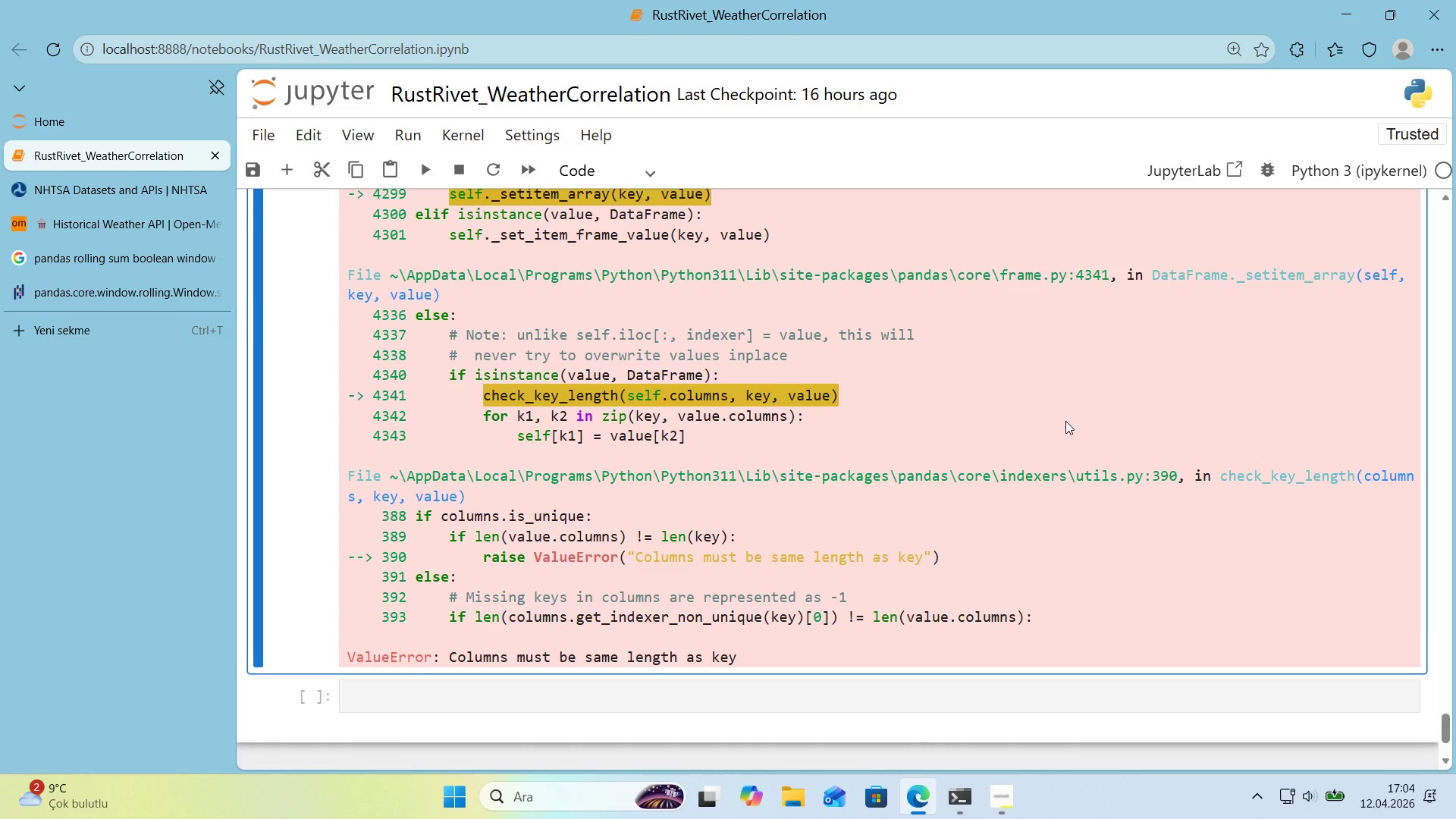 
scroll: coordinate [858, 429], scroll_direction: up, amount: 3.0
 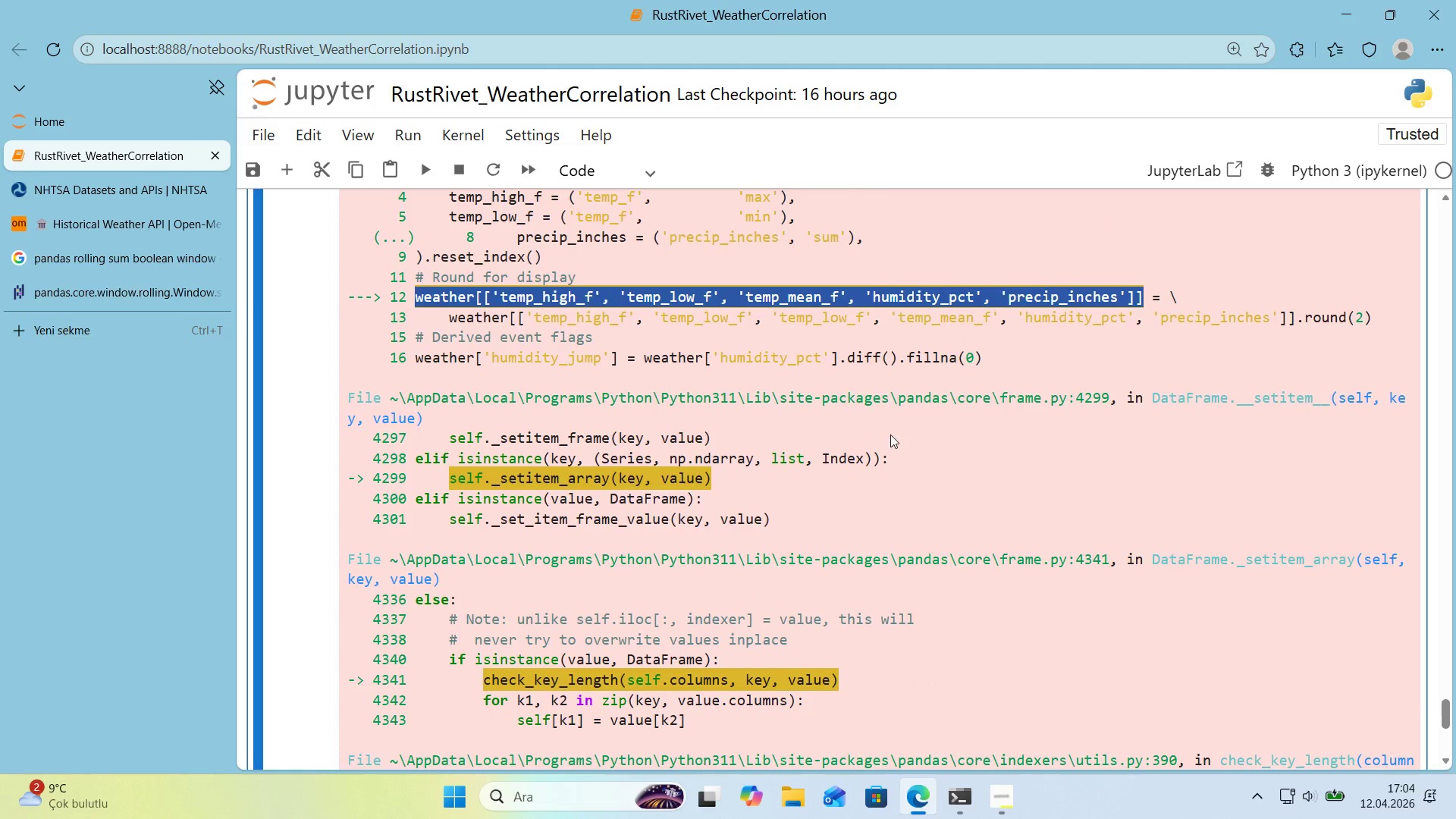 
left_click([1000, 431])
 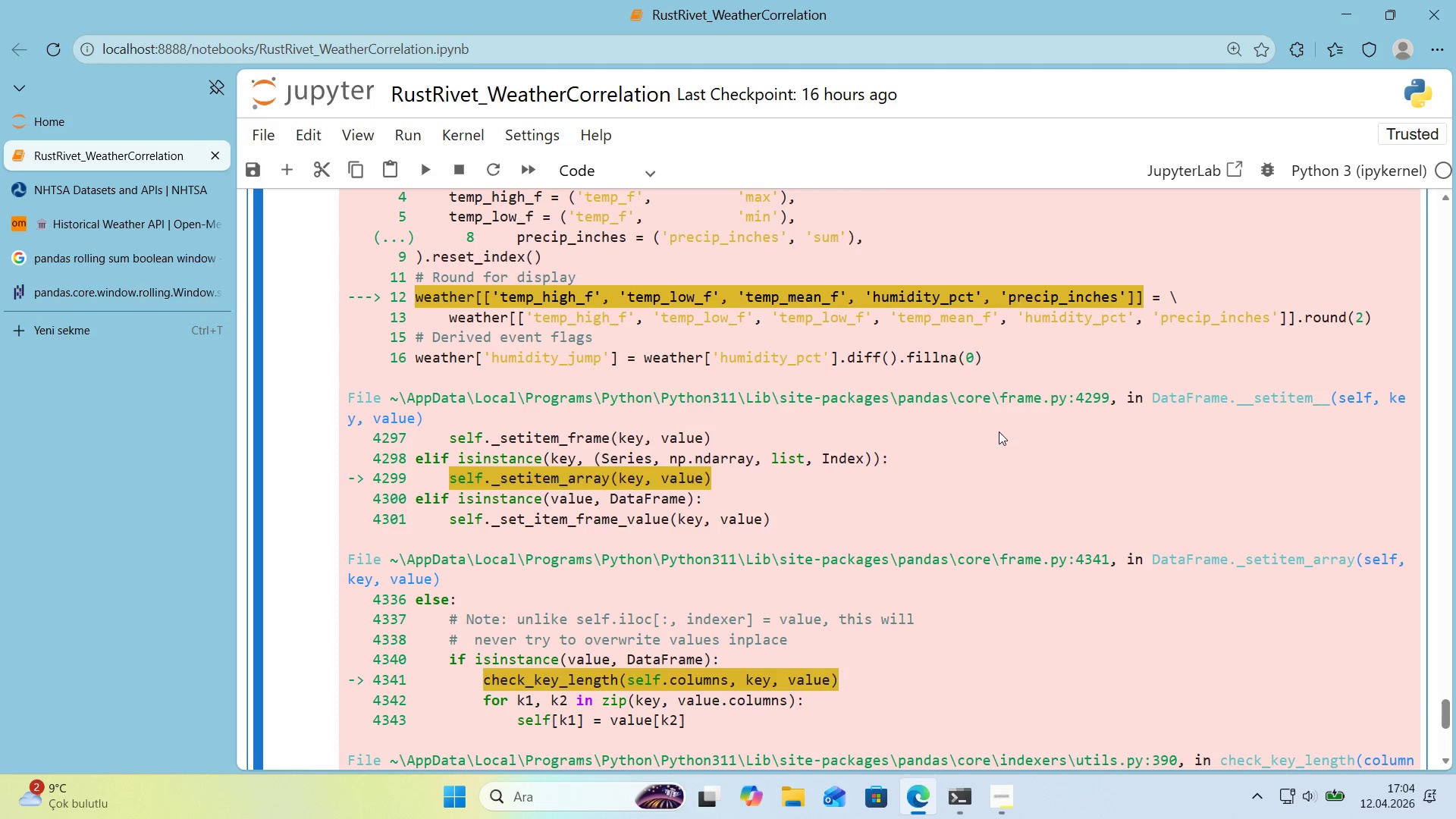 
scroll: coordinate [996, 432], scroll_direction: down, amount: 3.0
 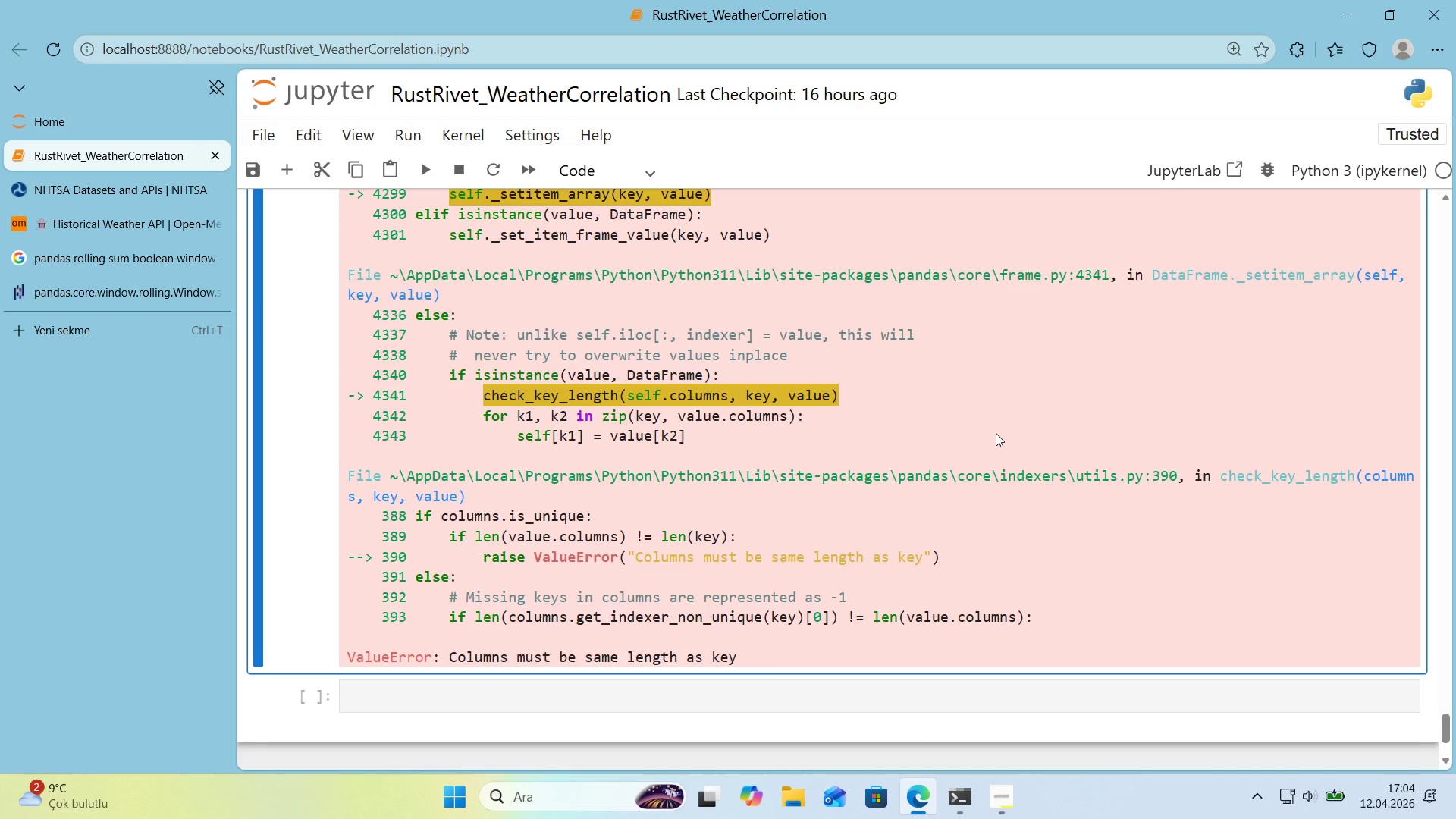 
wait(19.16)
 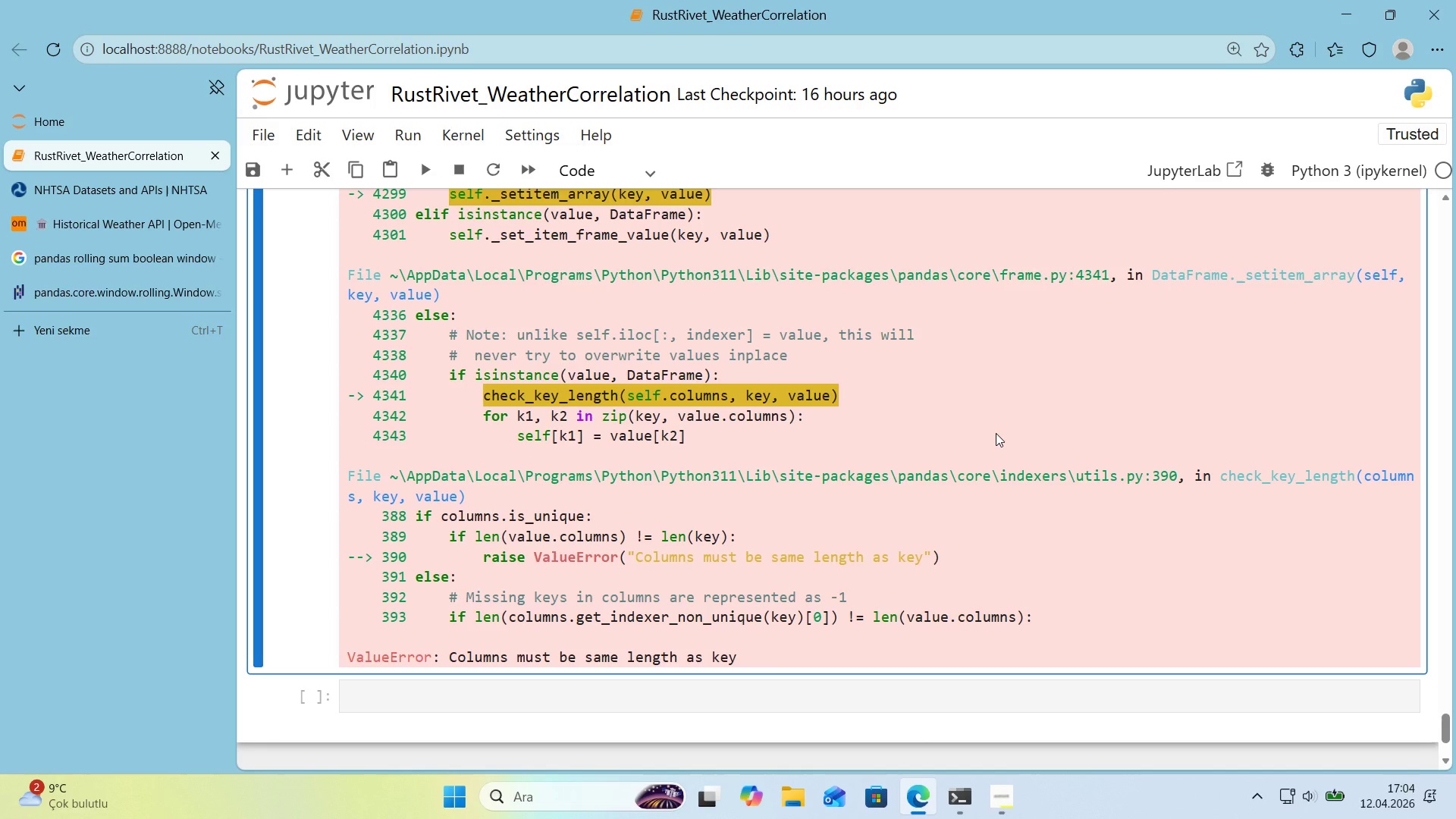 
scroll: coordinate [724, 450], scroll_direction: up, amount: 4.0
 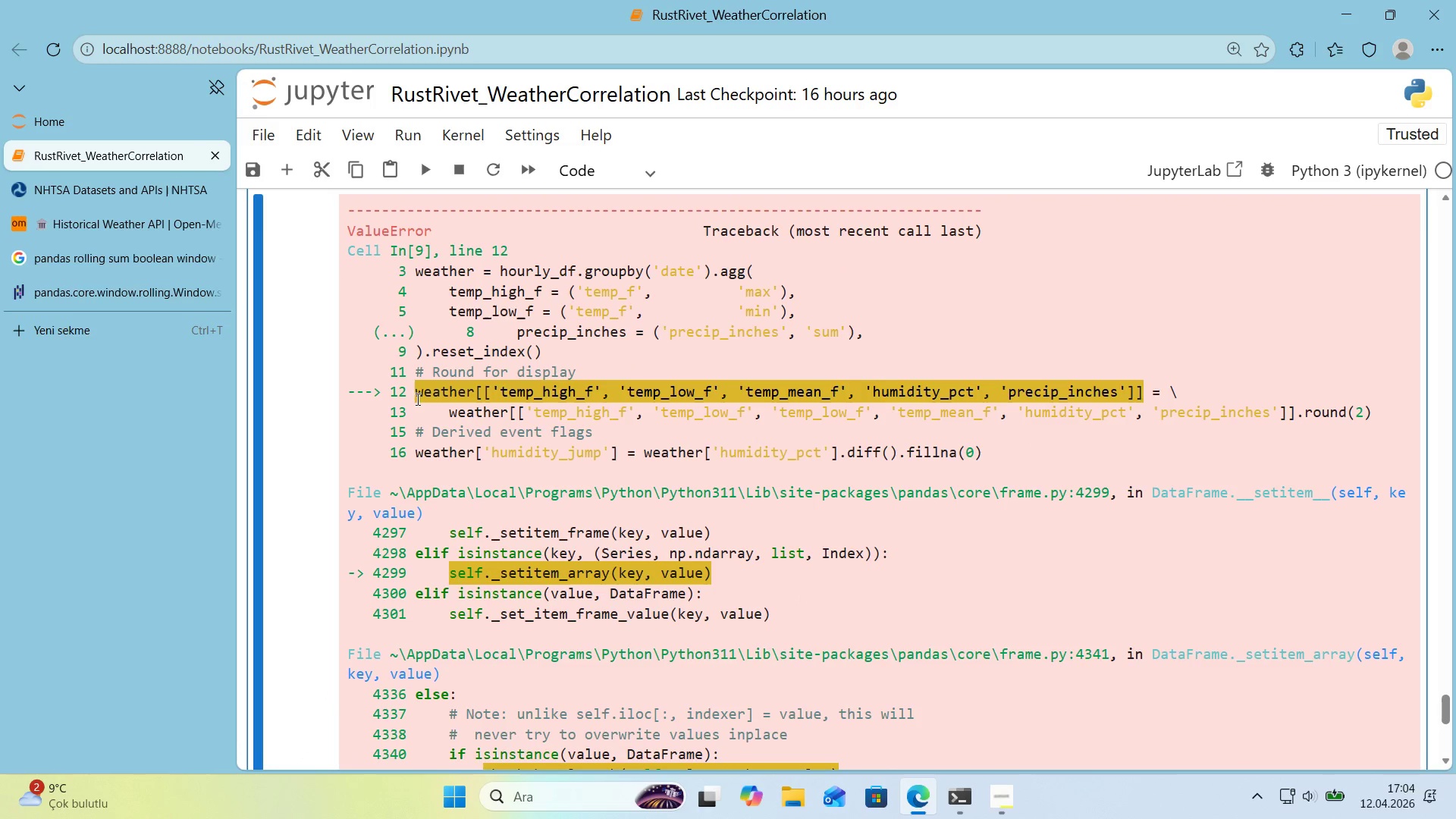 
left_click_drag(start_coordinate=[413, 397], to_coordinate=[1142, 398])
 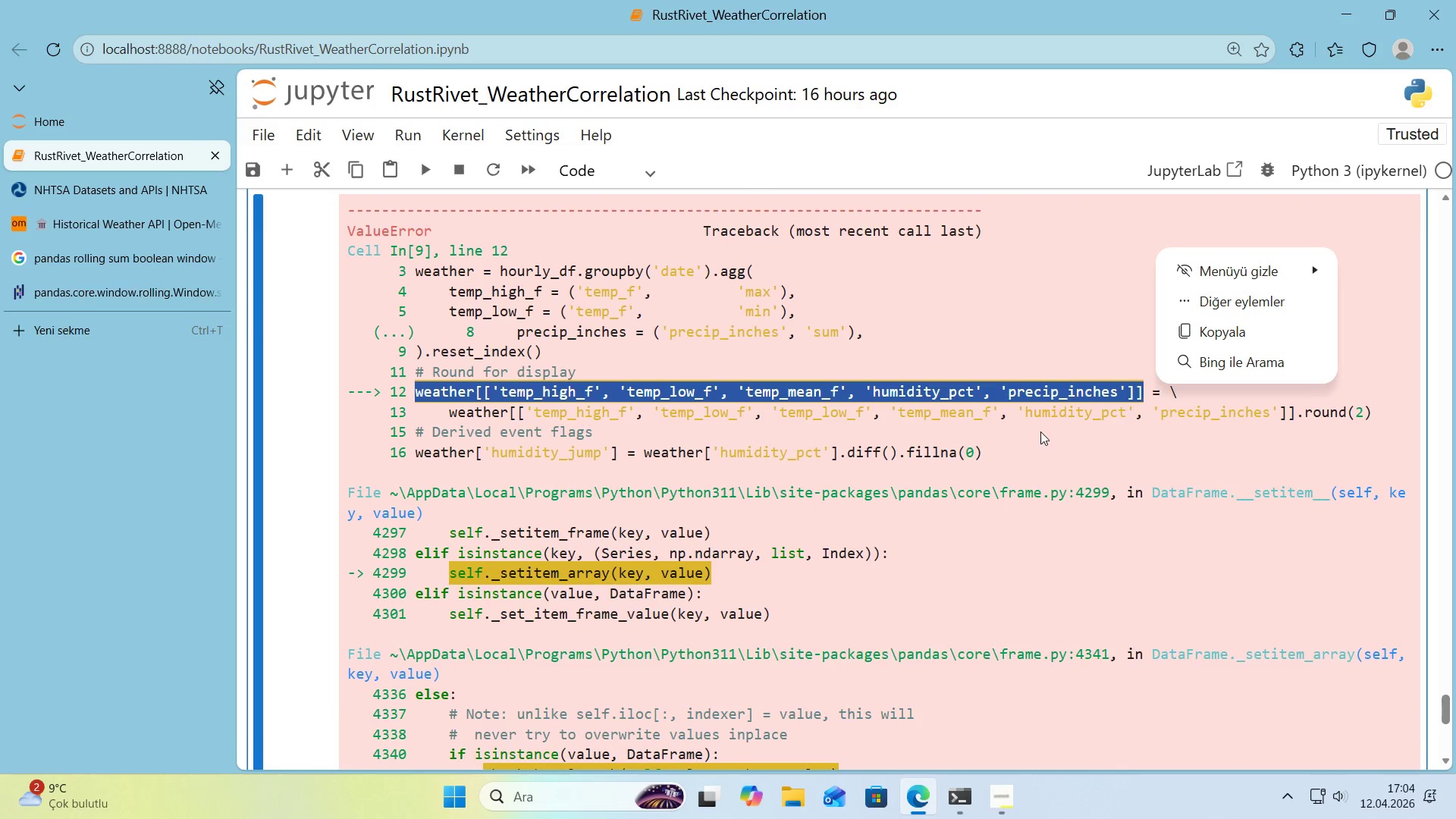 
key(Control+C)
 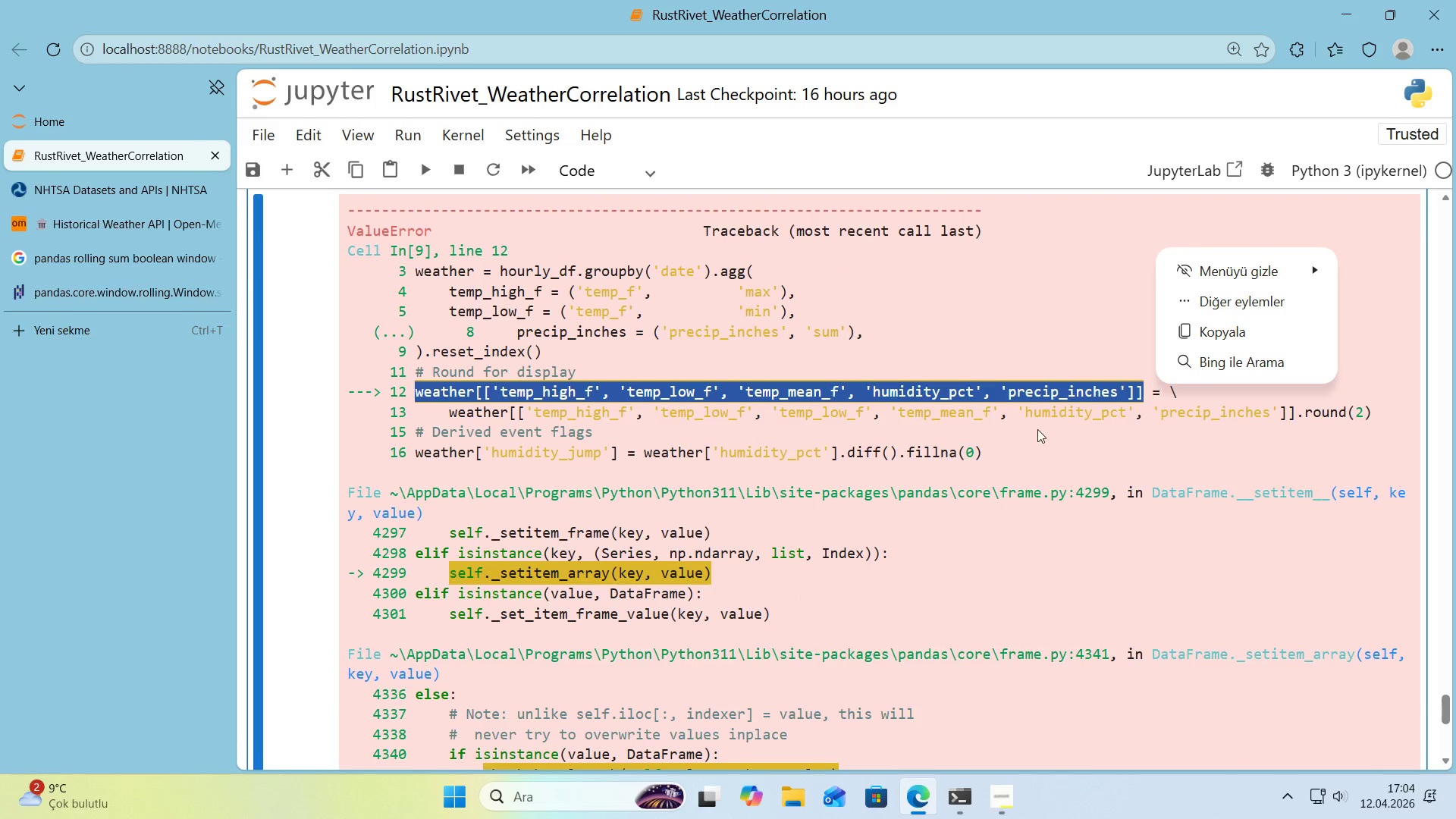 
key(Control+F)
 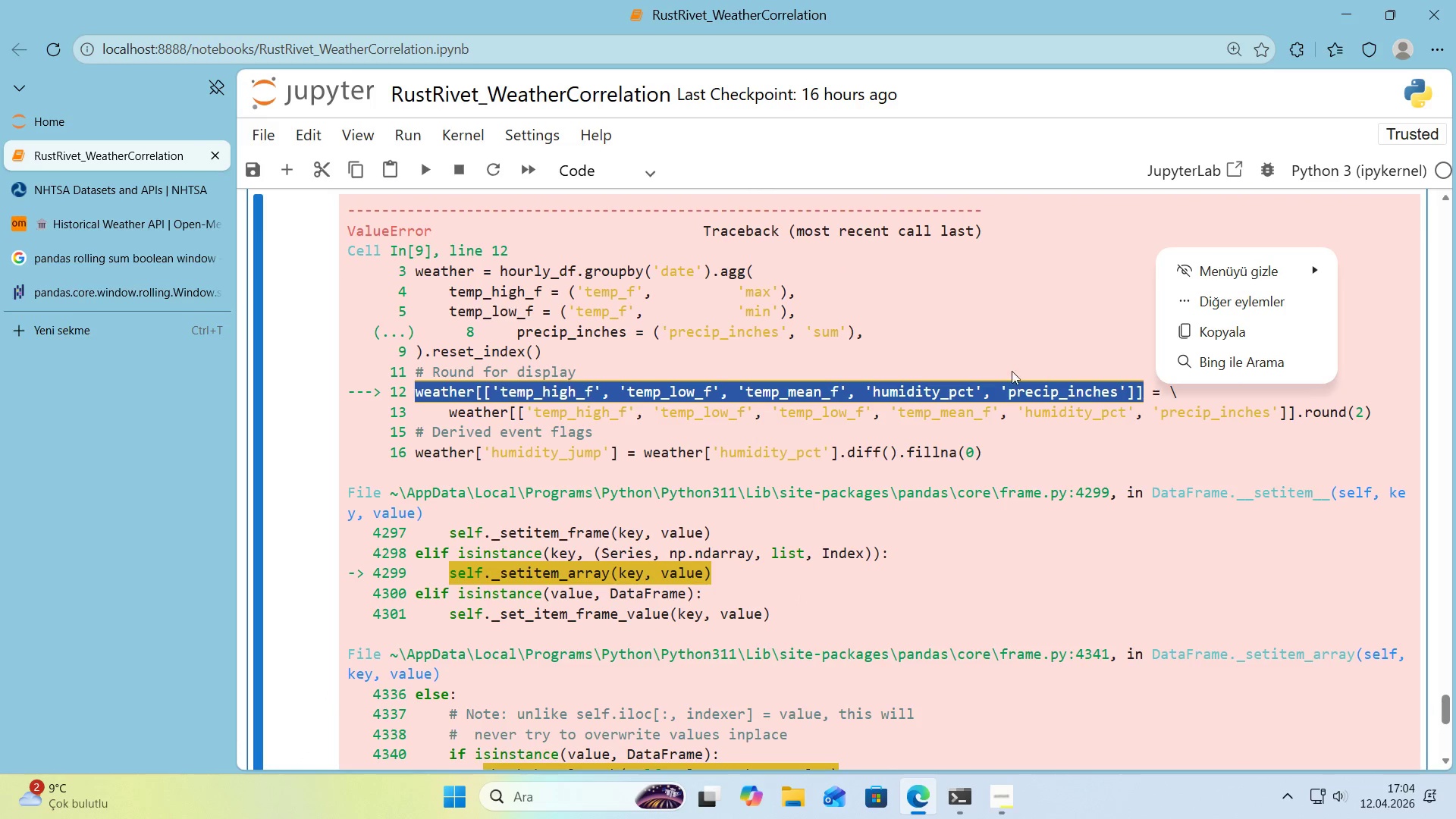 
left_click([1012, 357])
 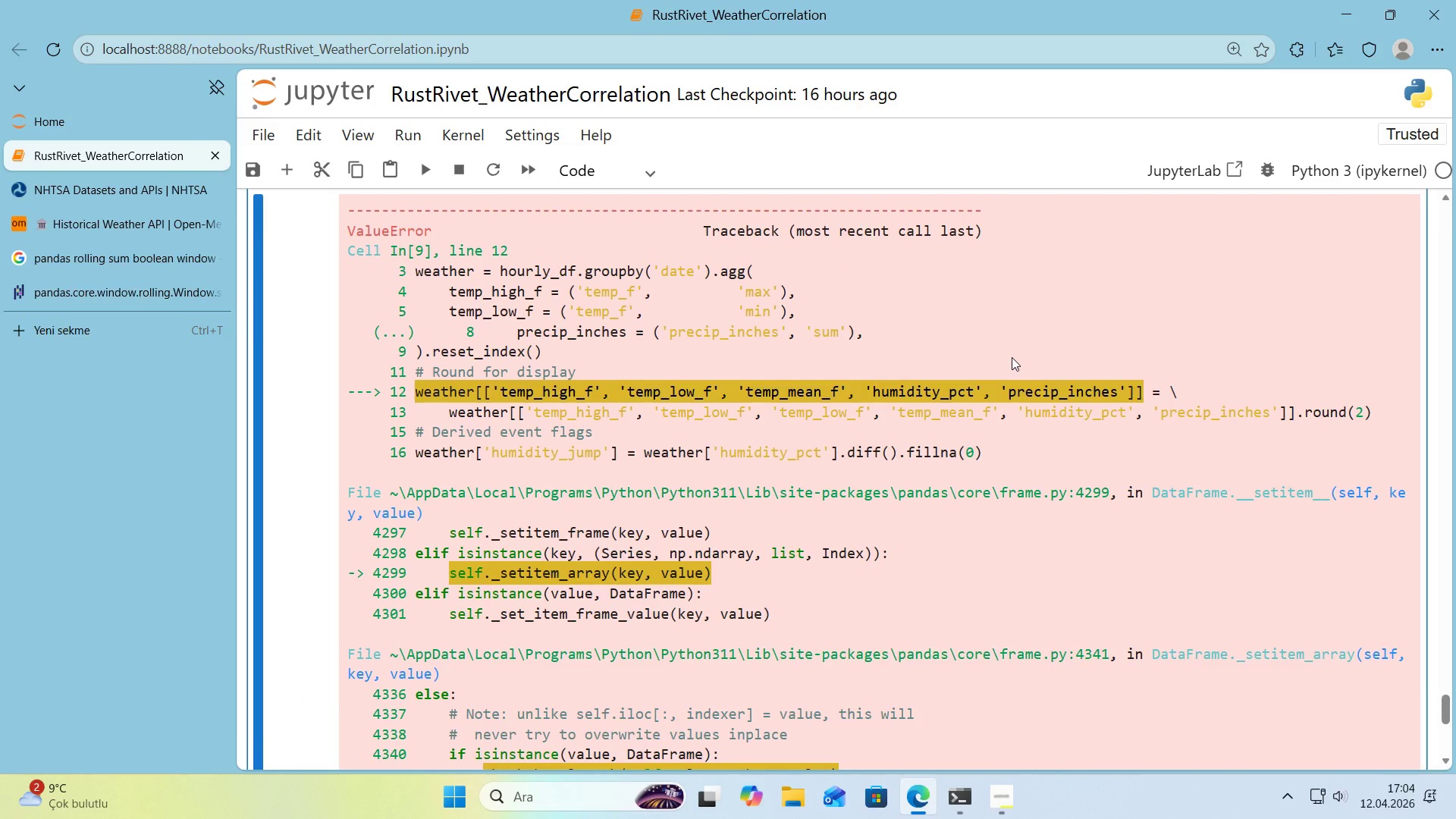 
key(Control+ControlLeft)
 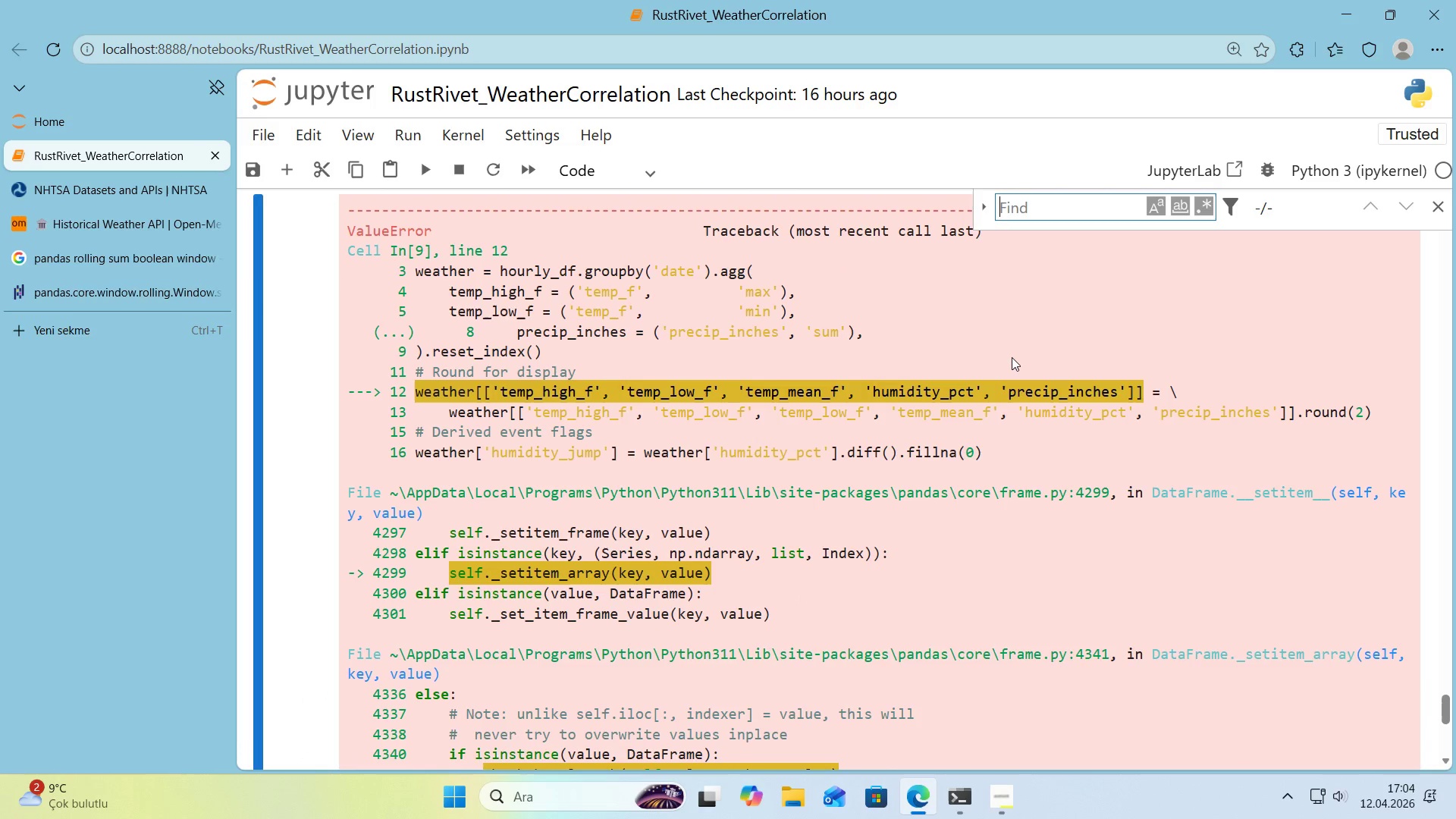 
key(Control+F)
 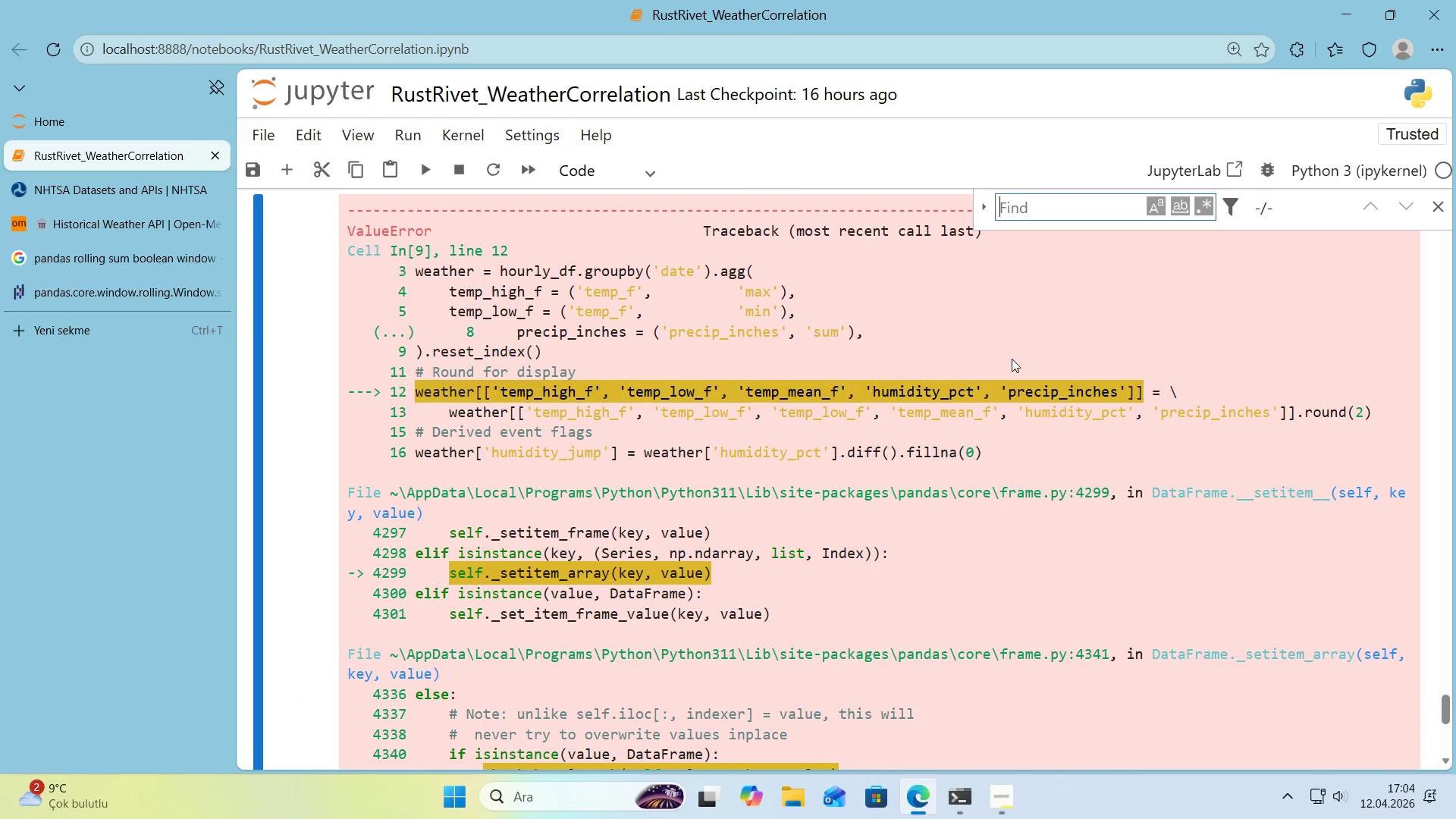 
key(Control+ControlLeft)
 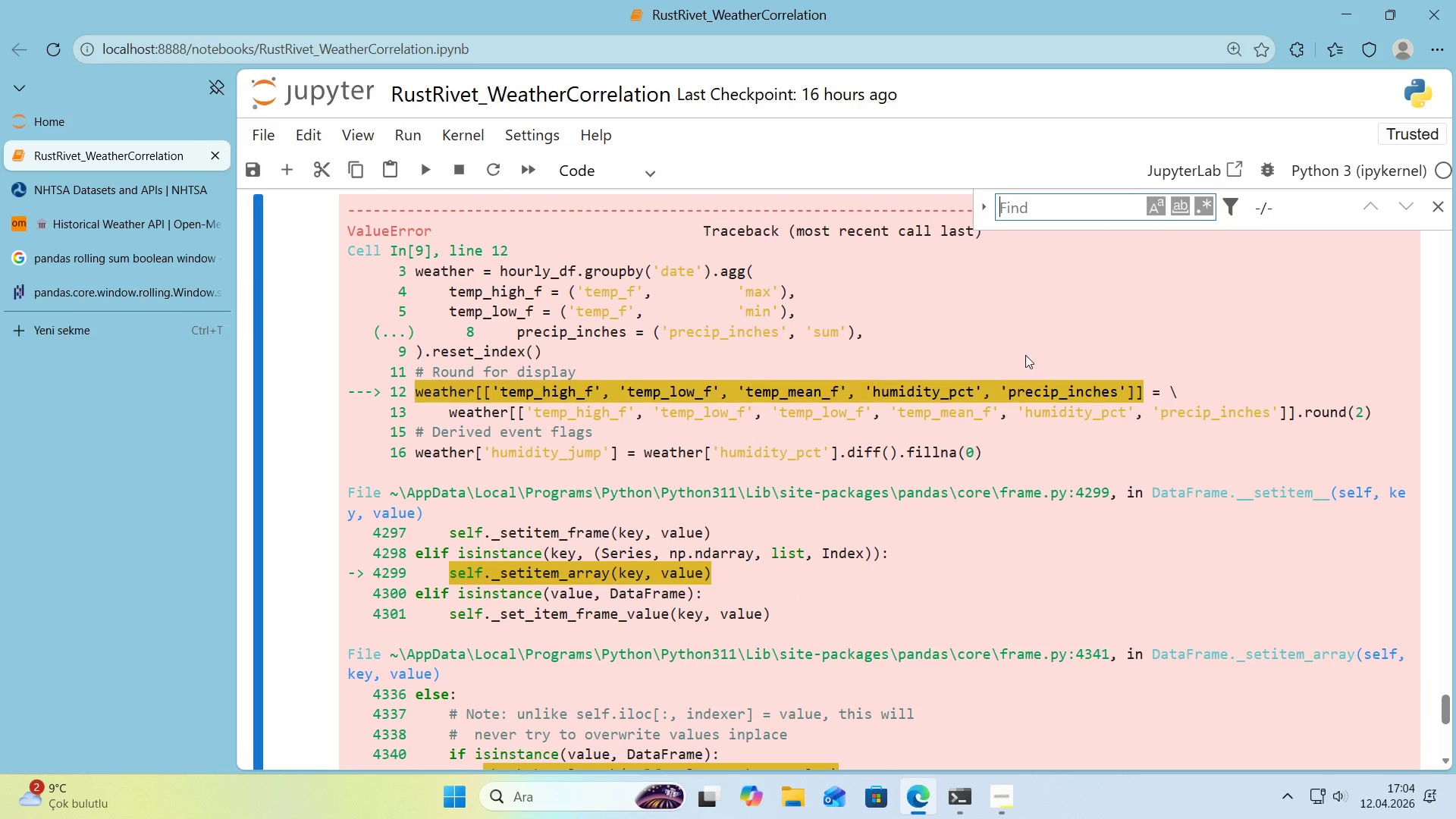 
key(Control+V)
 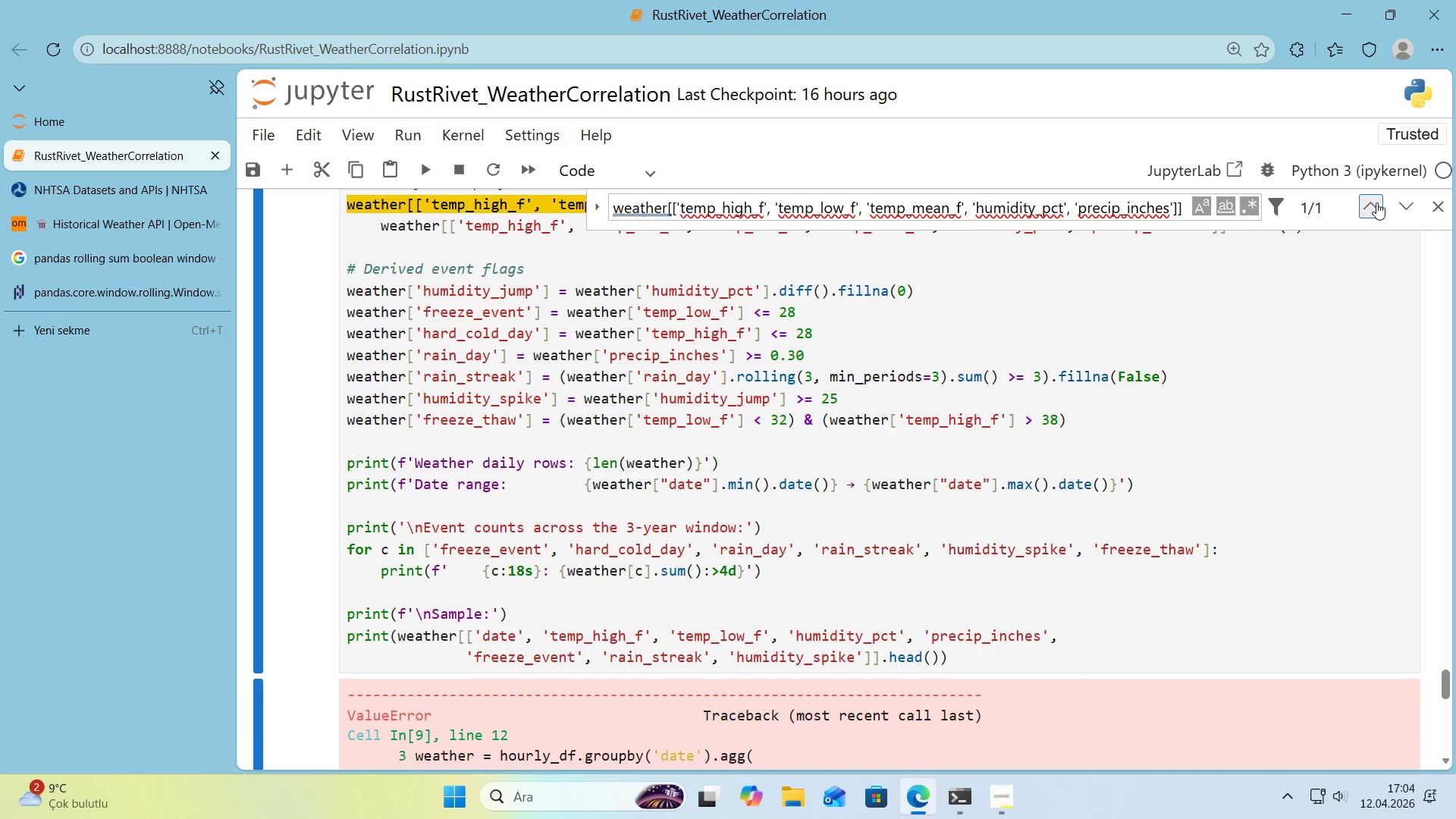 
double_click([1439, 206])
 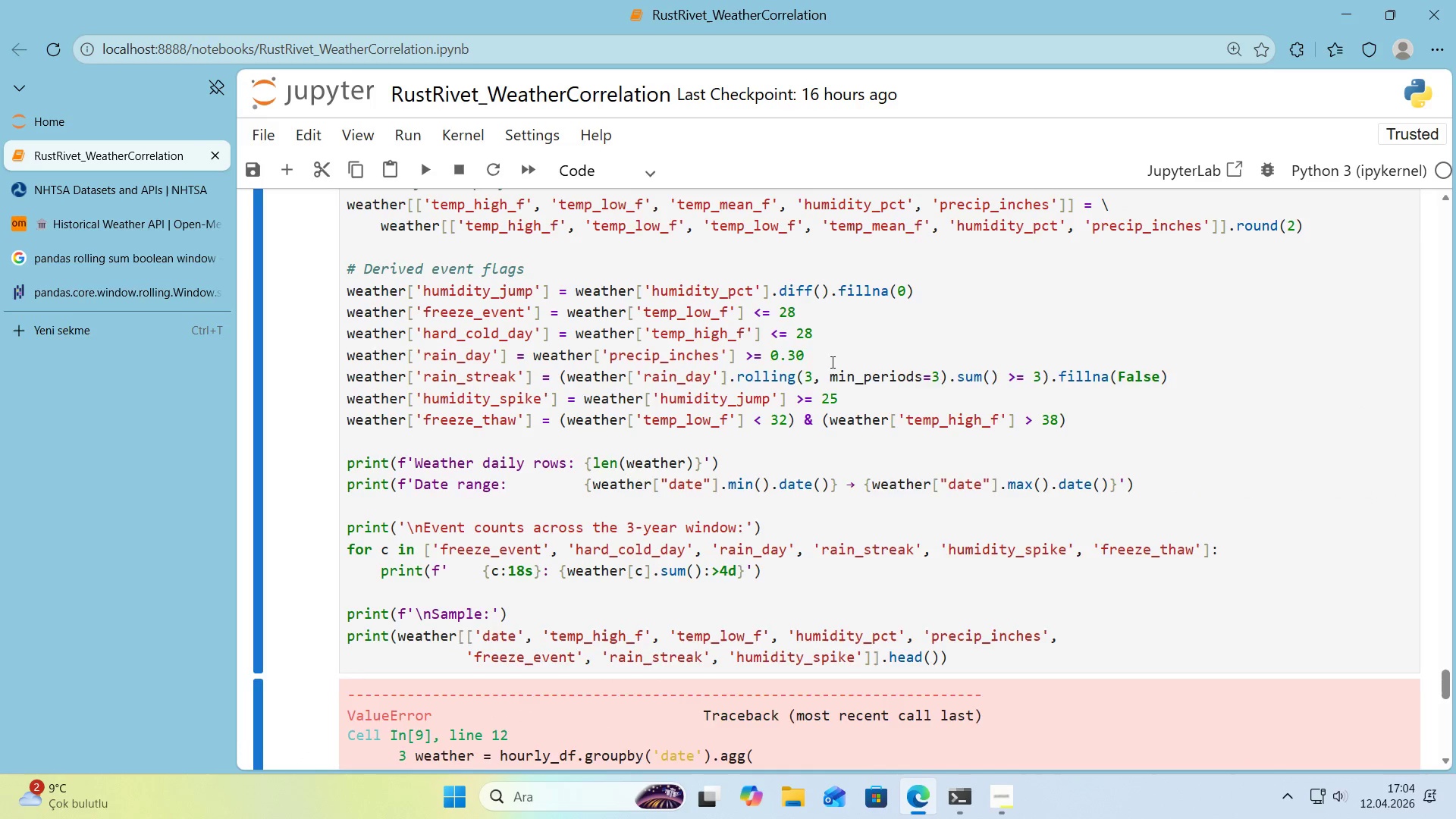 
scroll: coordinate [833, 362], scroll_direction: up, amount: 1.0
 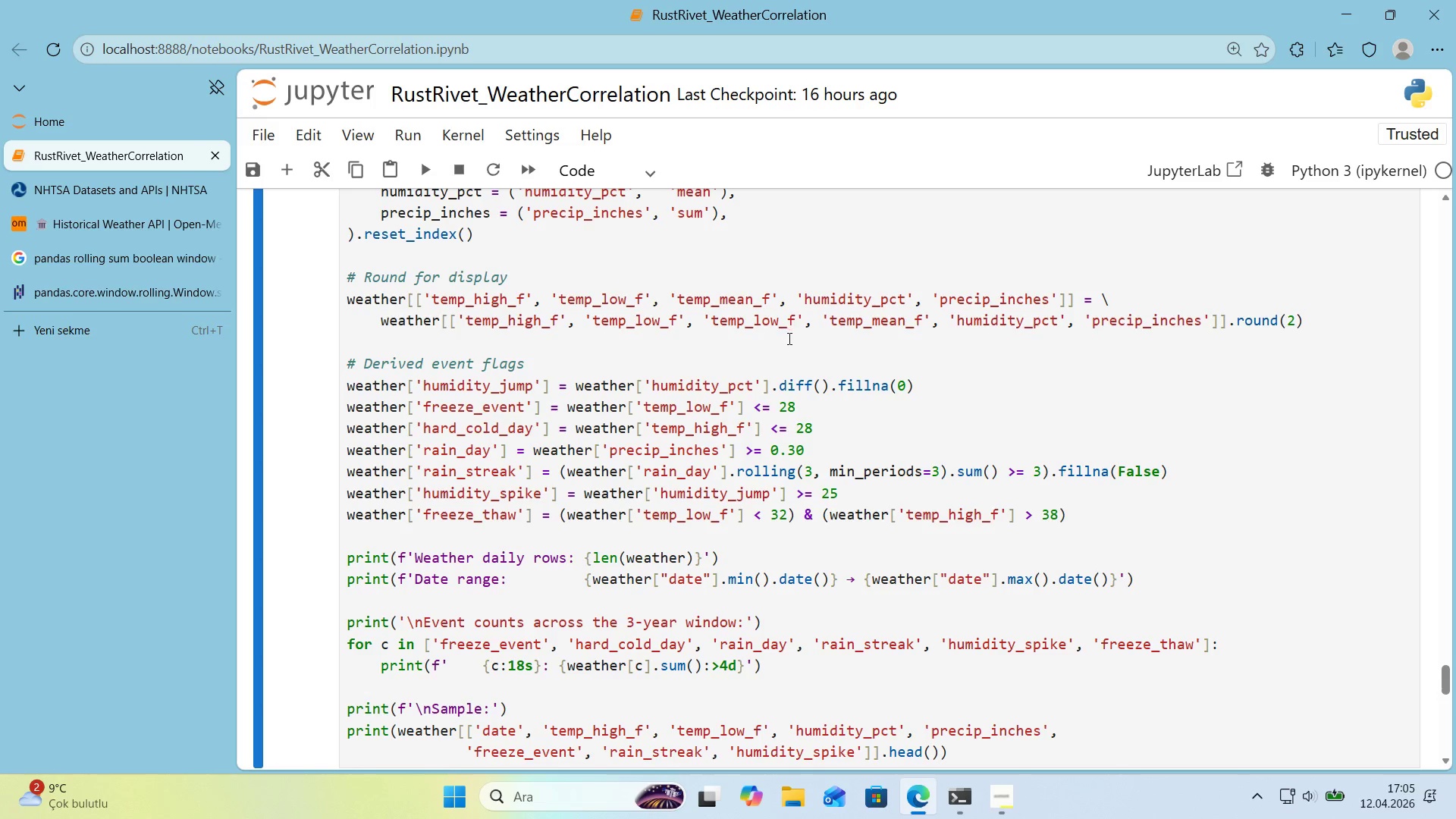 
wait(50.97)
 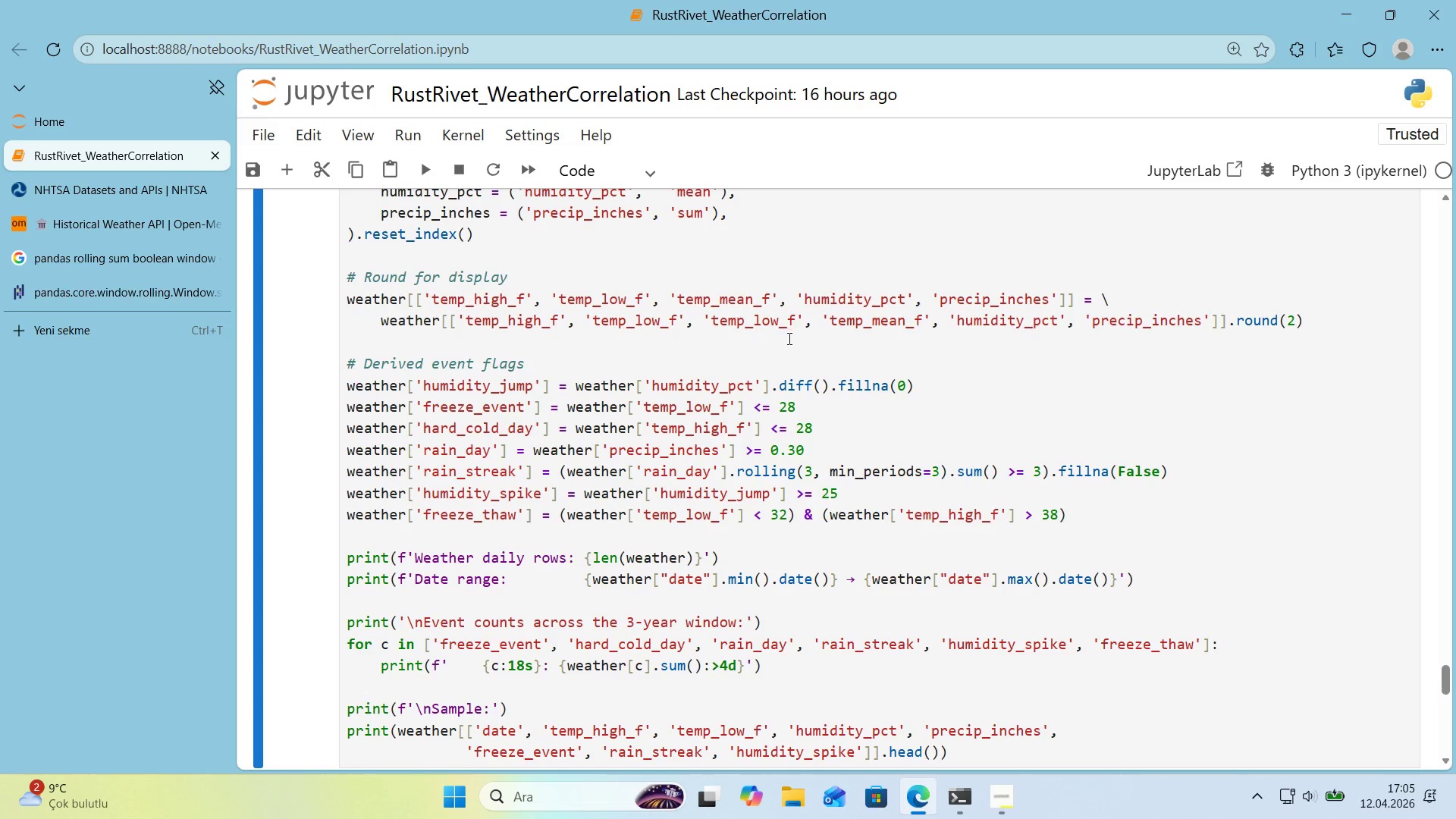 
double_click([728, 299])
 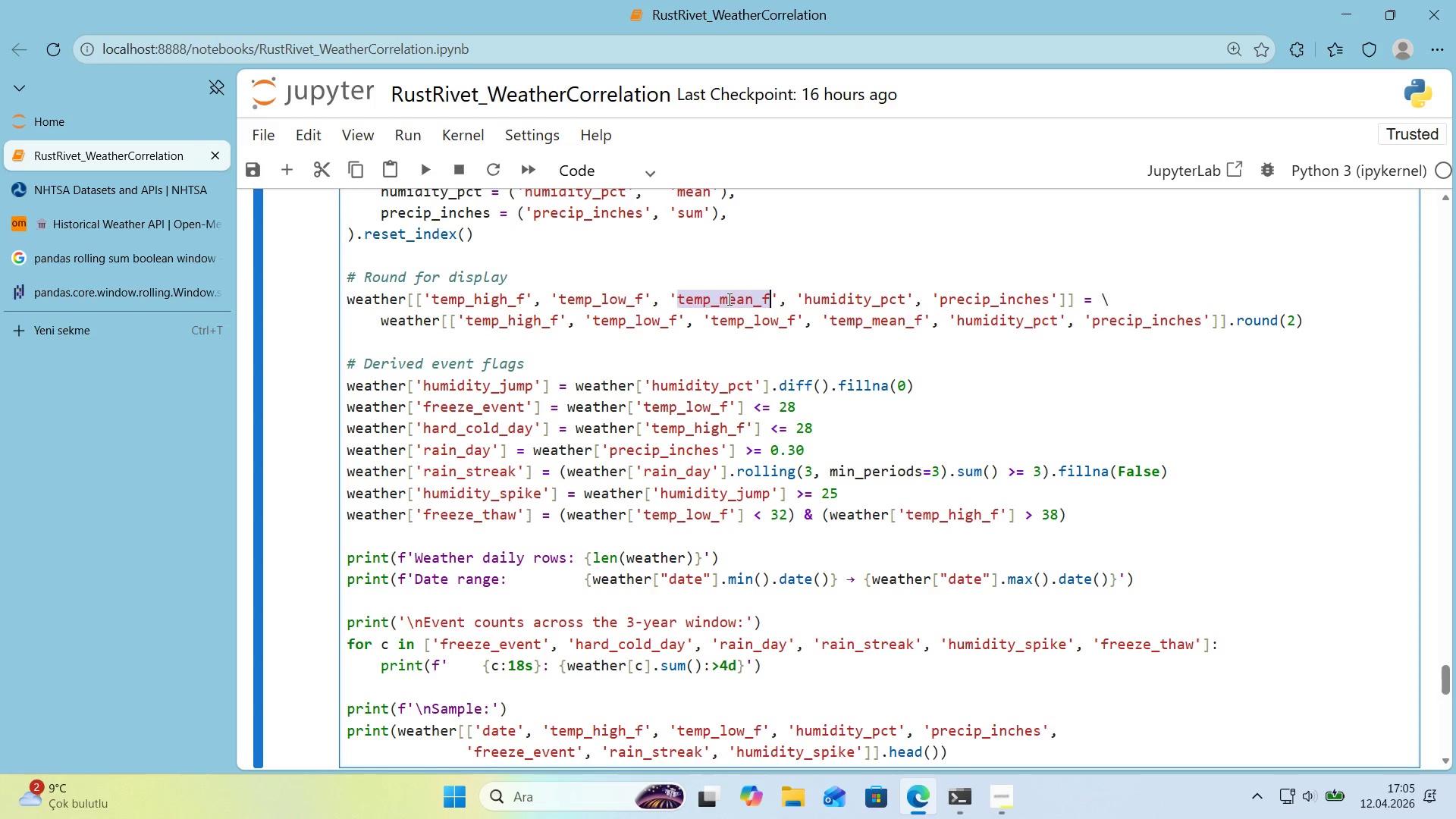 
key(Control+C)
 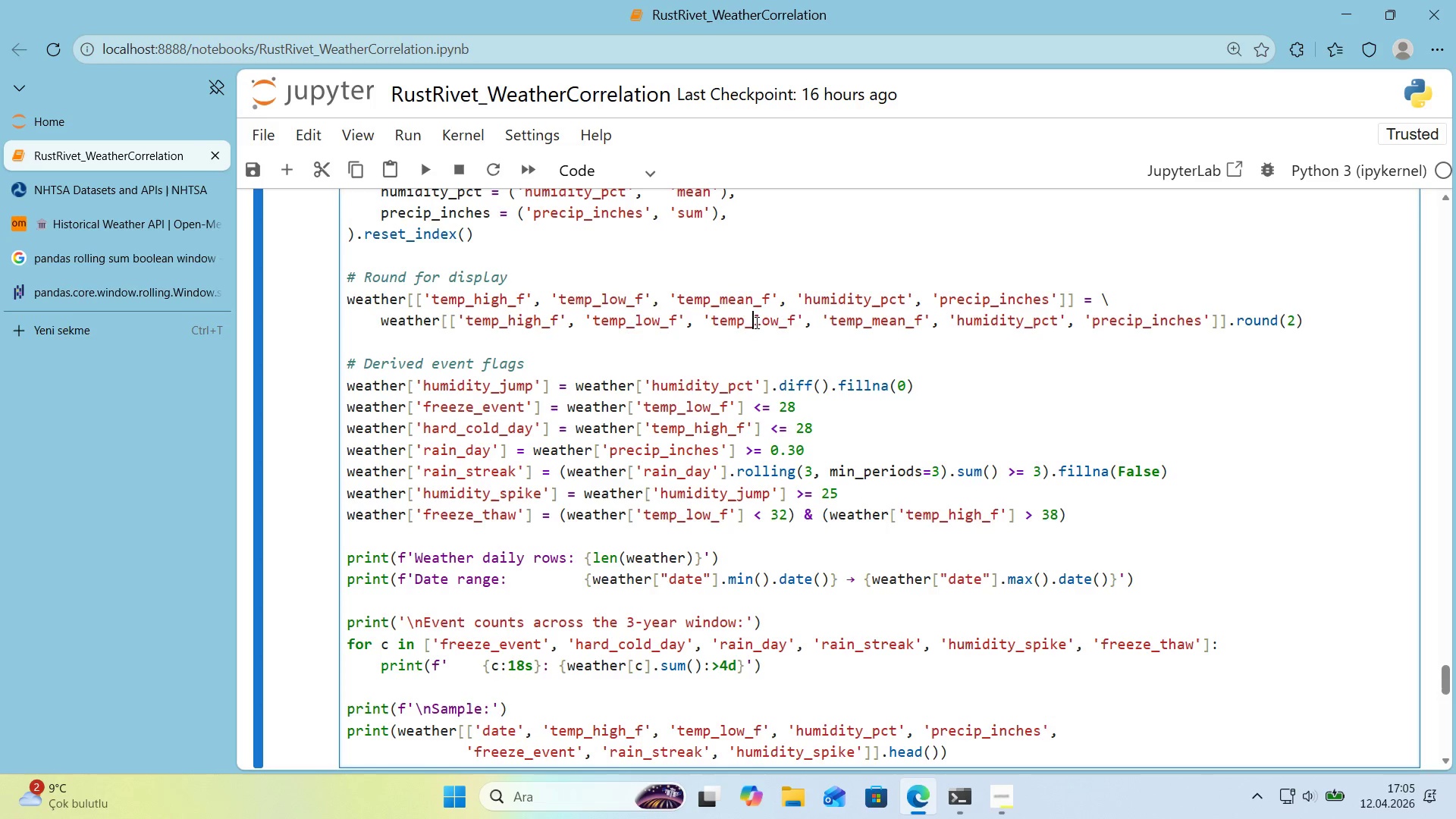 
double_click([755, 322])
 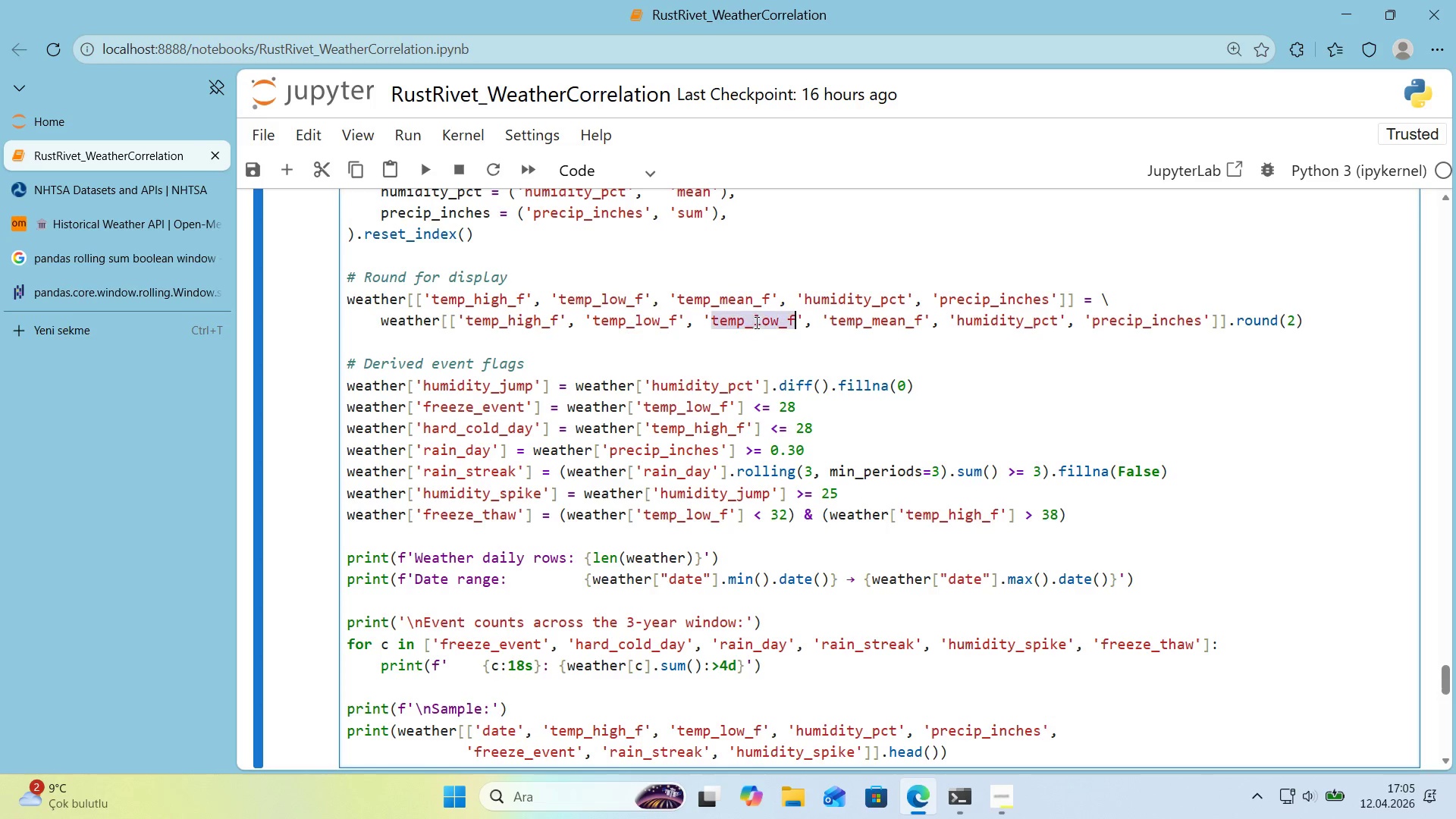 
key(Control+ControlLeft)
 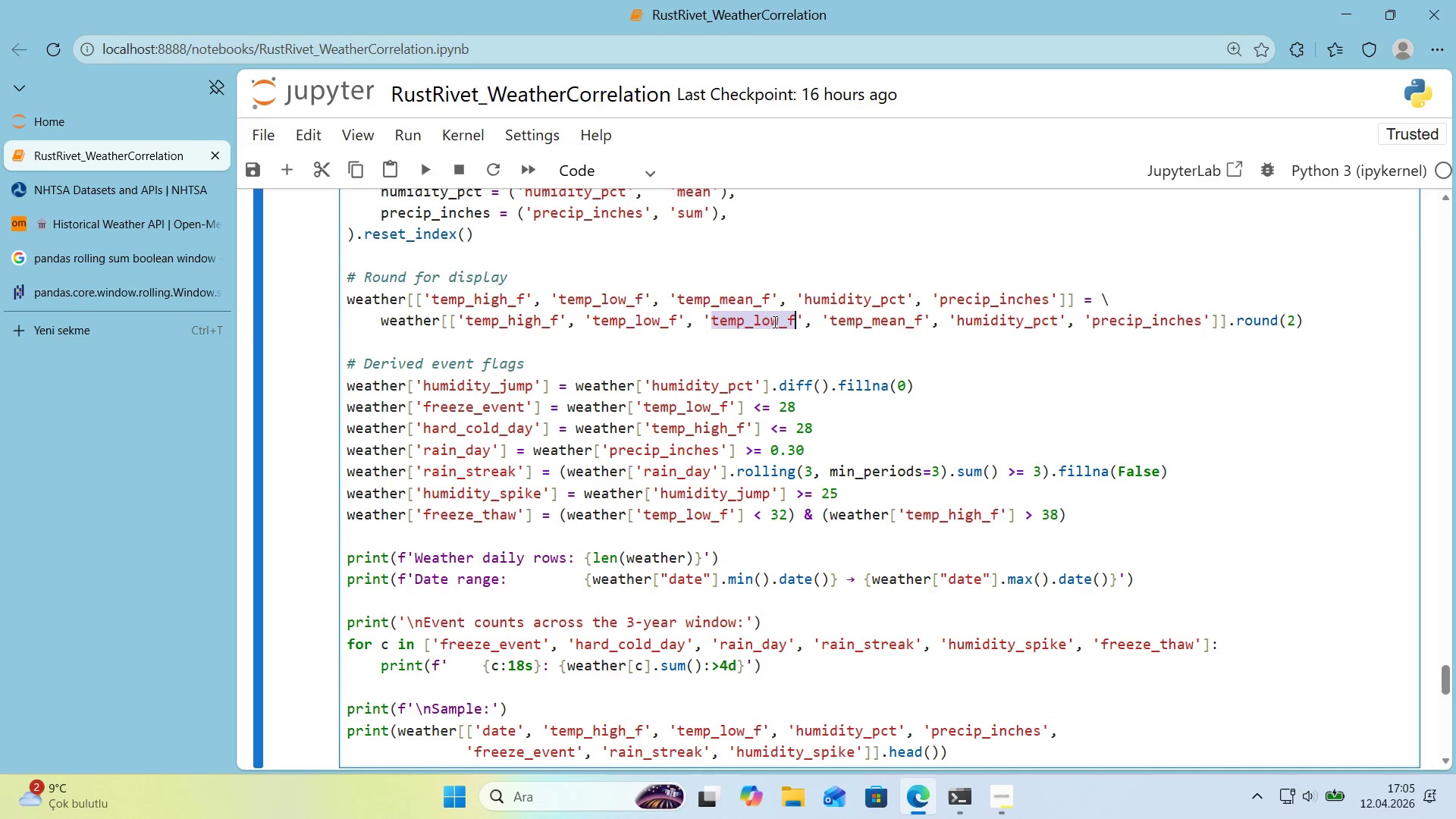 
key(Control+V)
 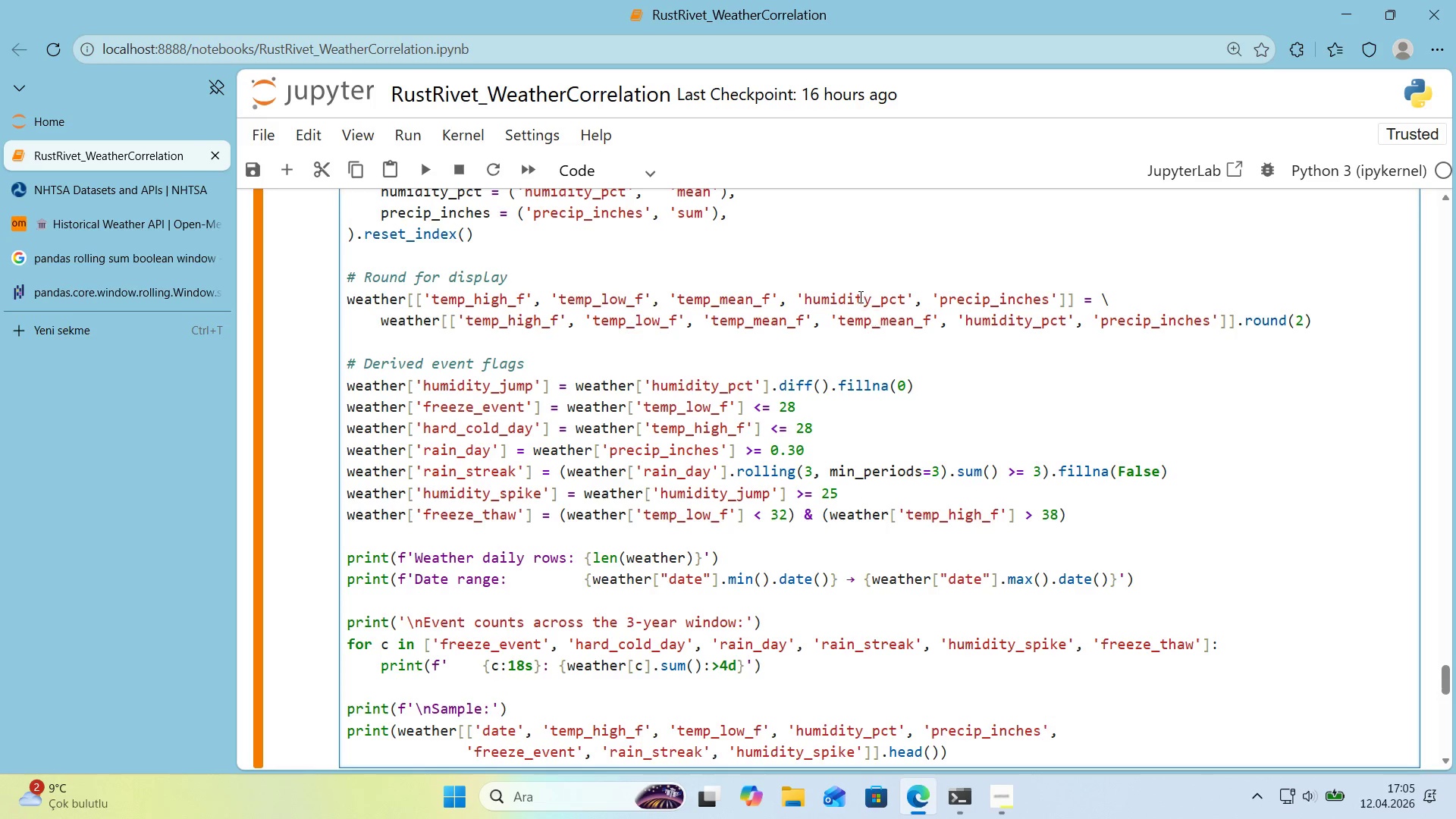 
double_click([858, 294])
 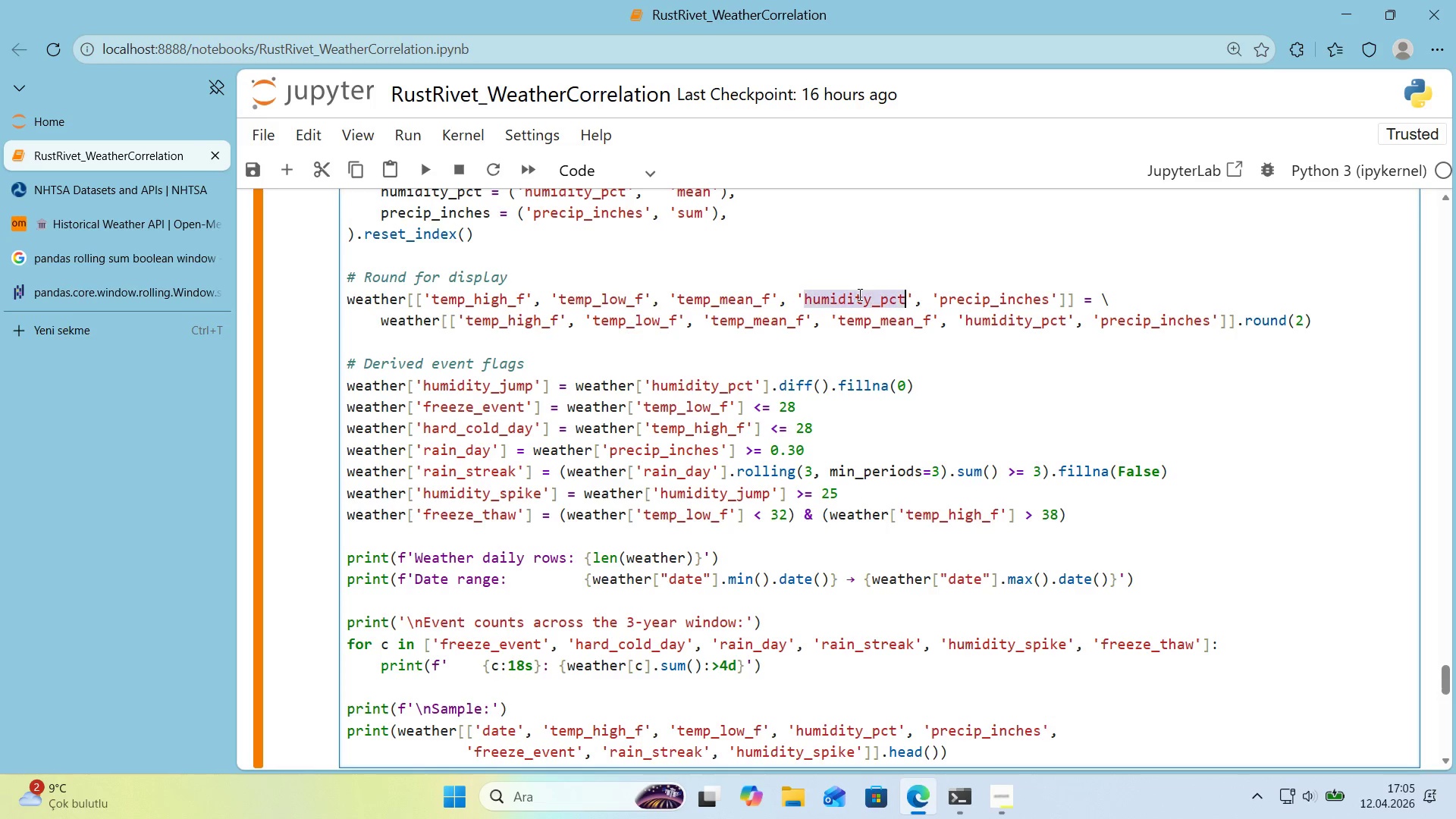 
key(Control+ControlLeft)
 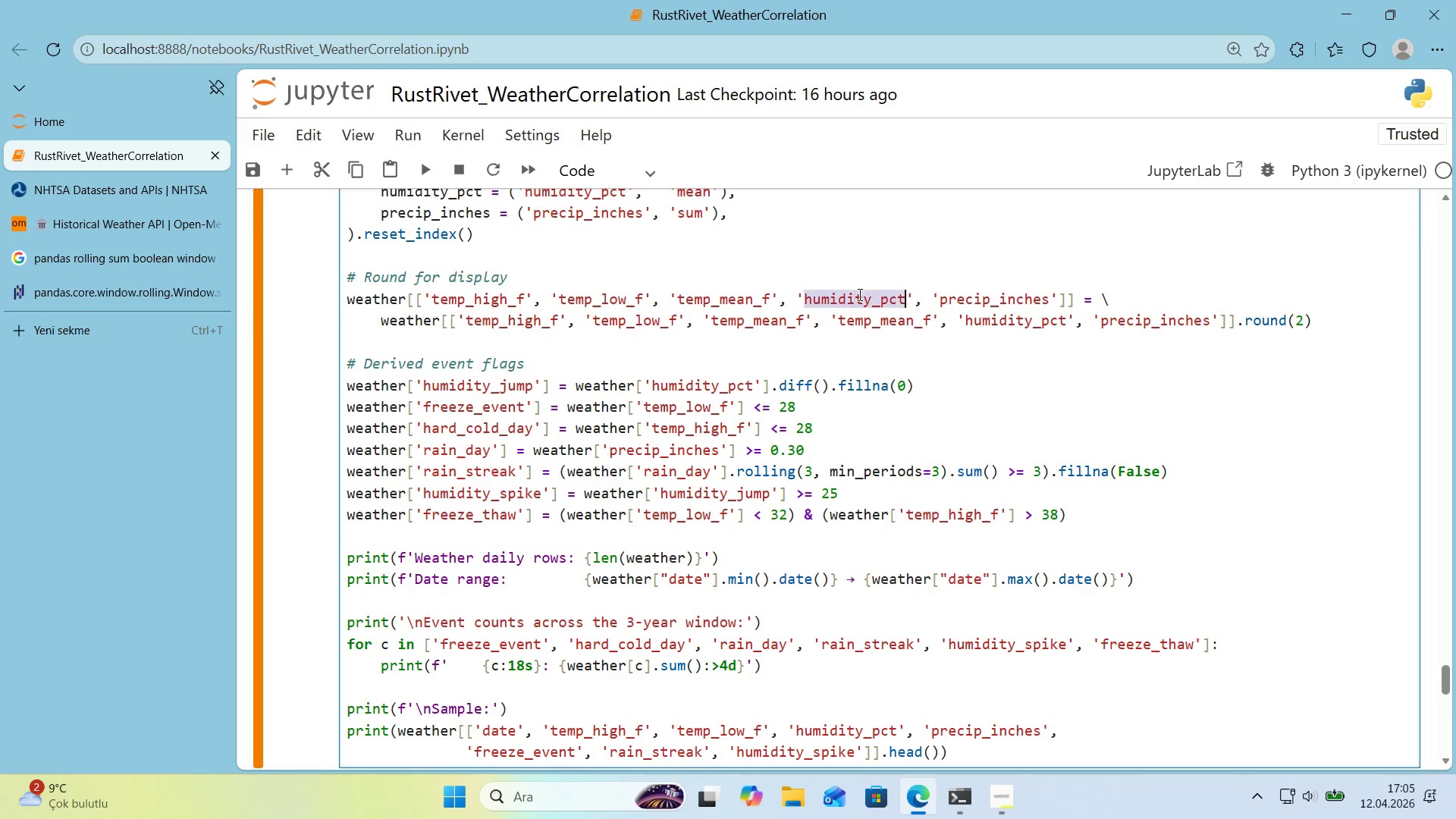 
key(Control+C)
 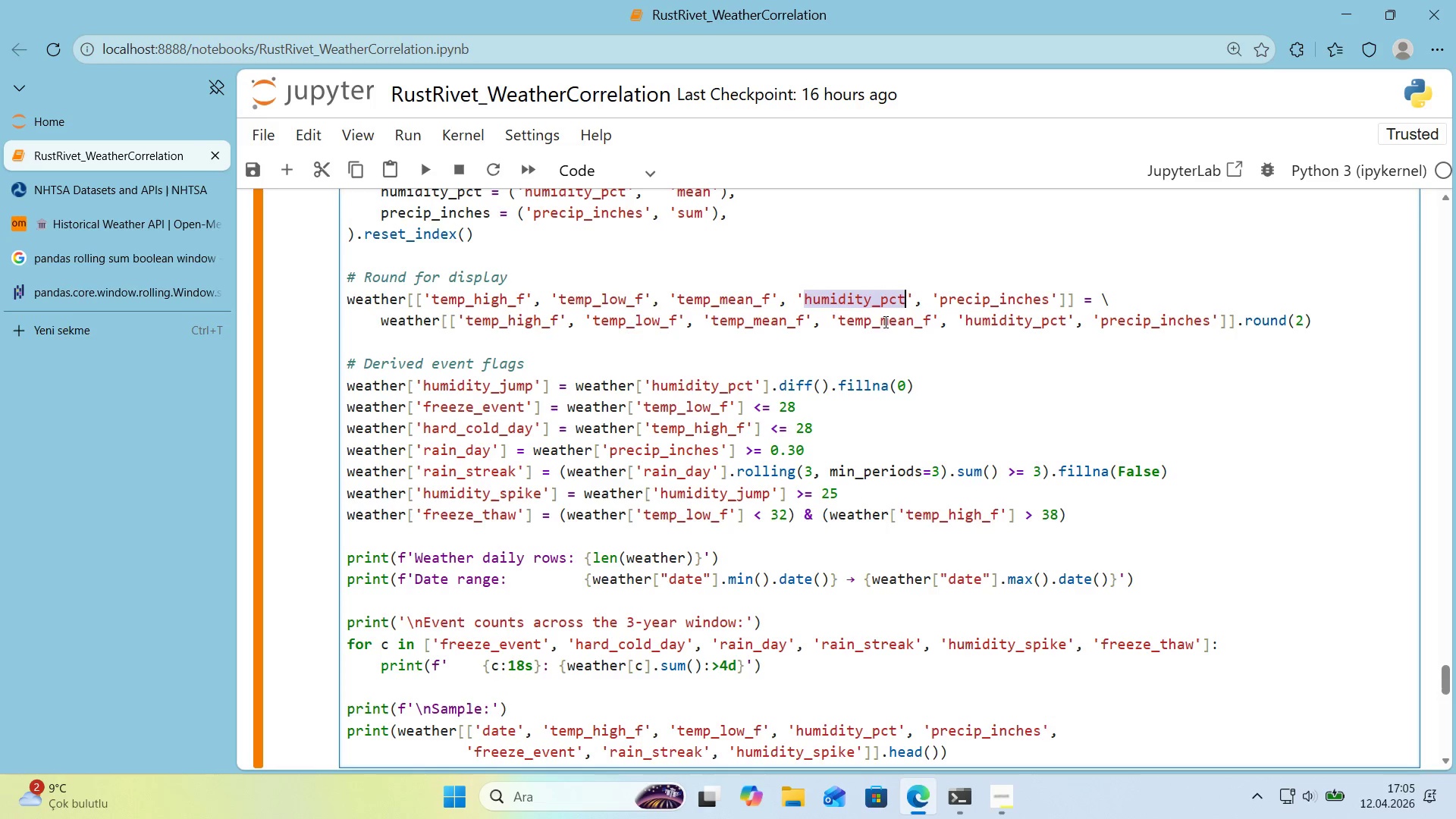 
triple_click([884, 322])
 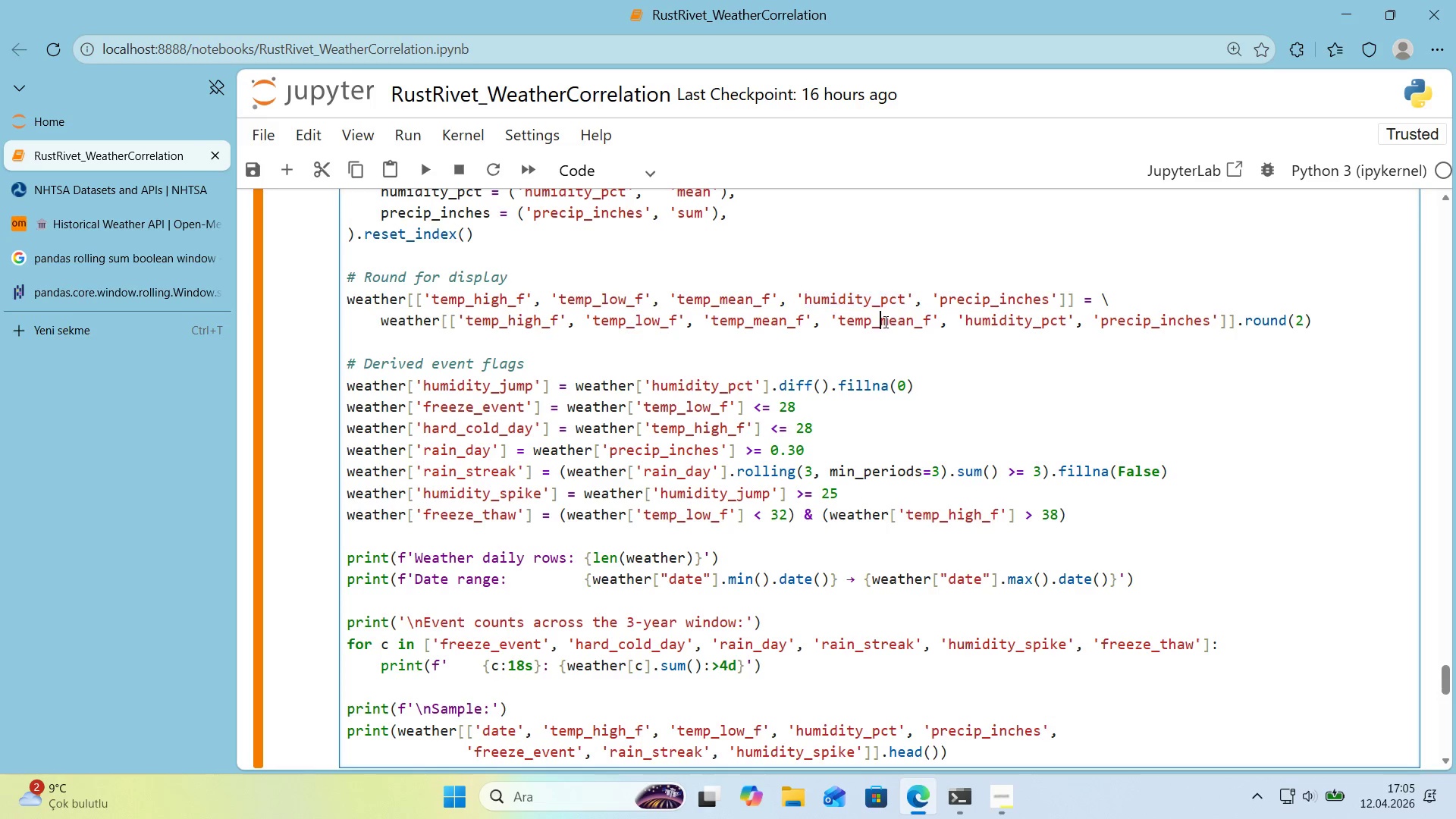 
triple_click([884, 322])
 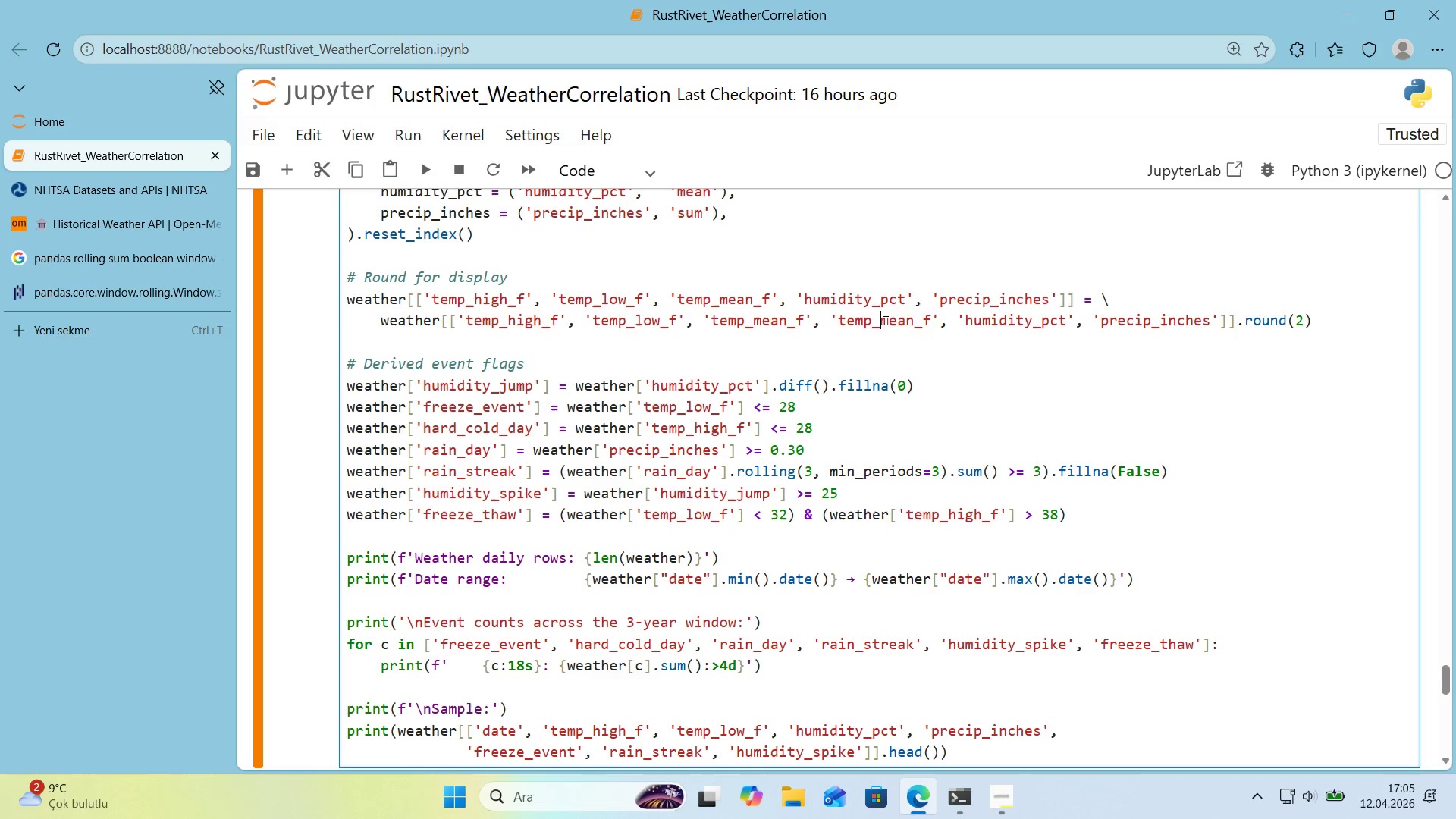 
key(Control+ControlLeft)
 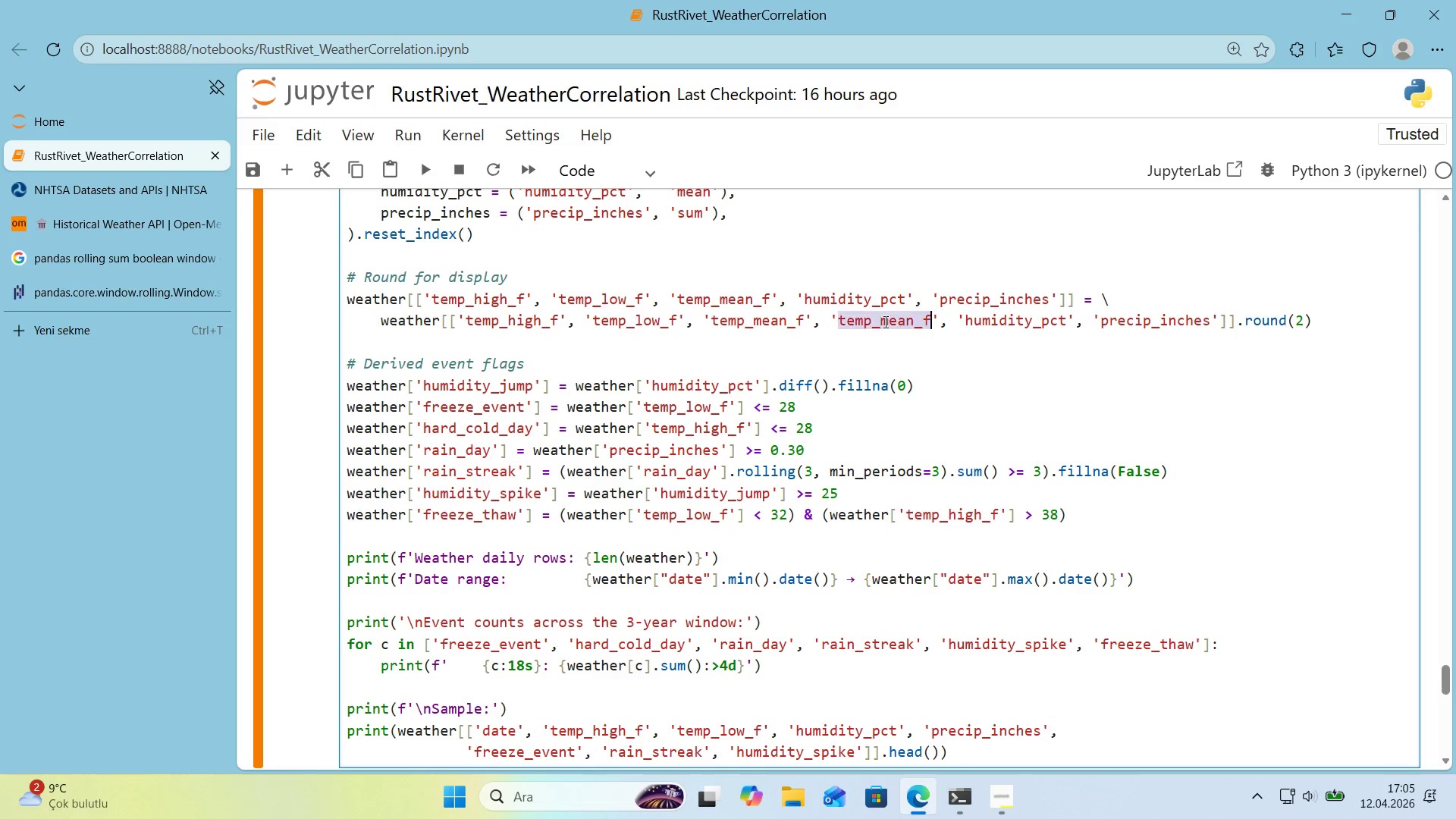 
key(Control+V)
 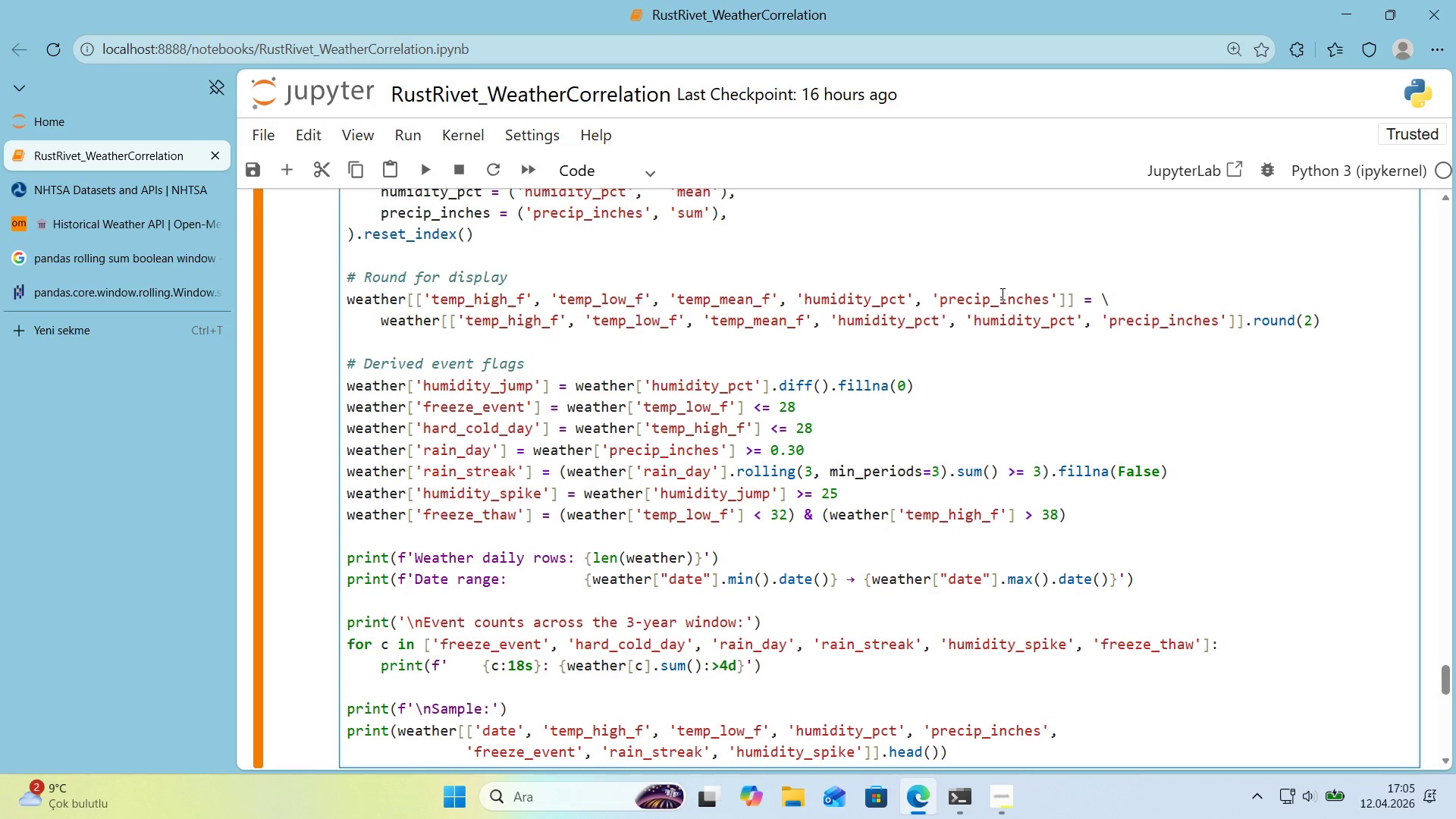 
double_click([1001, 293])
 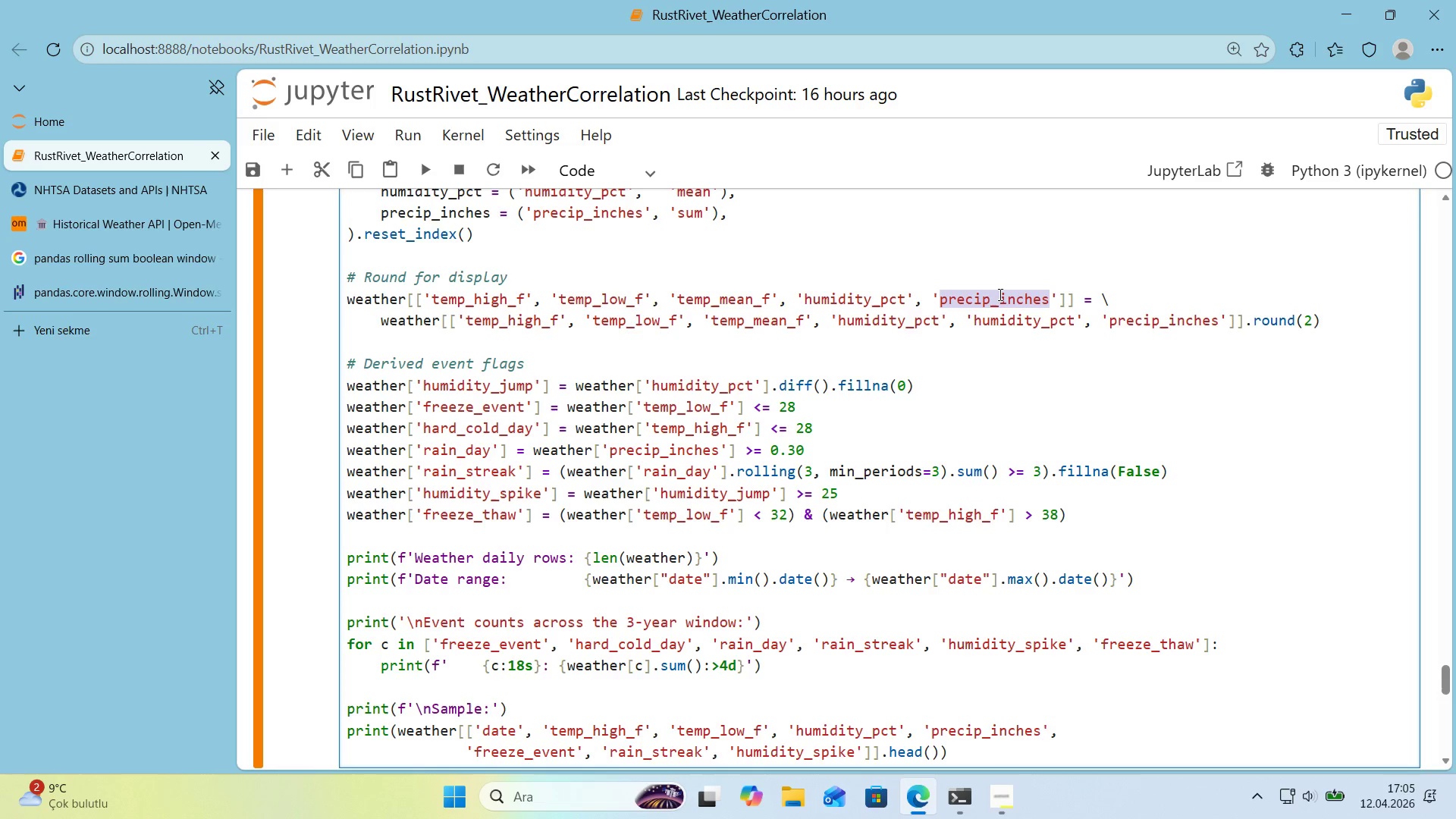 
key(Control+ControlLeft)
 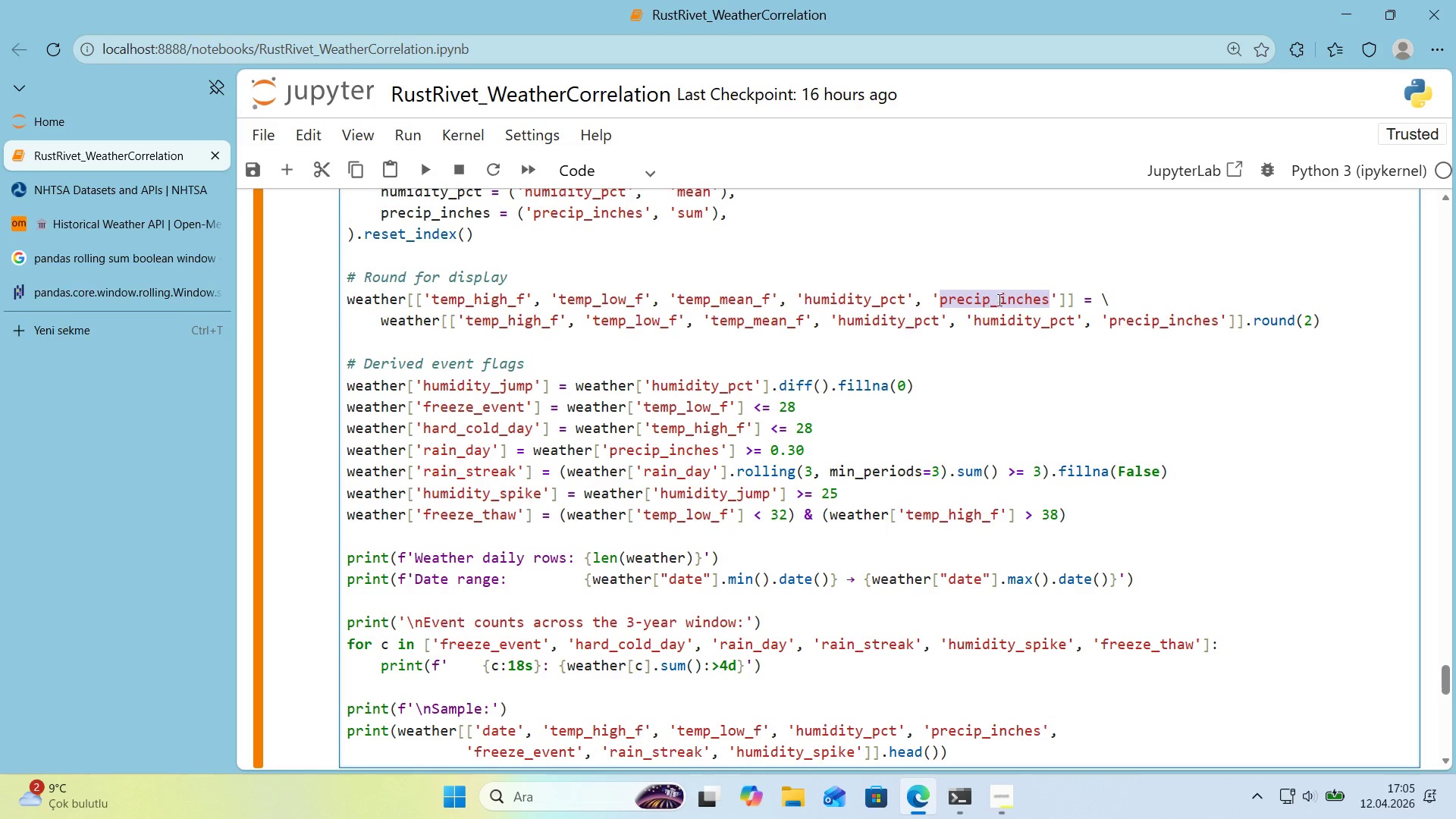 
key(Control+C)
 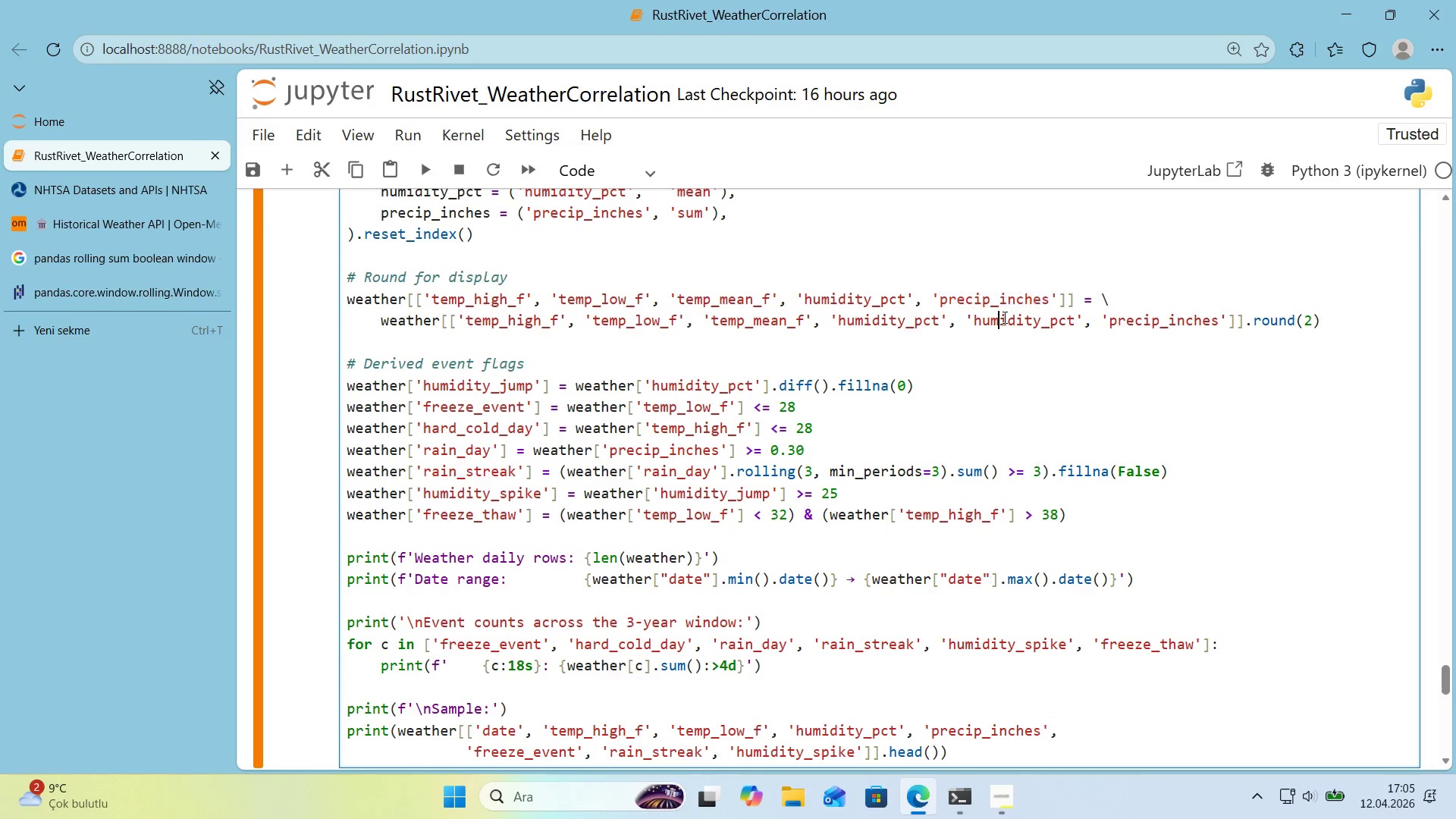 
double_click([1003, 317])
 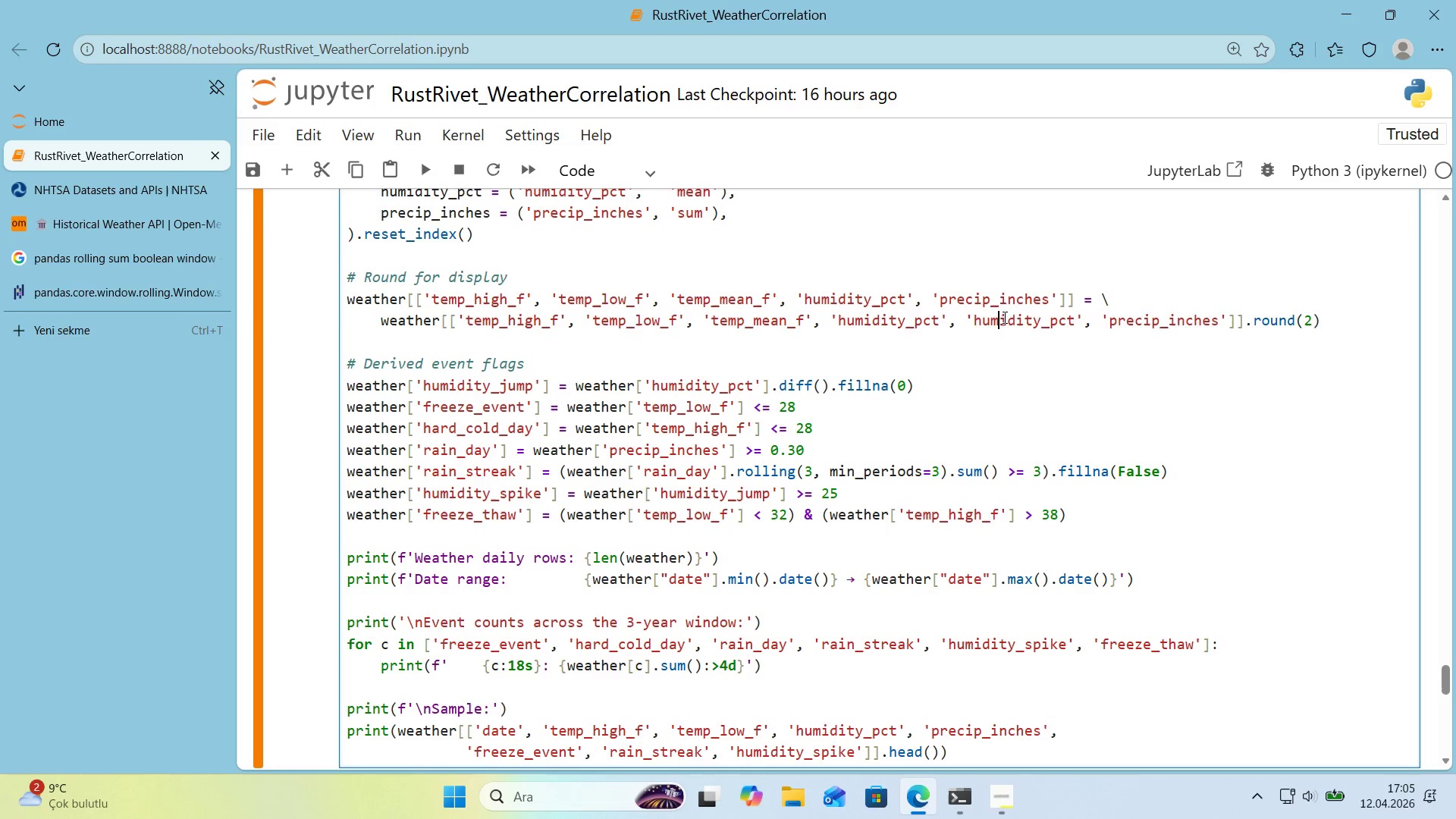 
key(Control+ControlLeft)
 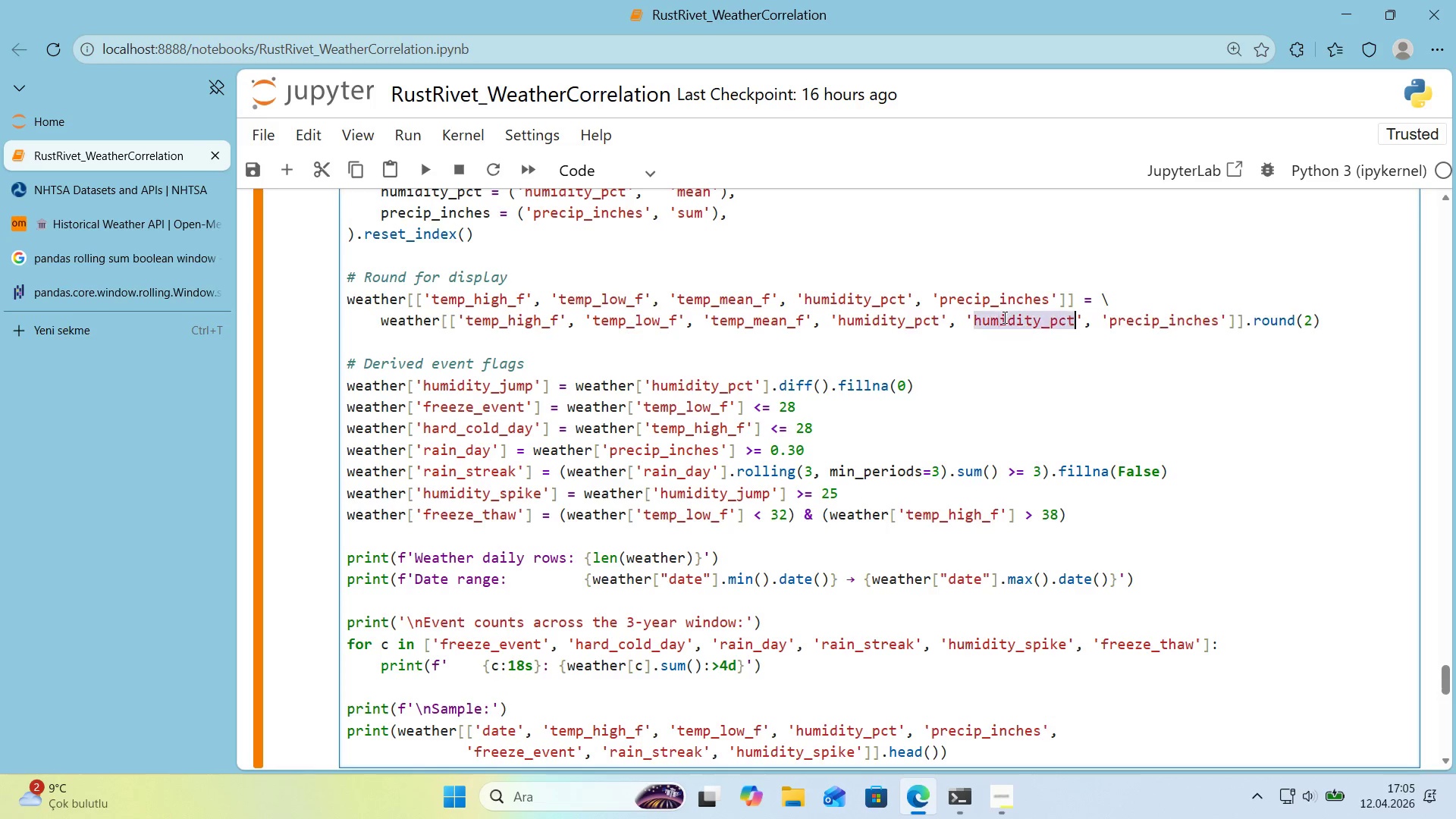 
key(Control+V)
 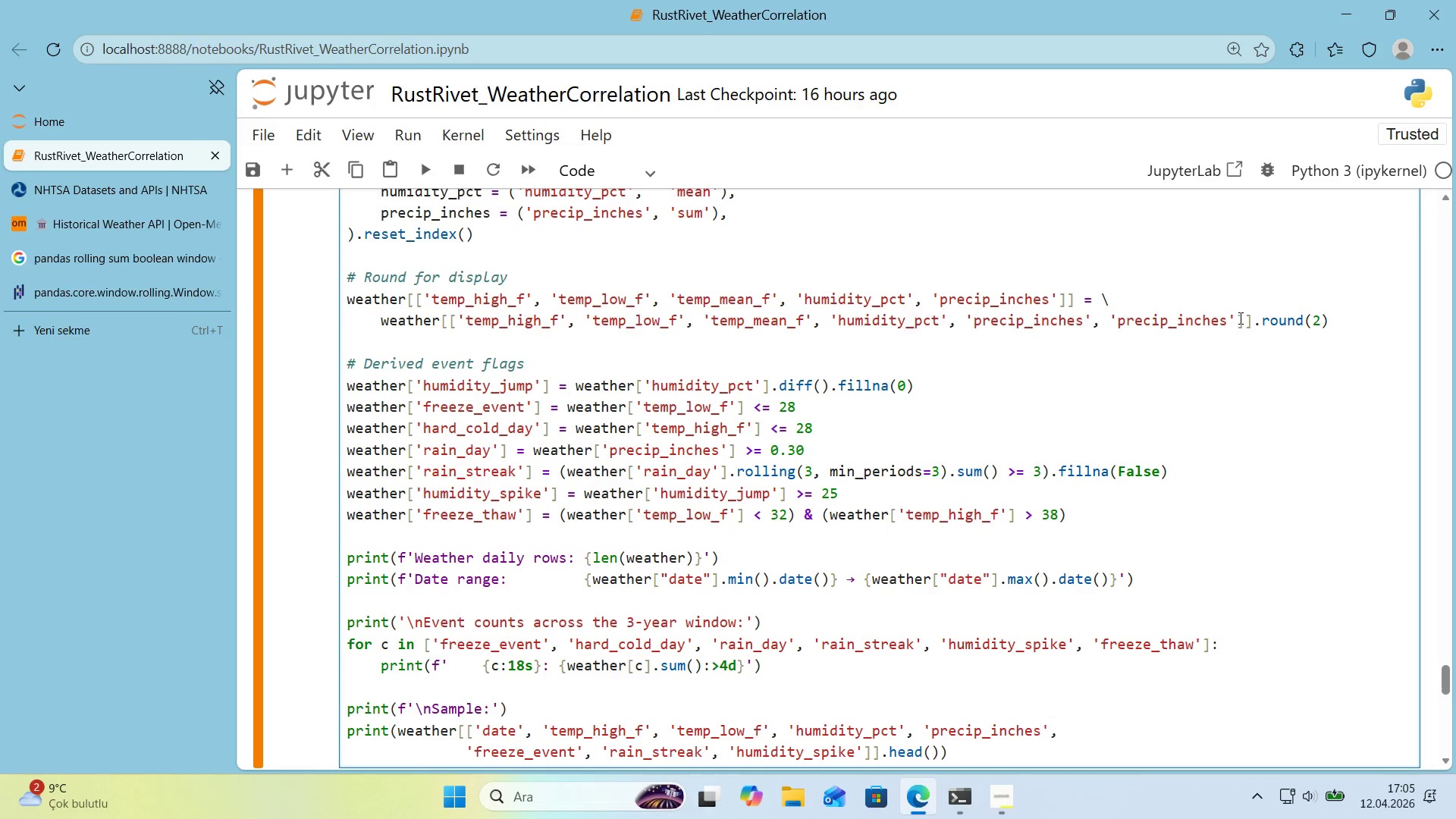 
left_click_drag(start_coordinate=[1238, 318], to_coordinate=[1100, 324])
 